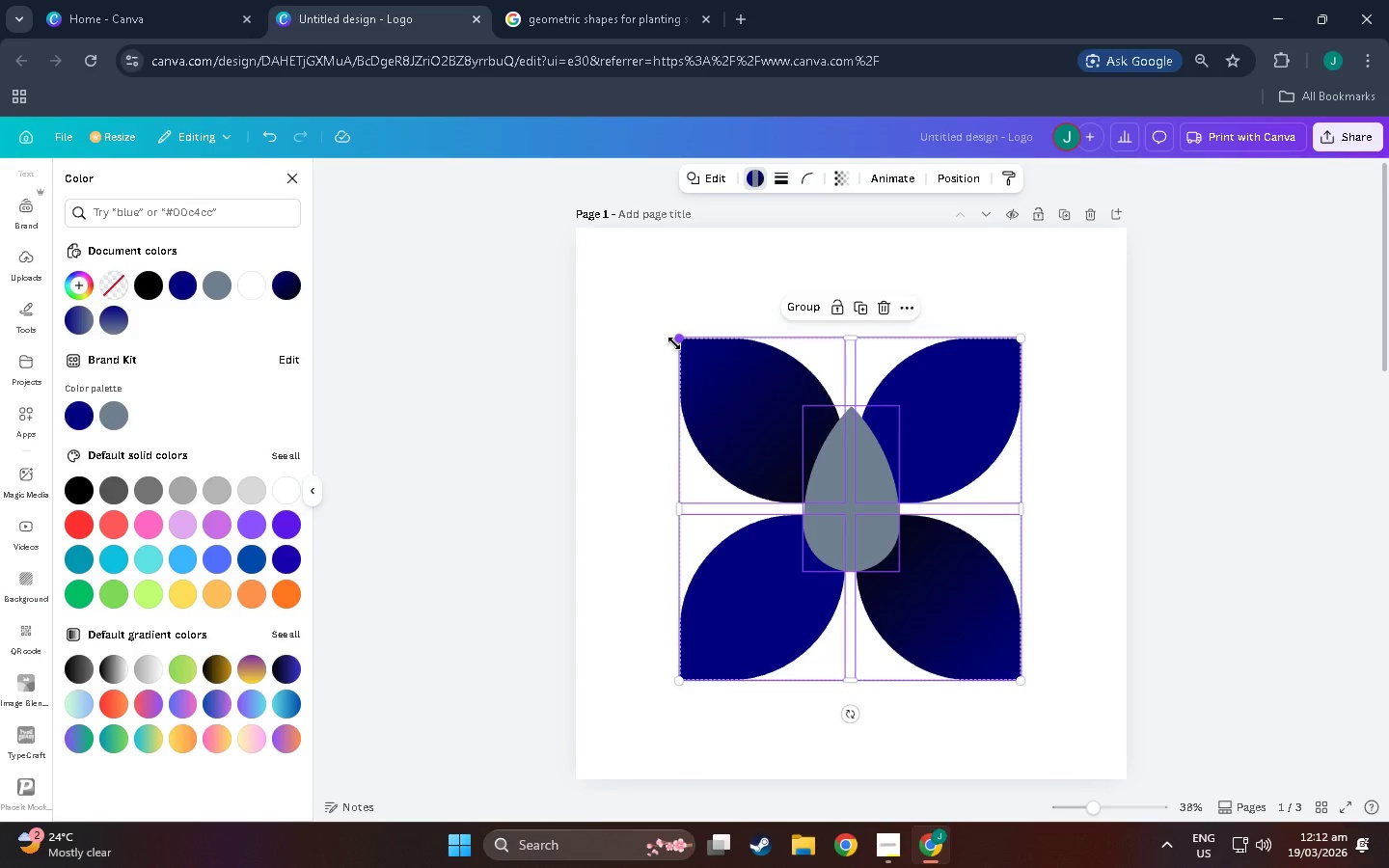 
left_click_drag(start_coordinate=[674, 343], to_coordinate=[771, 465])
 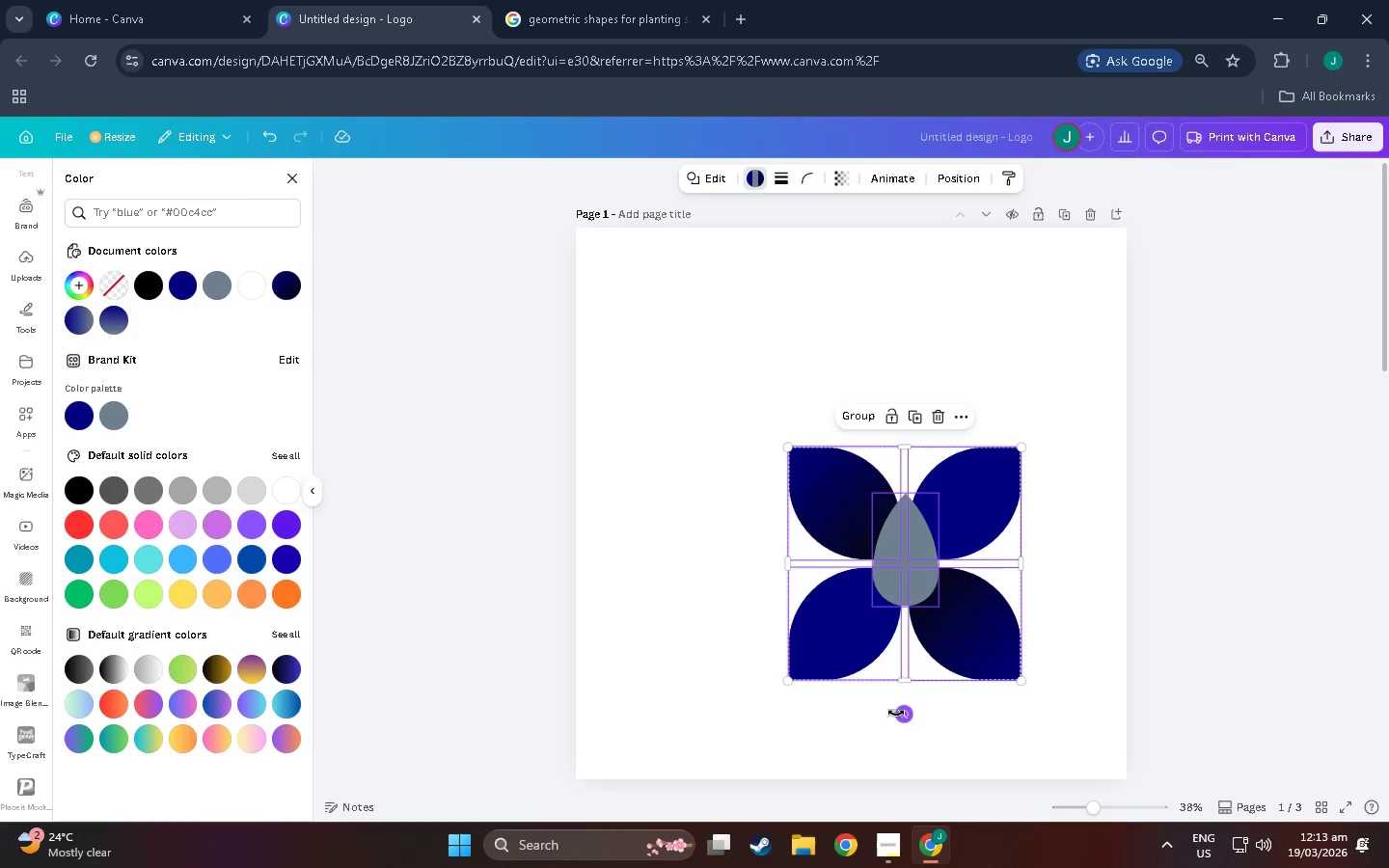 
left_click_drag(start_coordinate=[897, 713], to_coordinate=[896, 722])
 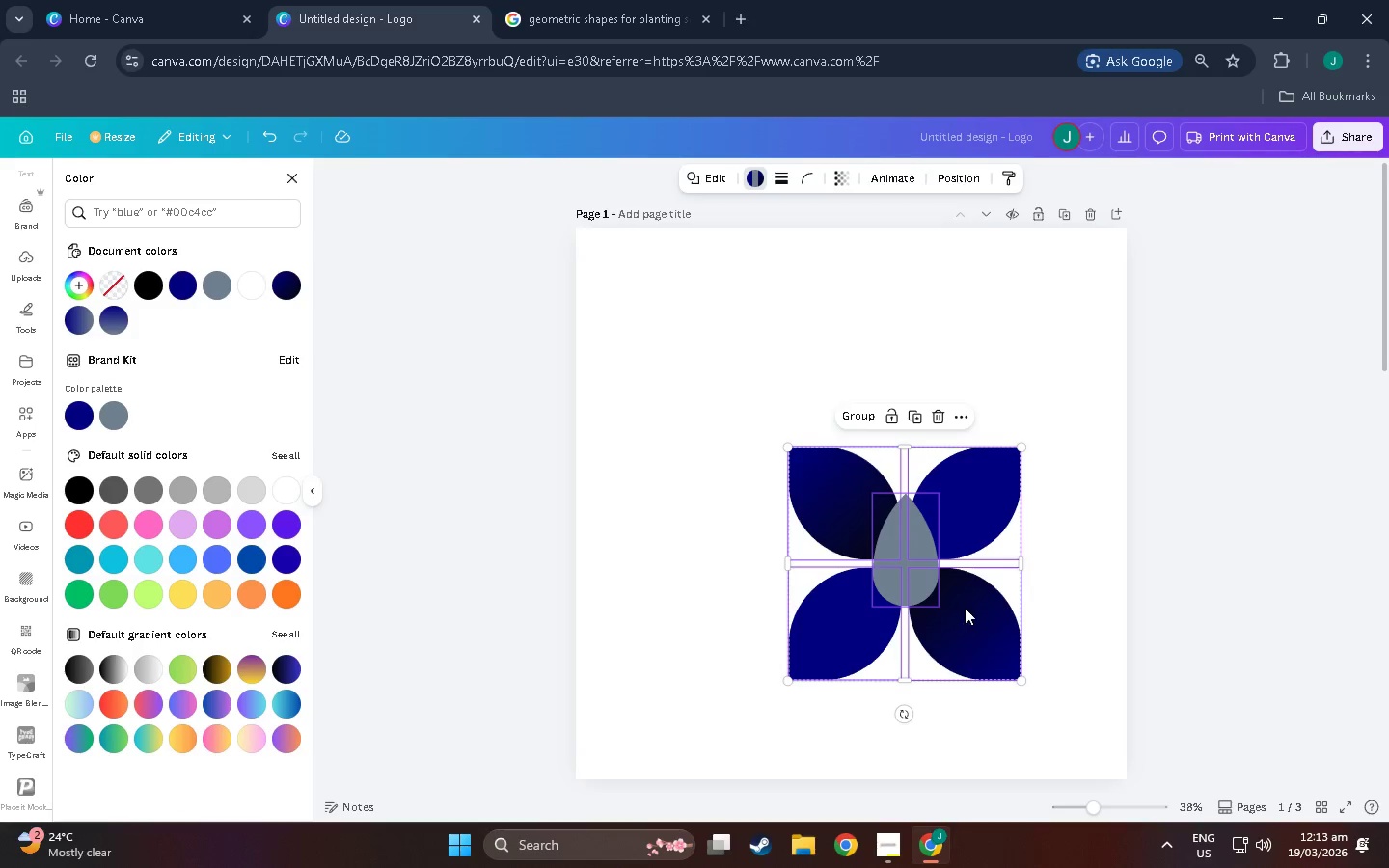 
left_click_drag(start_coordinate=[965, 608], to_coordinate=[912, 544])
 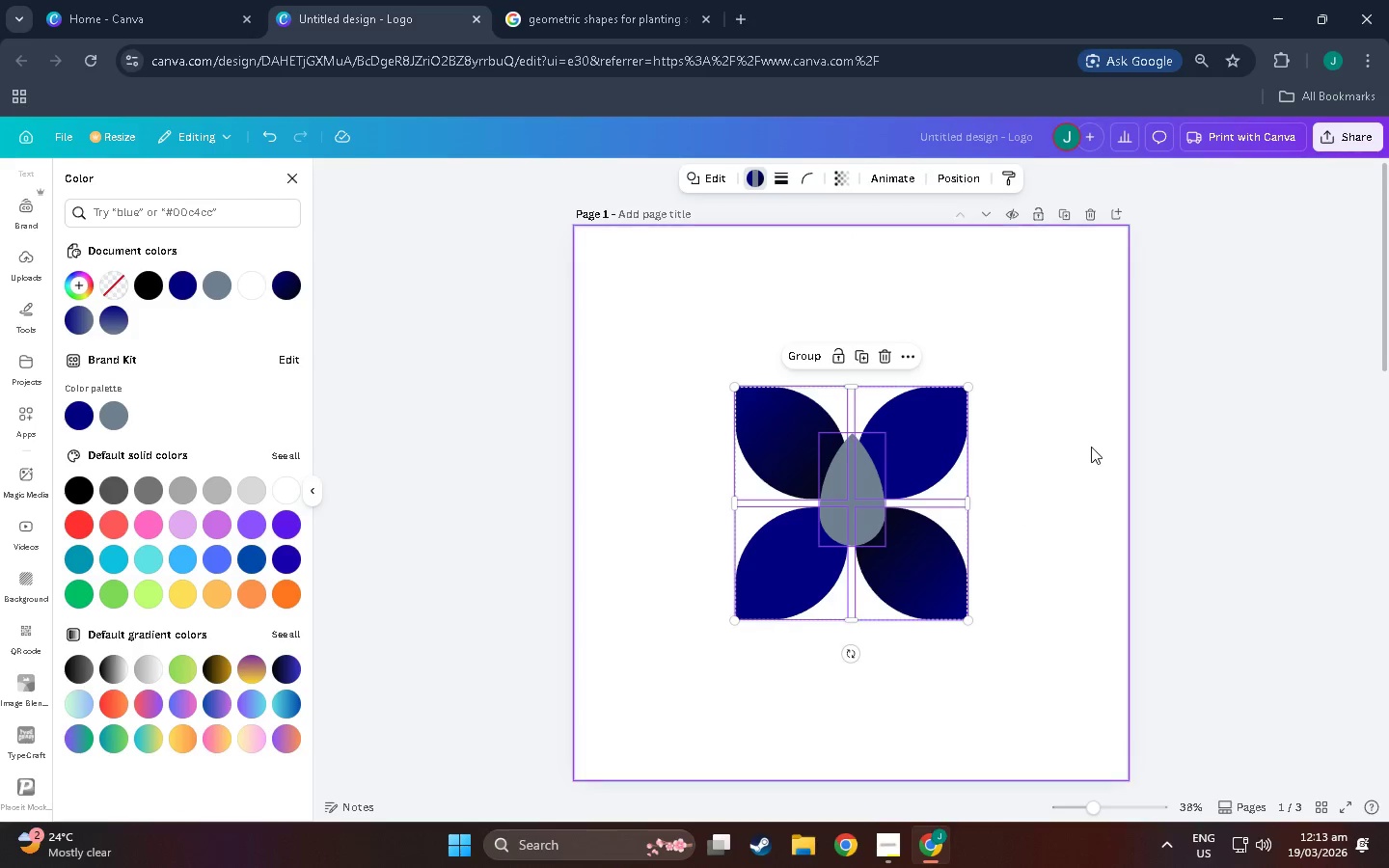 
left_click([1091, 447])
 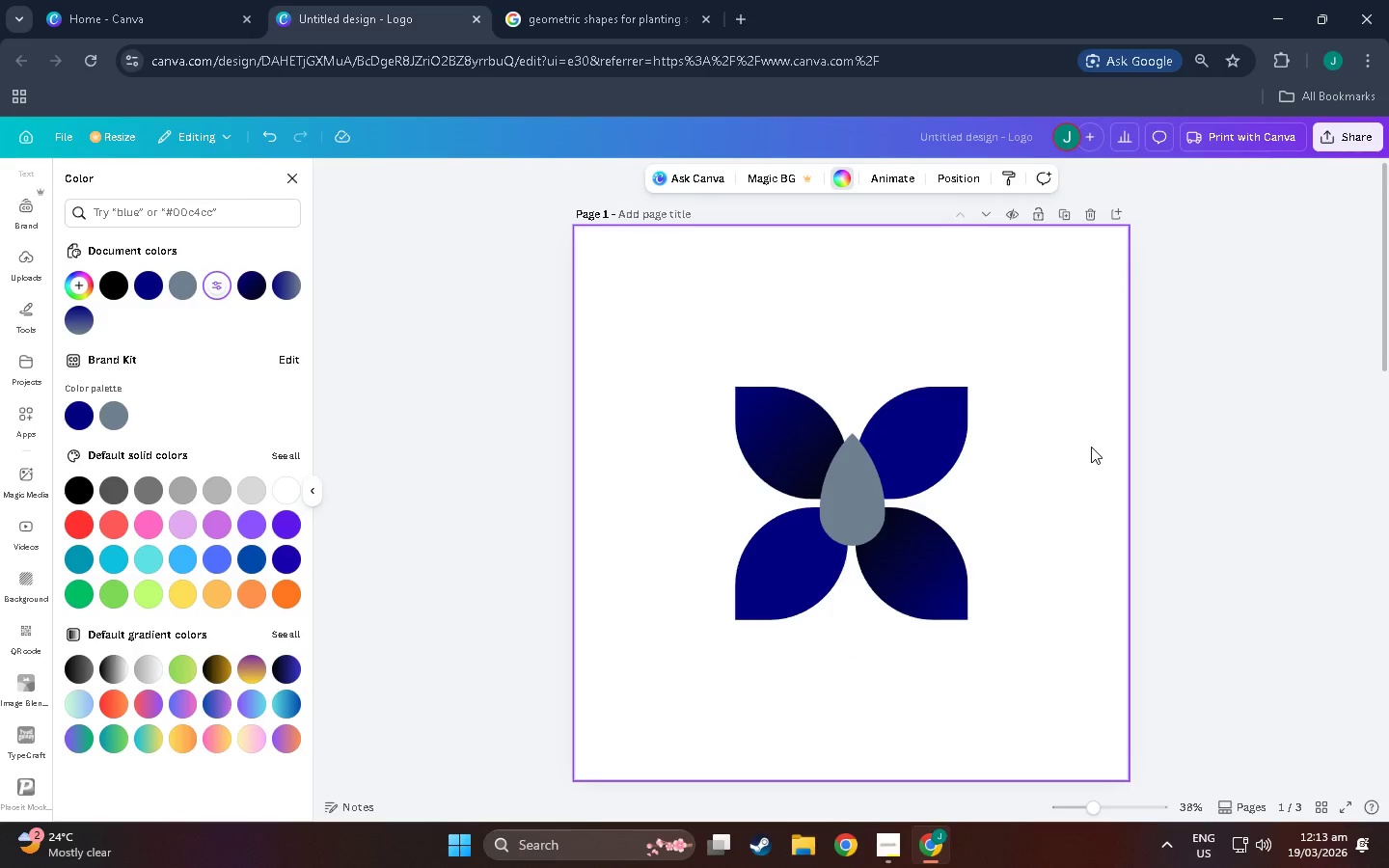 
scroll: coordinate [1091, 447], scroll_direction: up, amount: 5.0
 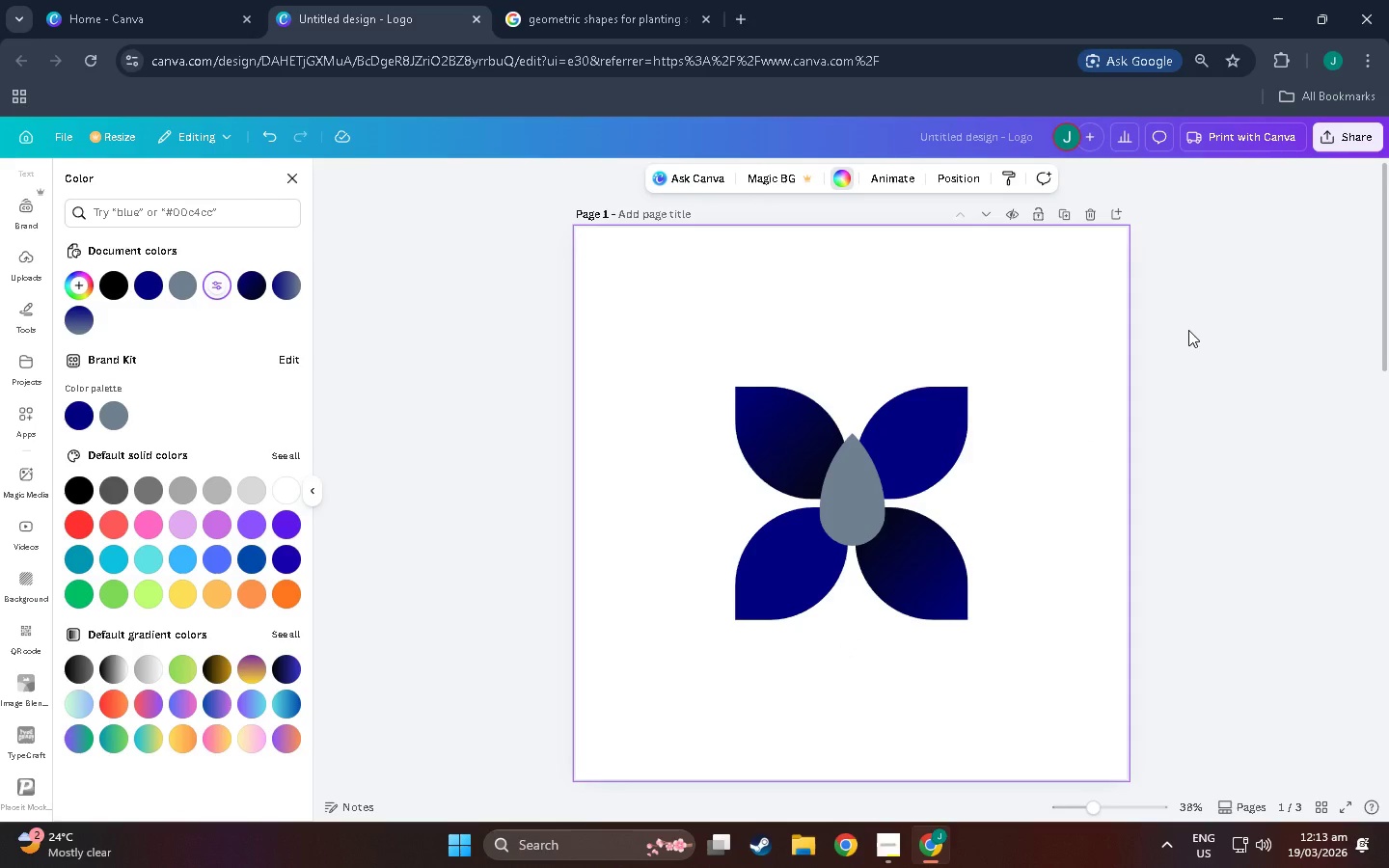 
left_click_drag(start_coordinate=[1188, 330], to_coordinate=[600, 548])
 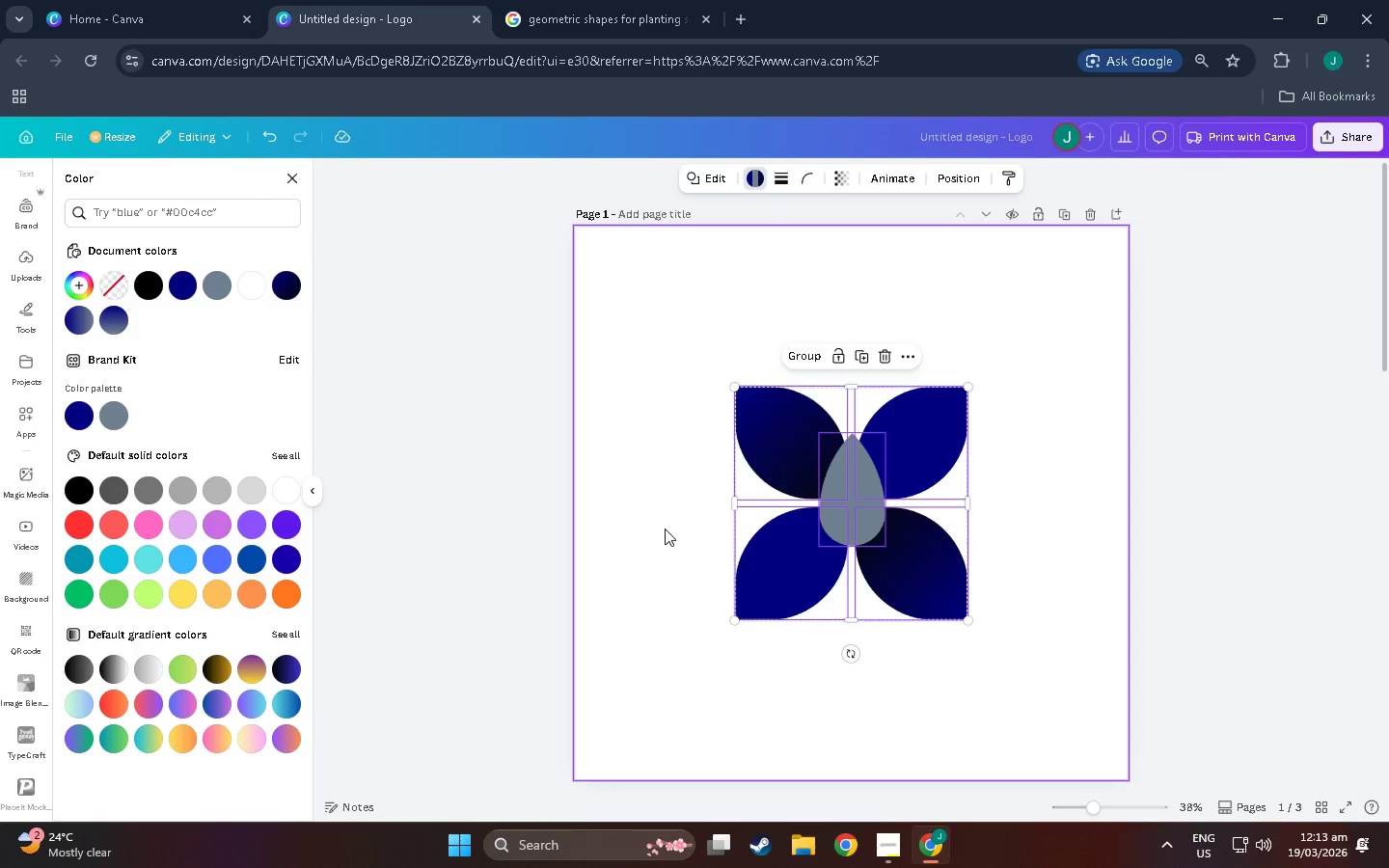 
left_click([665, 529])
 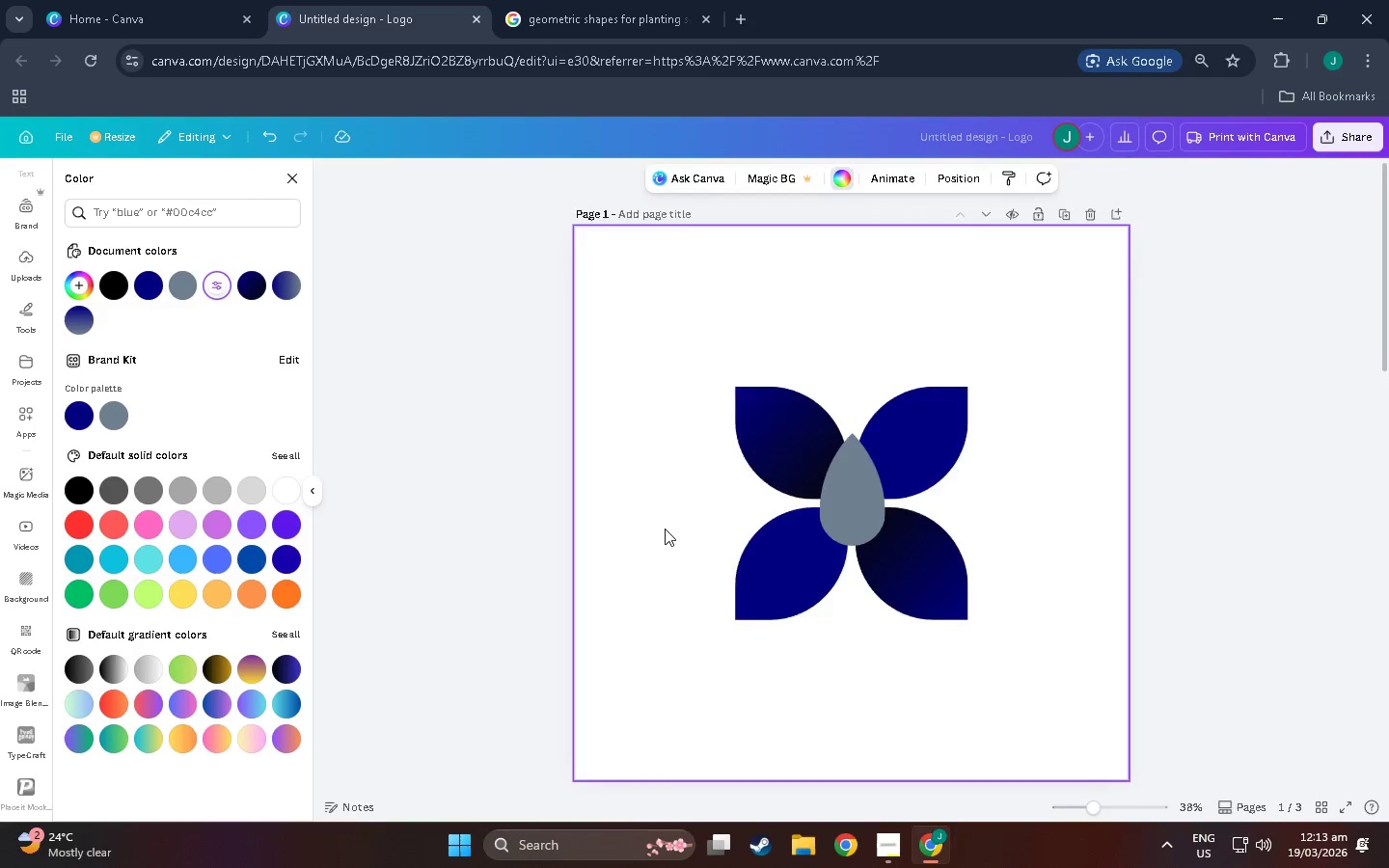 
scroll: coordinate [665, 529], scroll_direction: down, amount: 4.0
 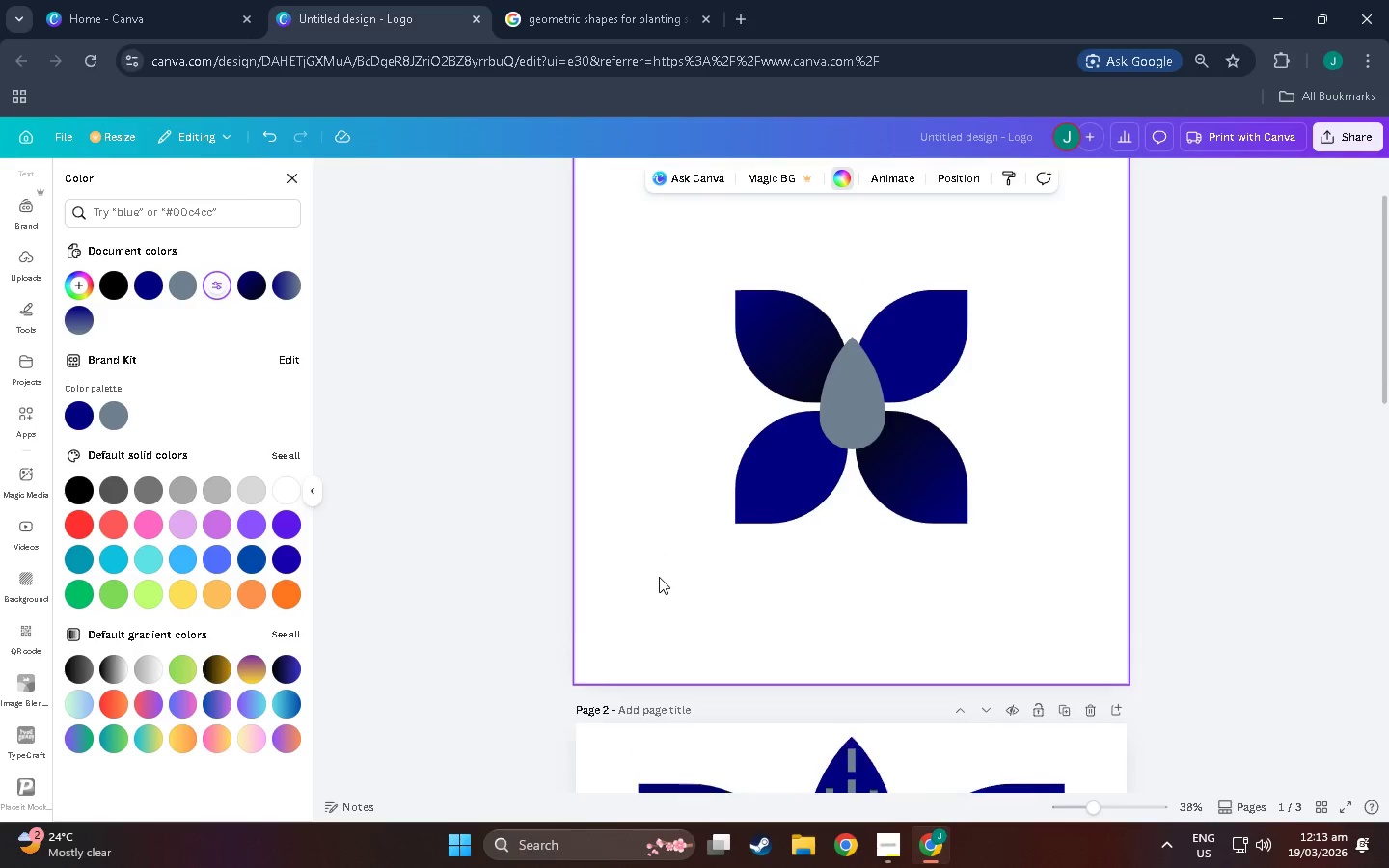 
scroll: coordinate [659, 577], scroll_direction: up, amount: 4.0
 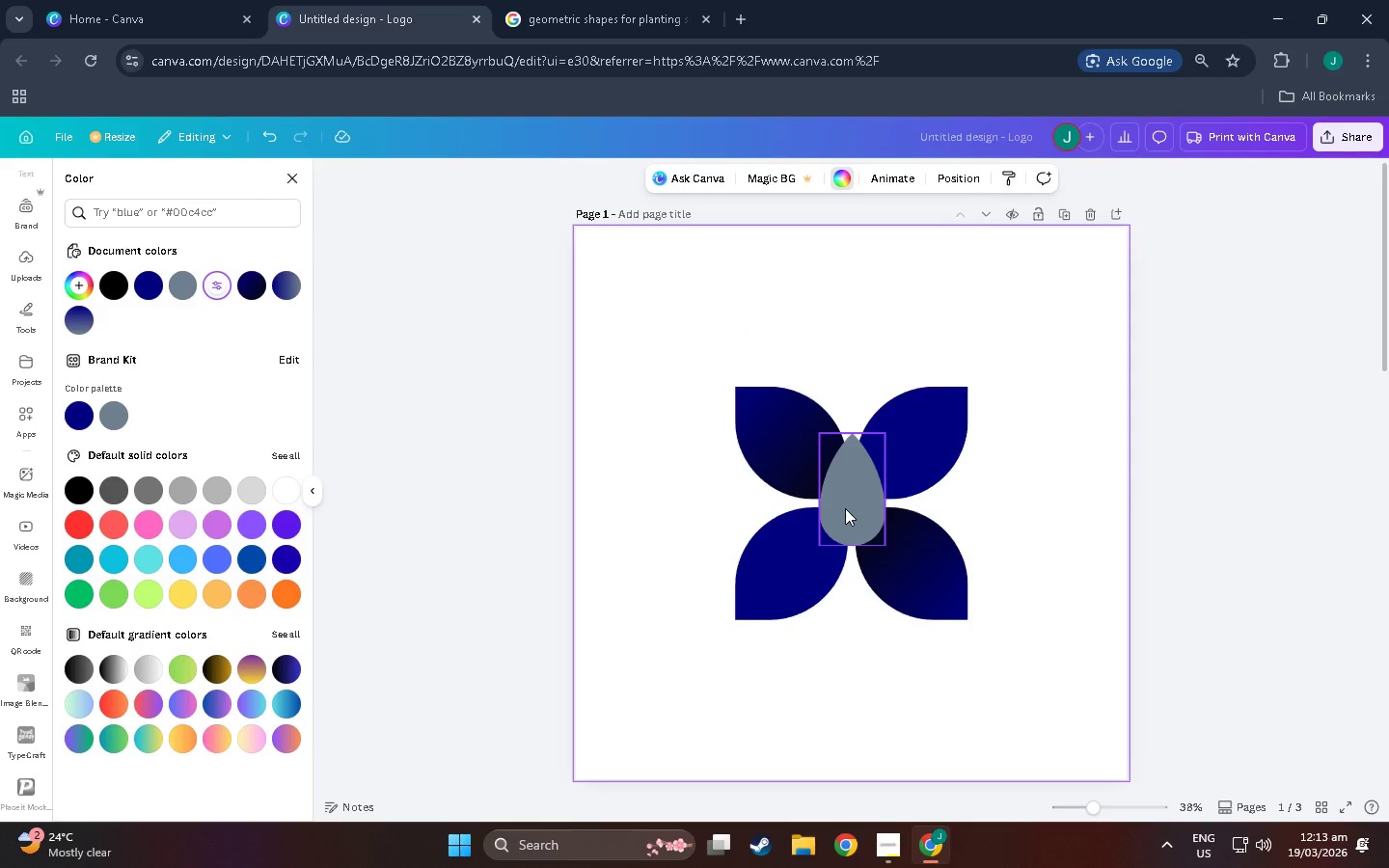 
left_click([845, 508])
 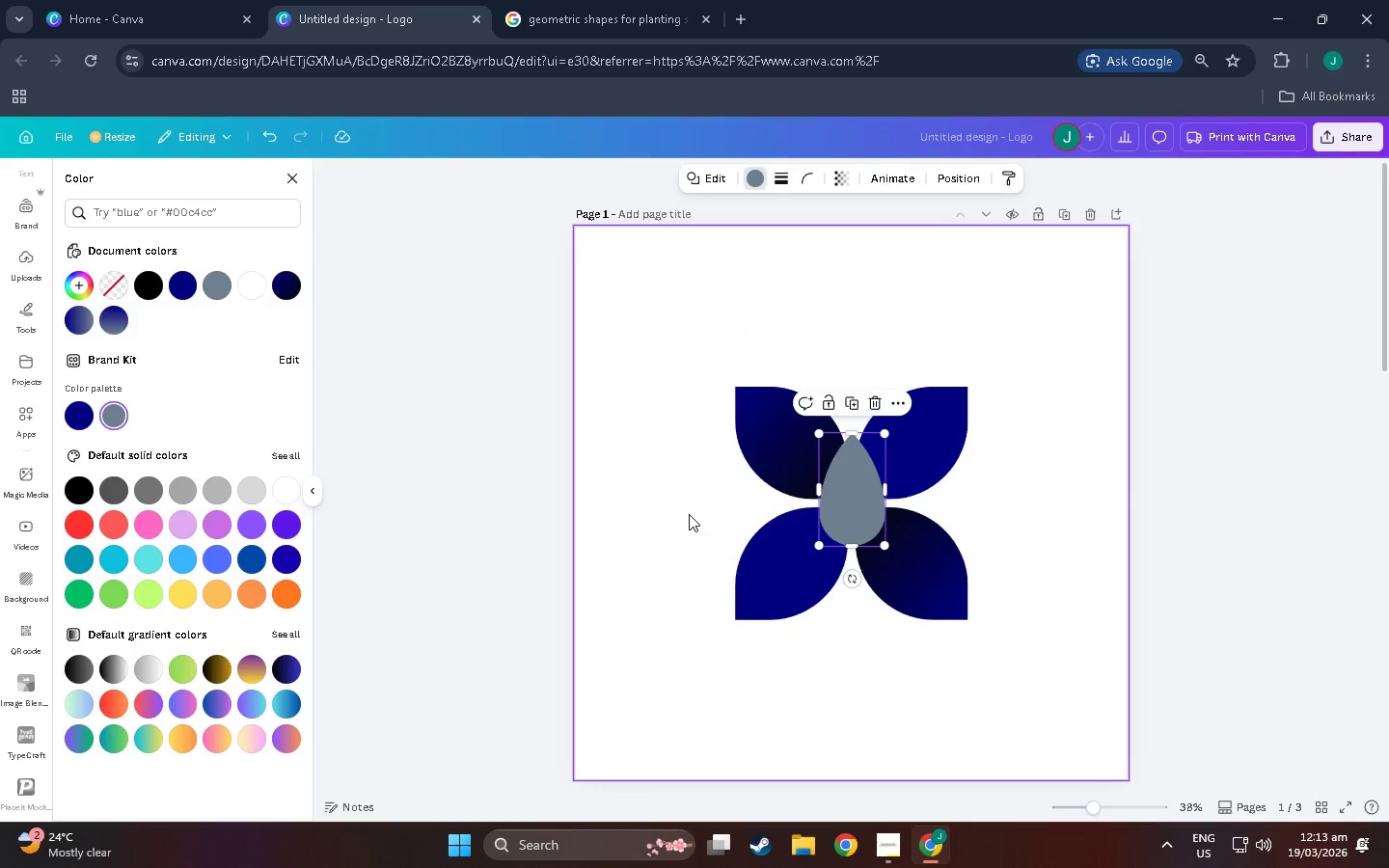 
left_click([689, 514])
 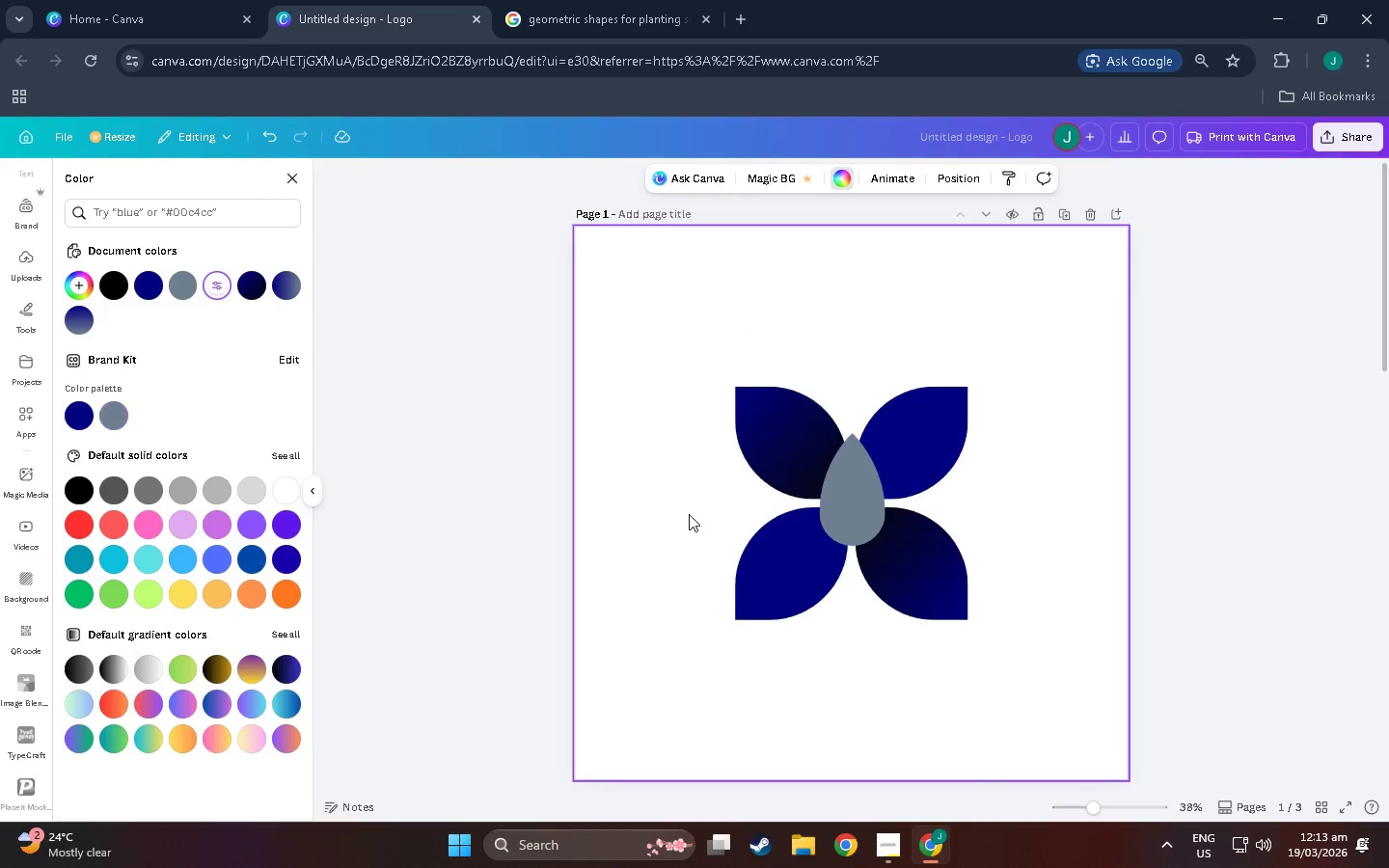 
scroll: coordinate [689, 514], scroll_direction: down, amount: 4.0
 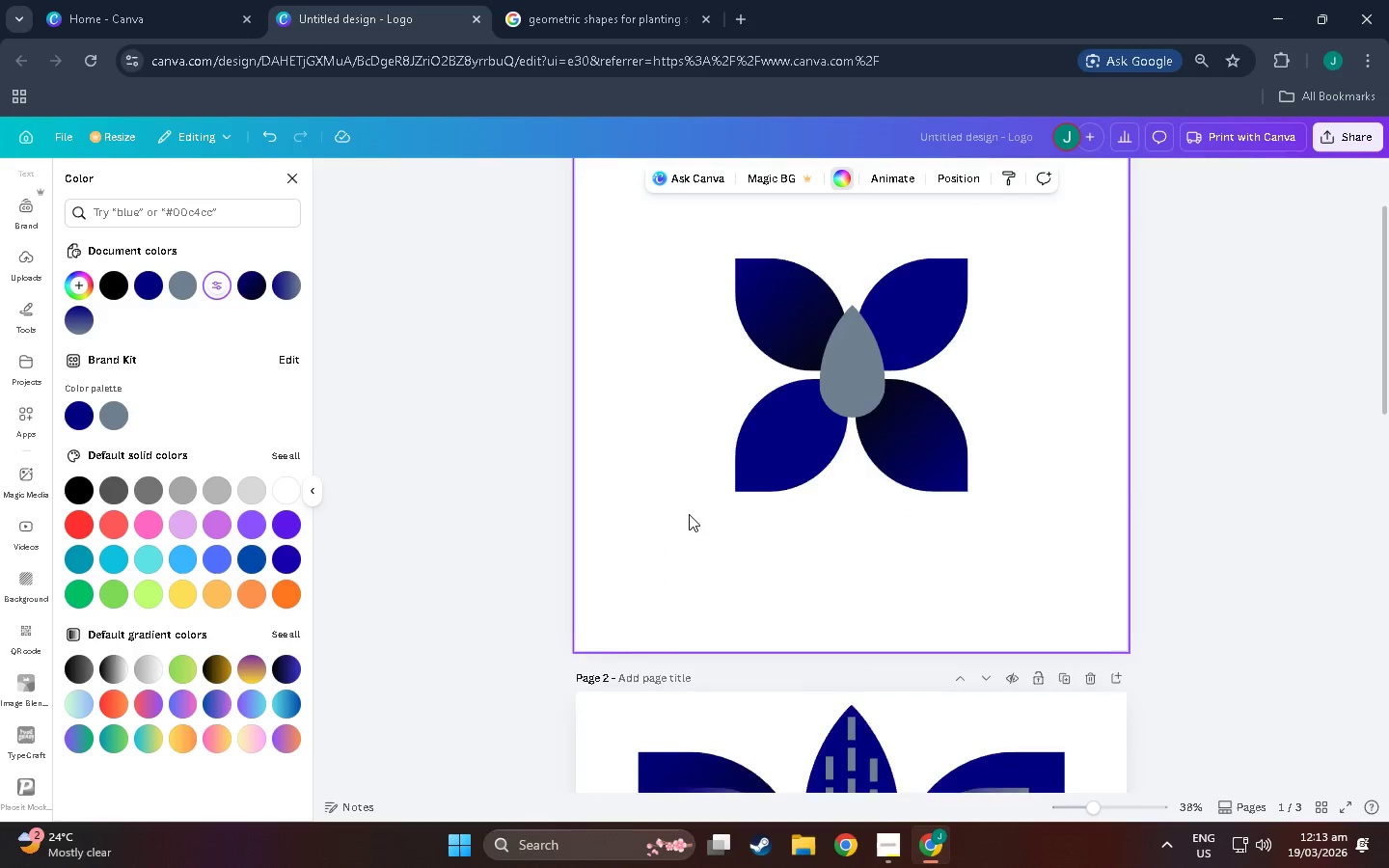 
scroll: coordinate [260, 374], scroll_direction: up, amount: 6.0
 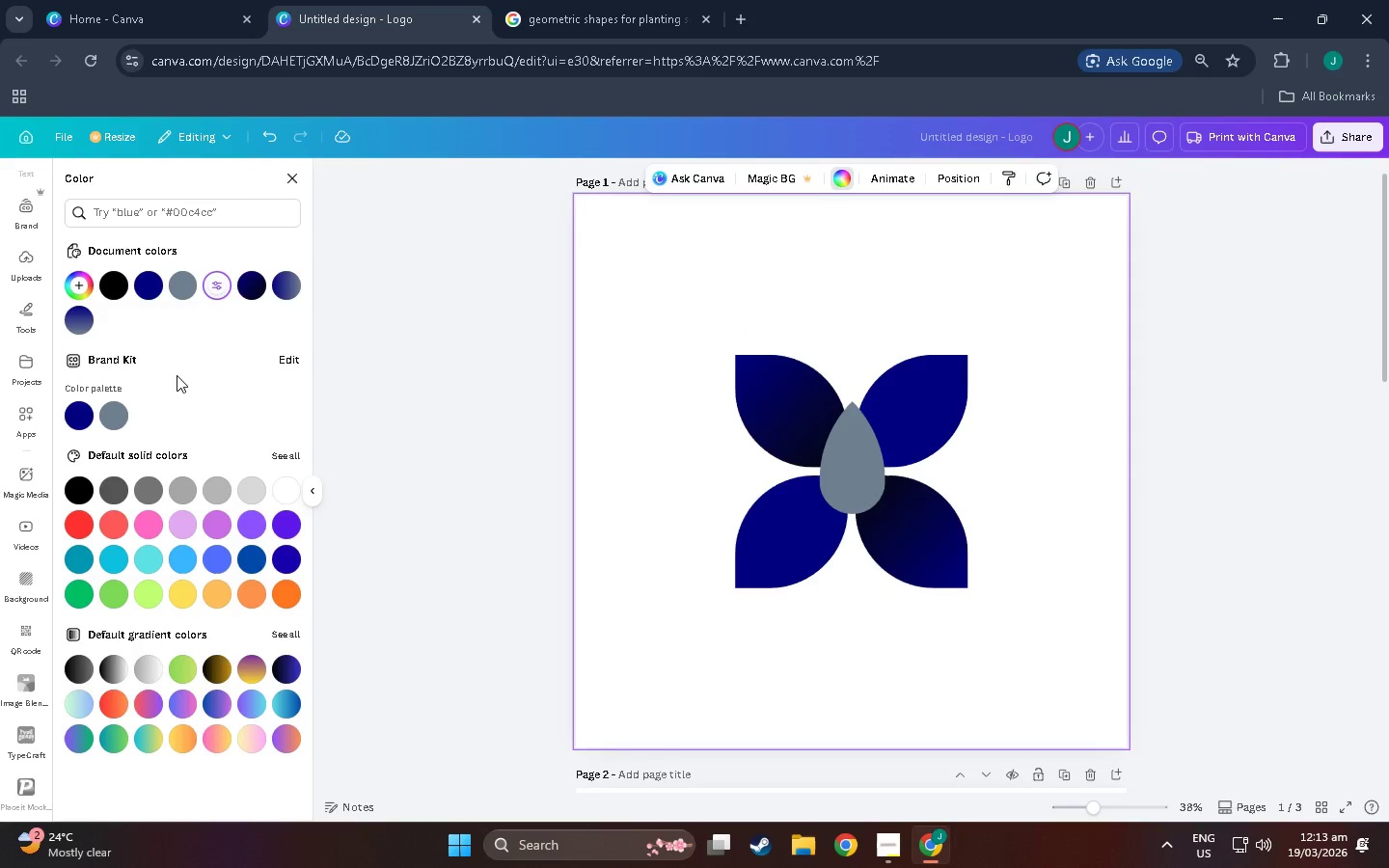 
scroll: coordinate [140, 558], scroll_direction: down, amount: 12.0
 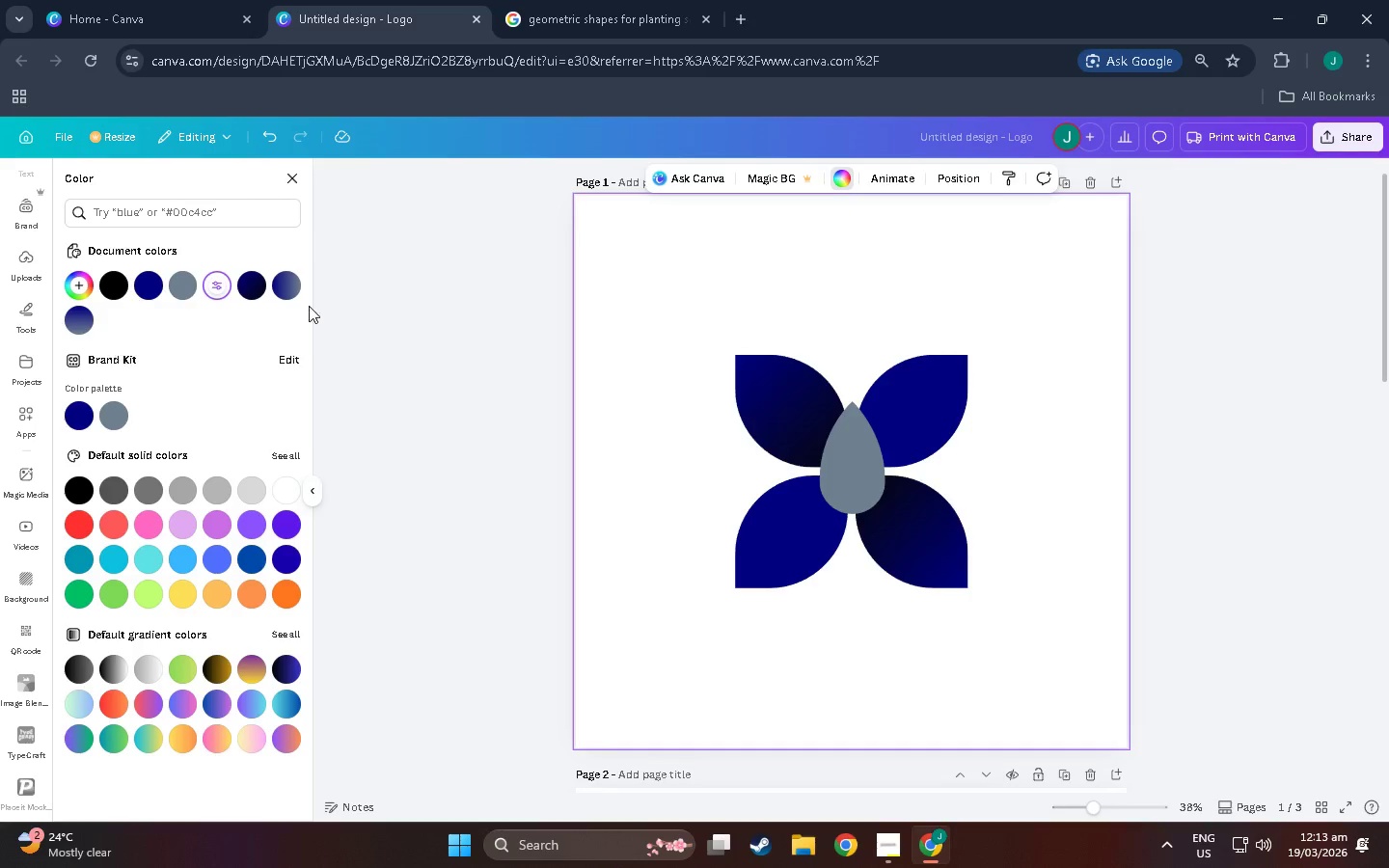 
left_click([424, 324])
 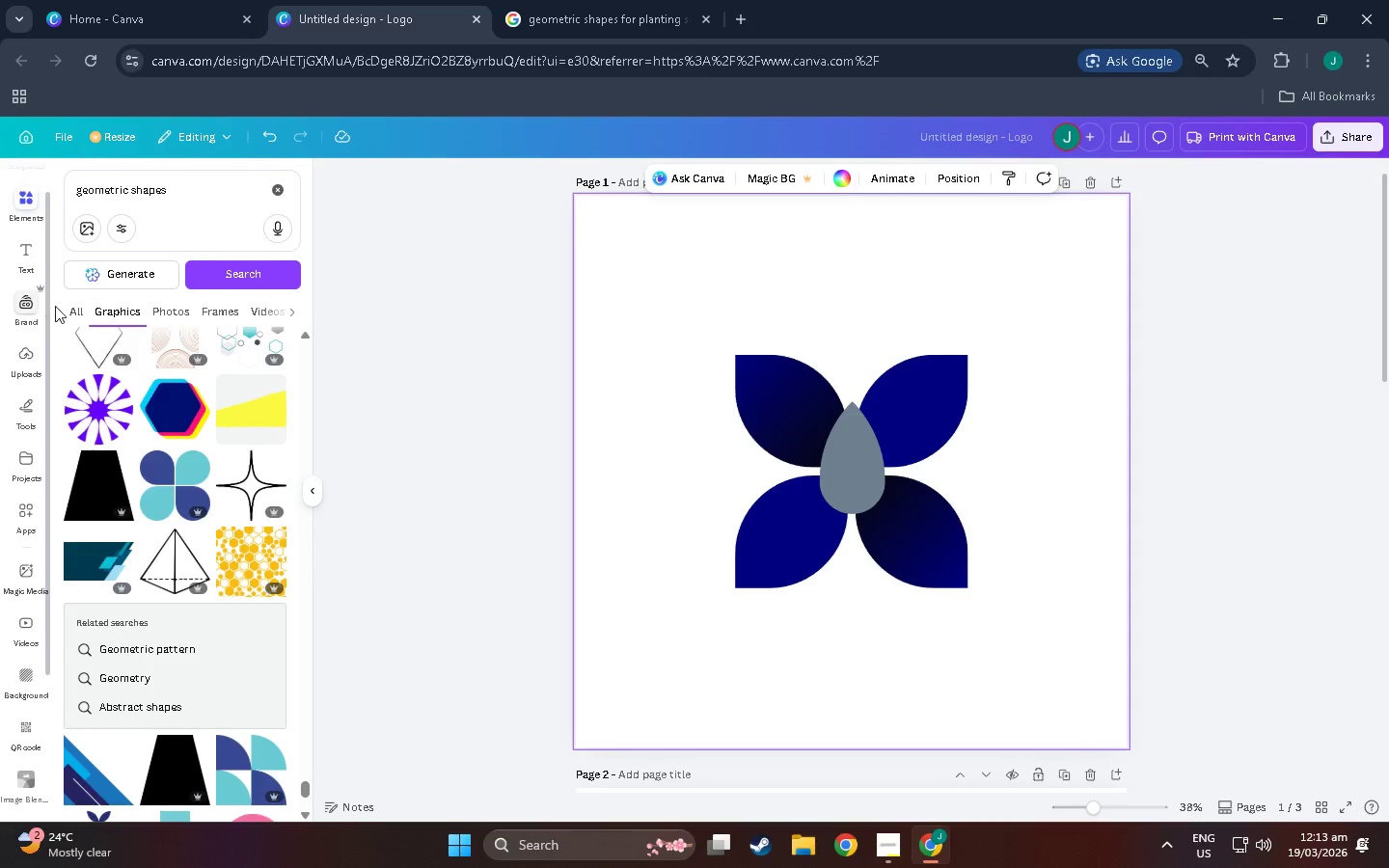 
scroll: coordinate [232, 476], scroll_direction: down, amount: 25.0
 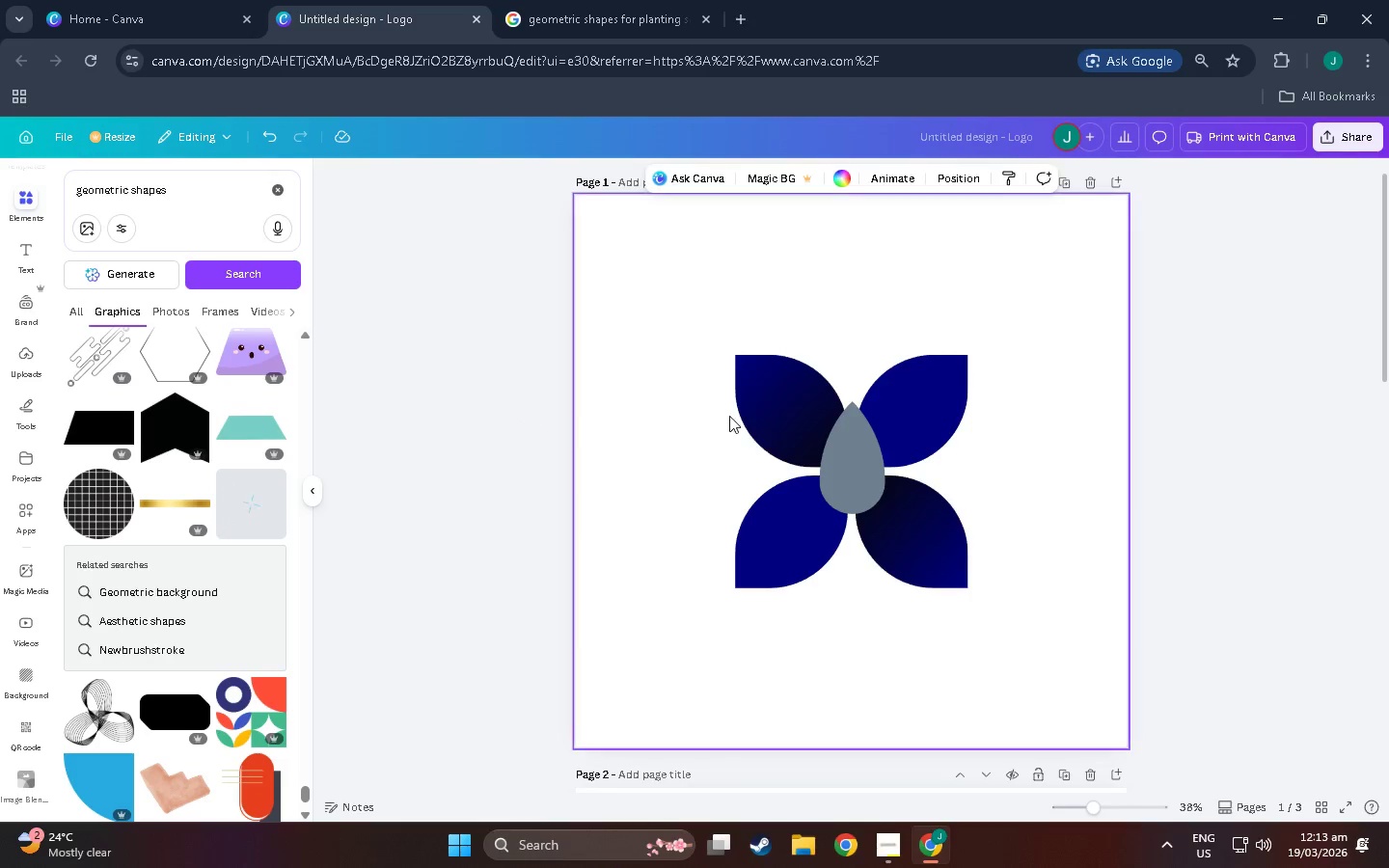 
left_click([753, 410])
 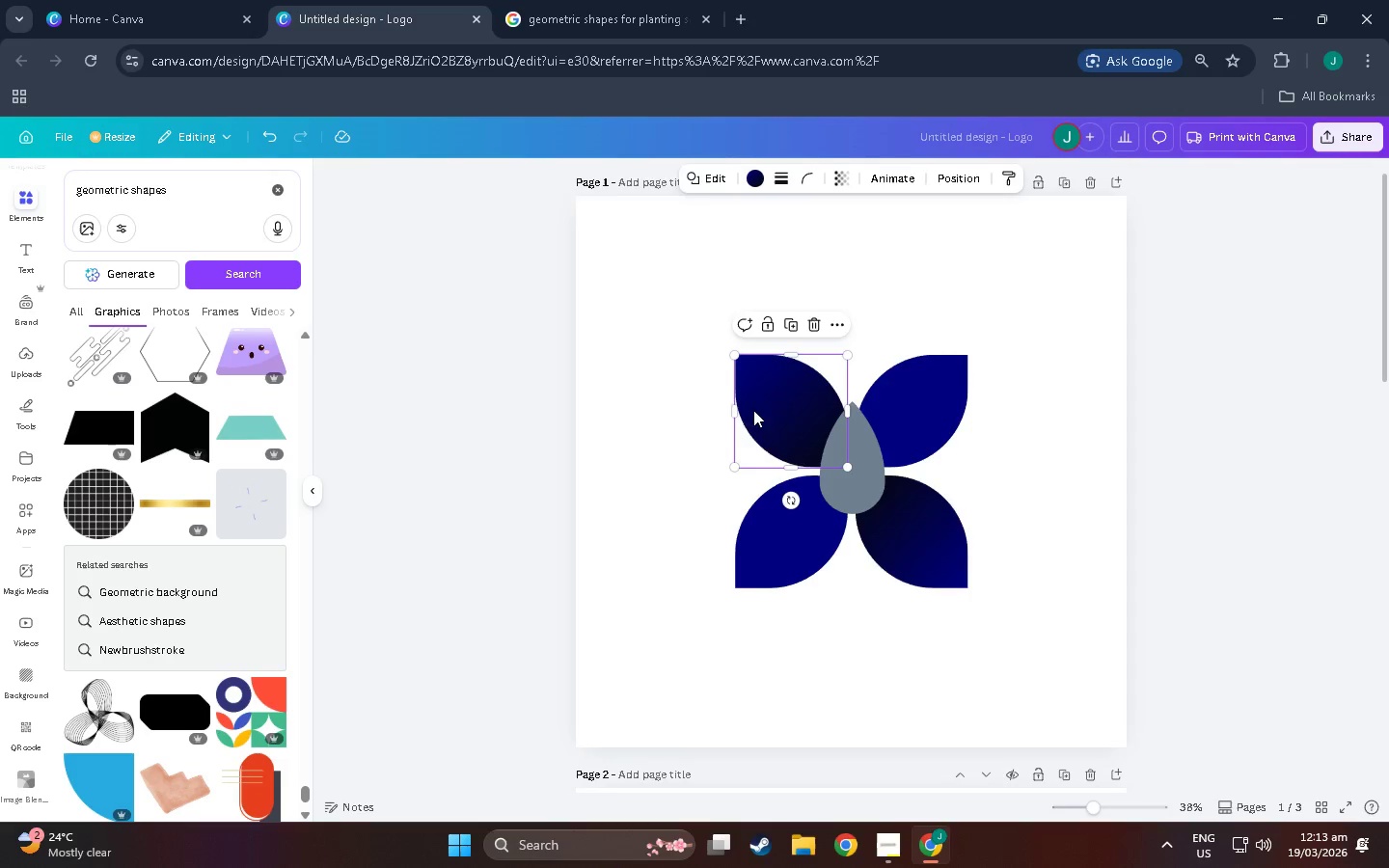 
key(Control+C)
 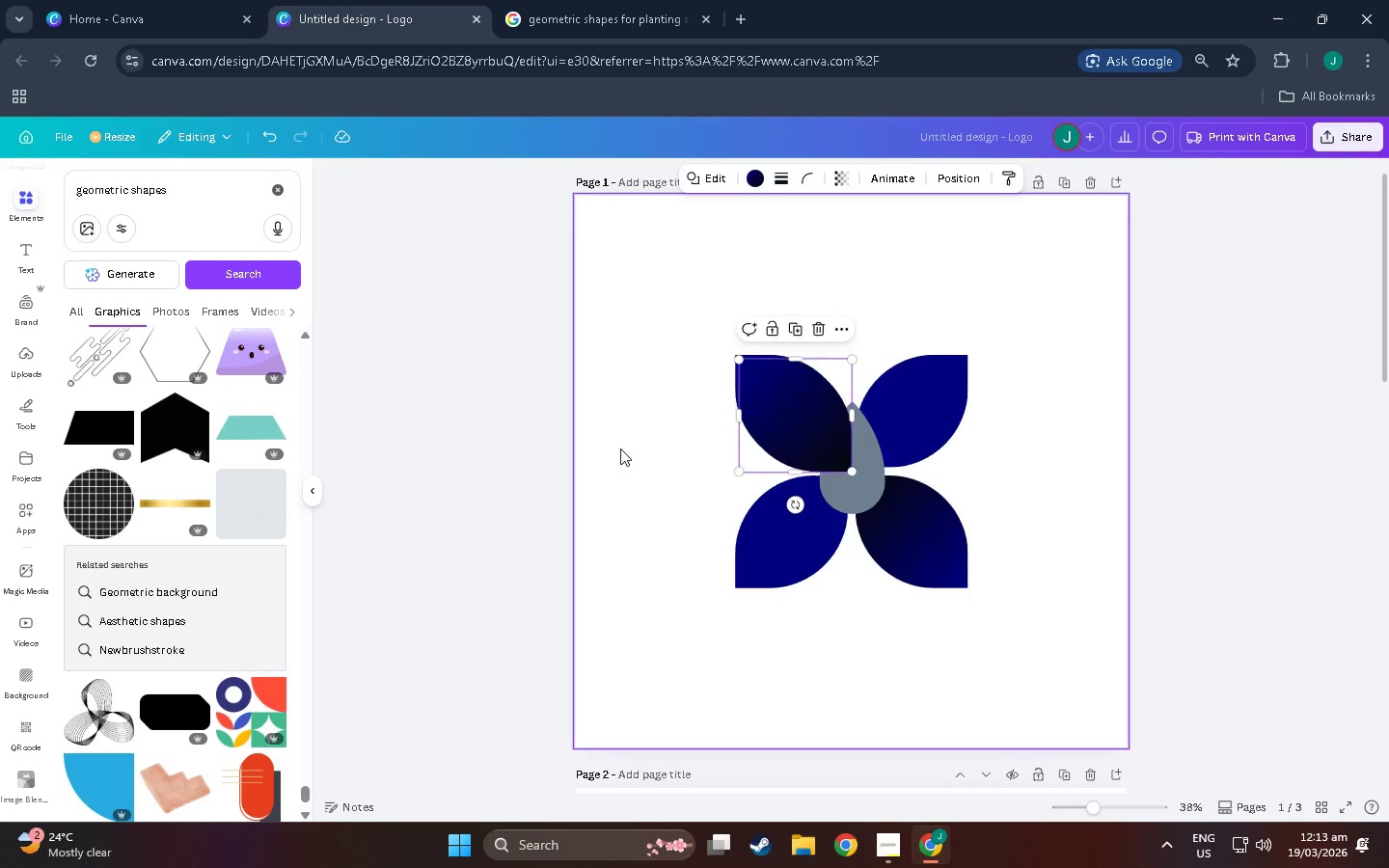 
key(Control+V)
 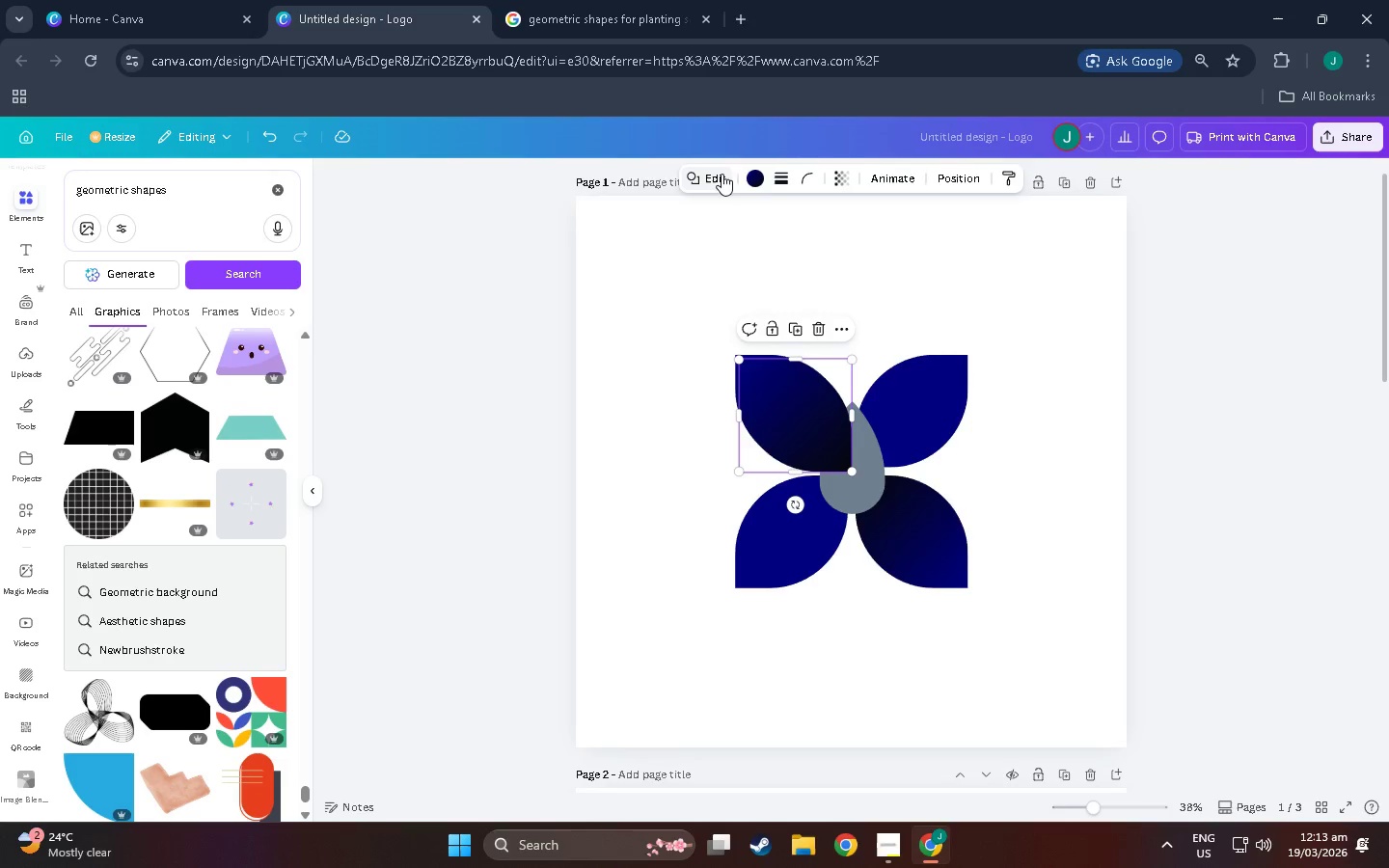 
left_click([752, 176])
 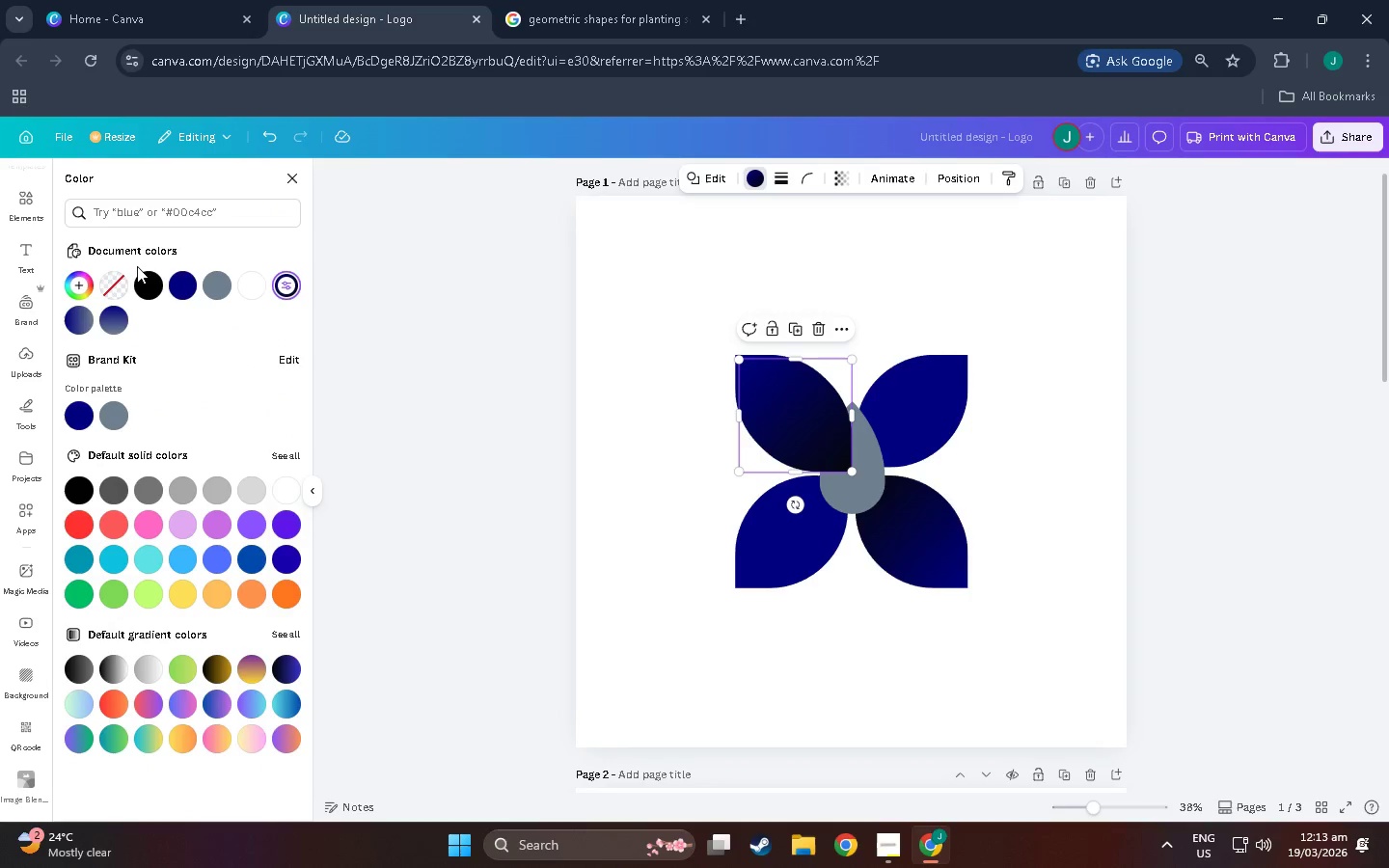 
left_click([118, 282])
 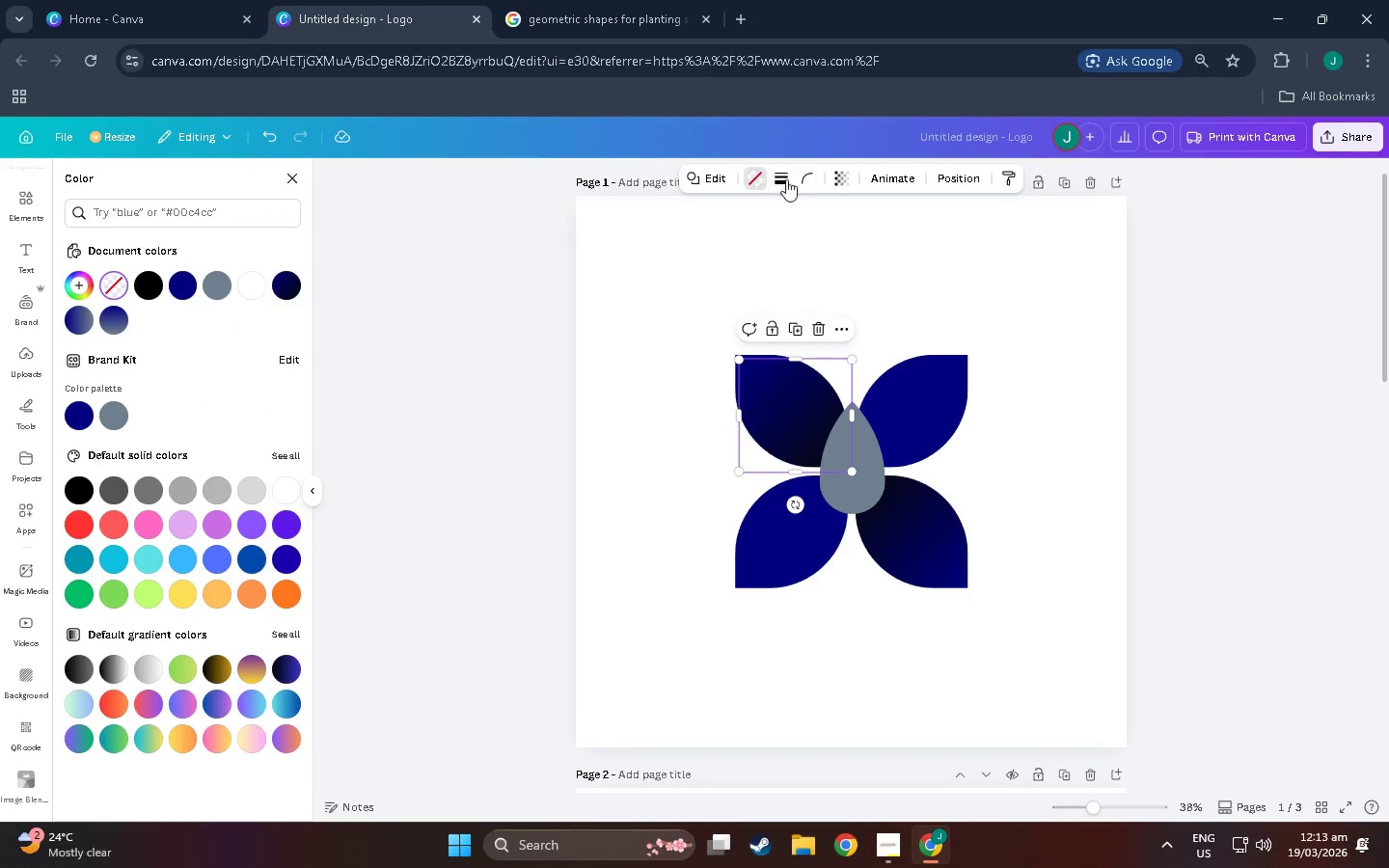 
left_click([786, 177])
 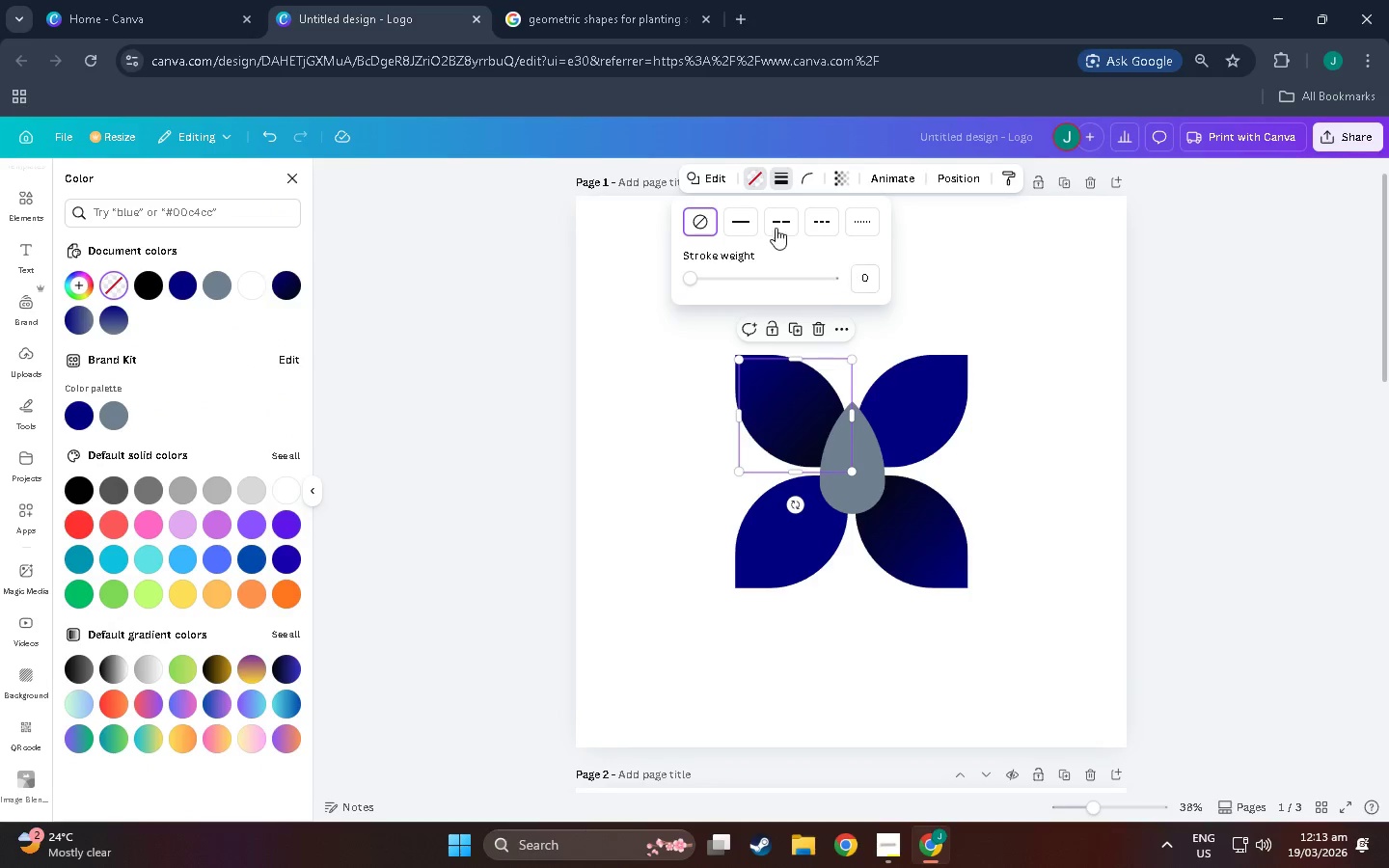 
left_click([749, 221])
 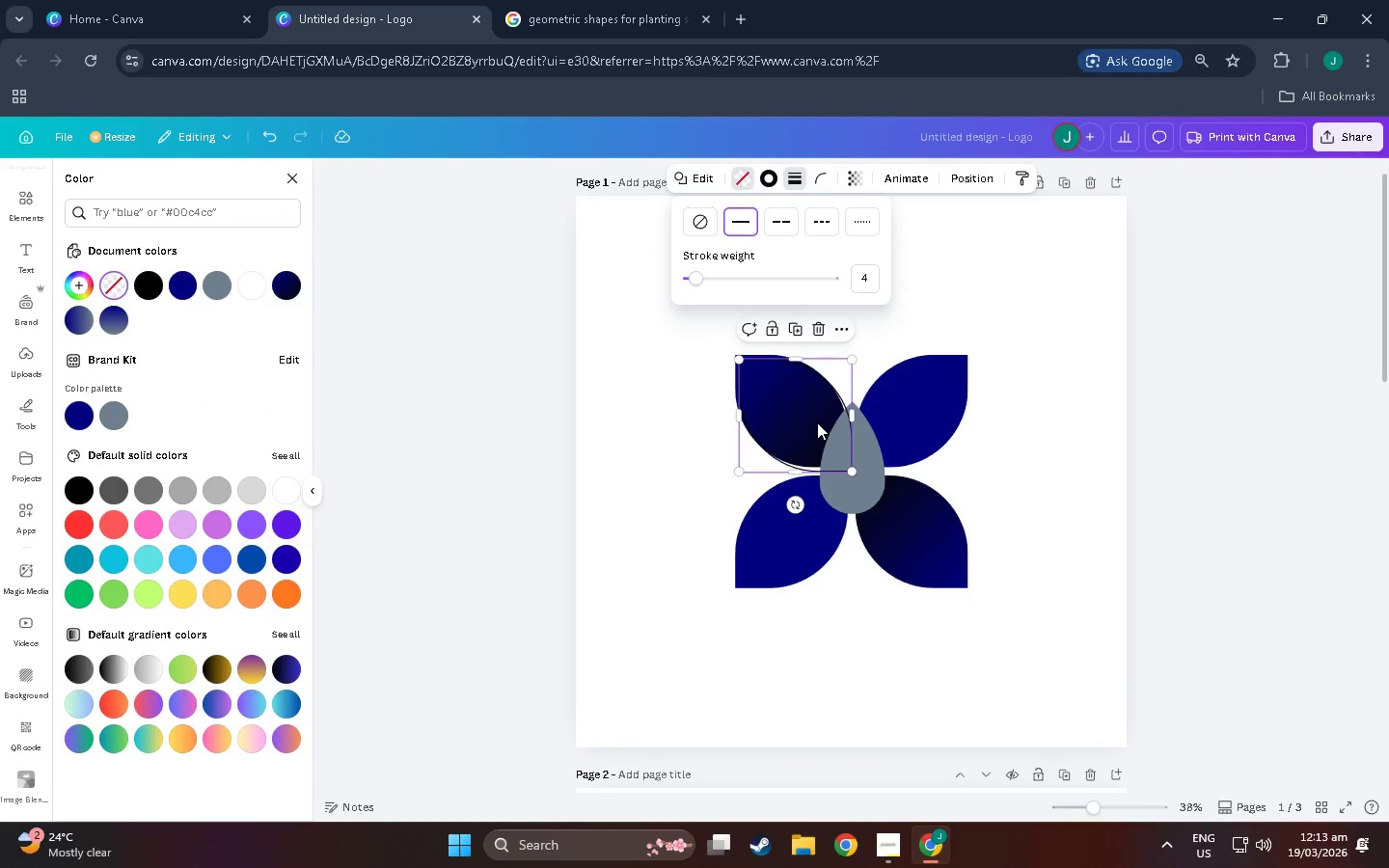 
left_click_drag(start_coordinate=[816, 422], to_coordinate=[803, 404])
 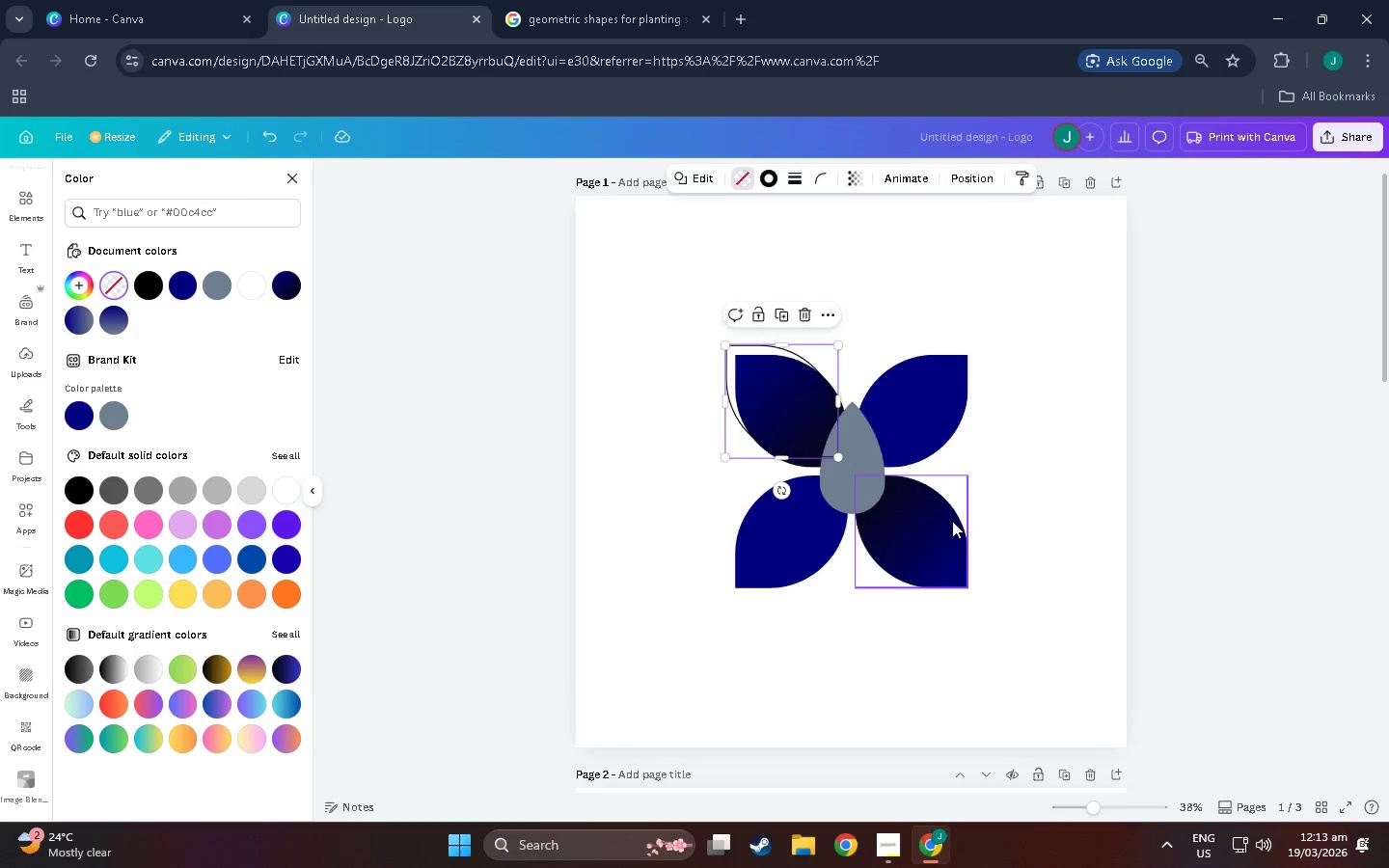 
left_click([952, 521])
 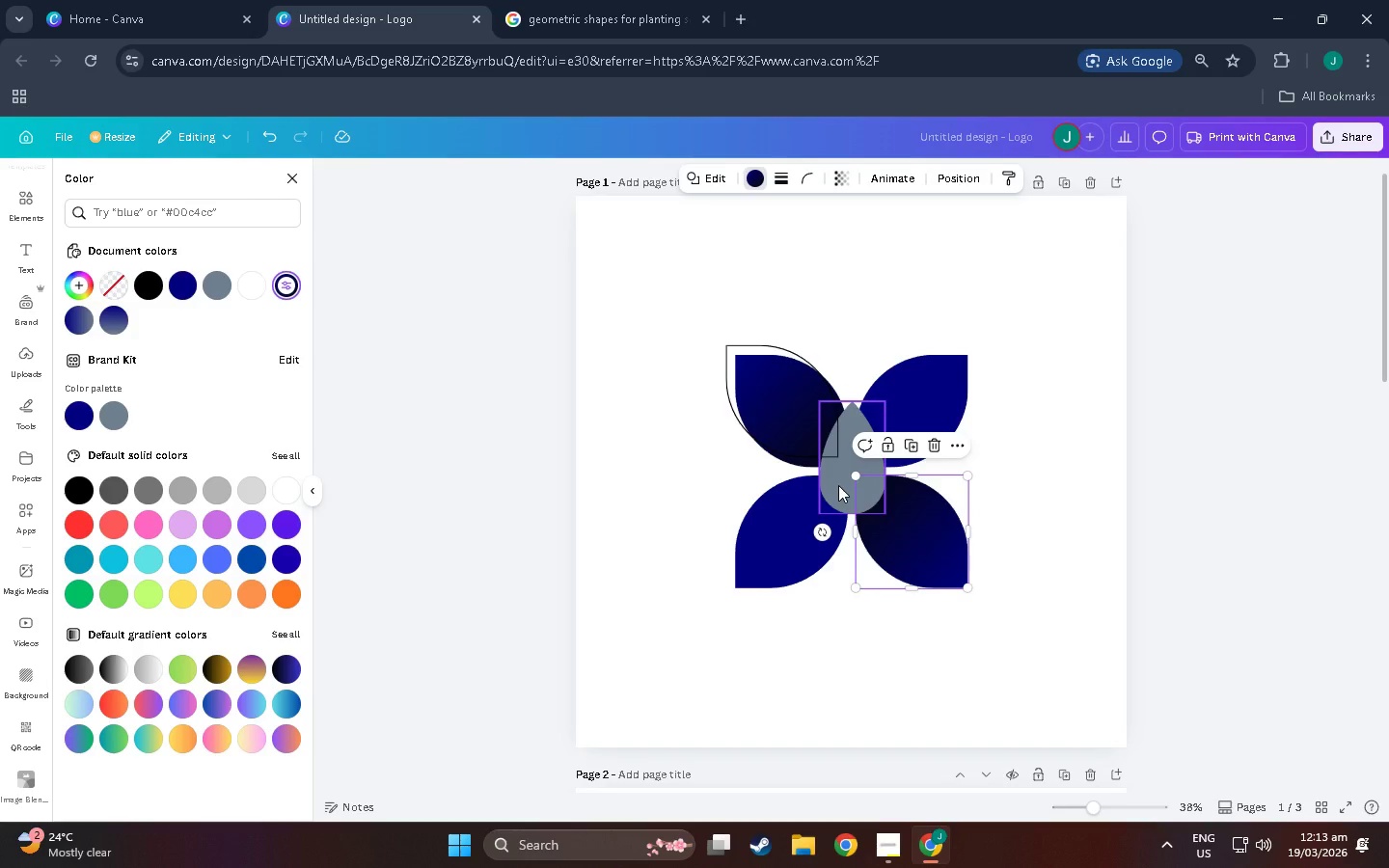 
left_click([936, 555])
 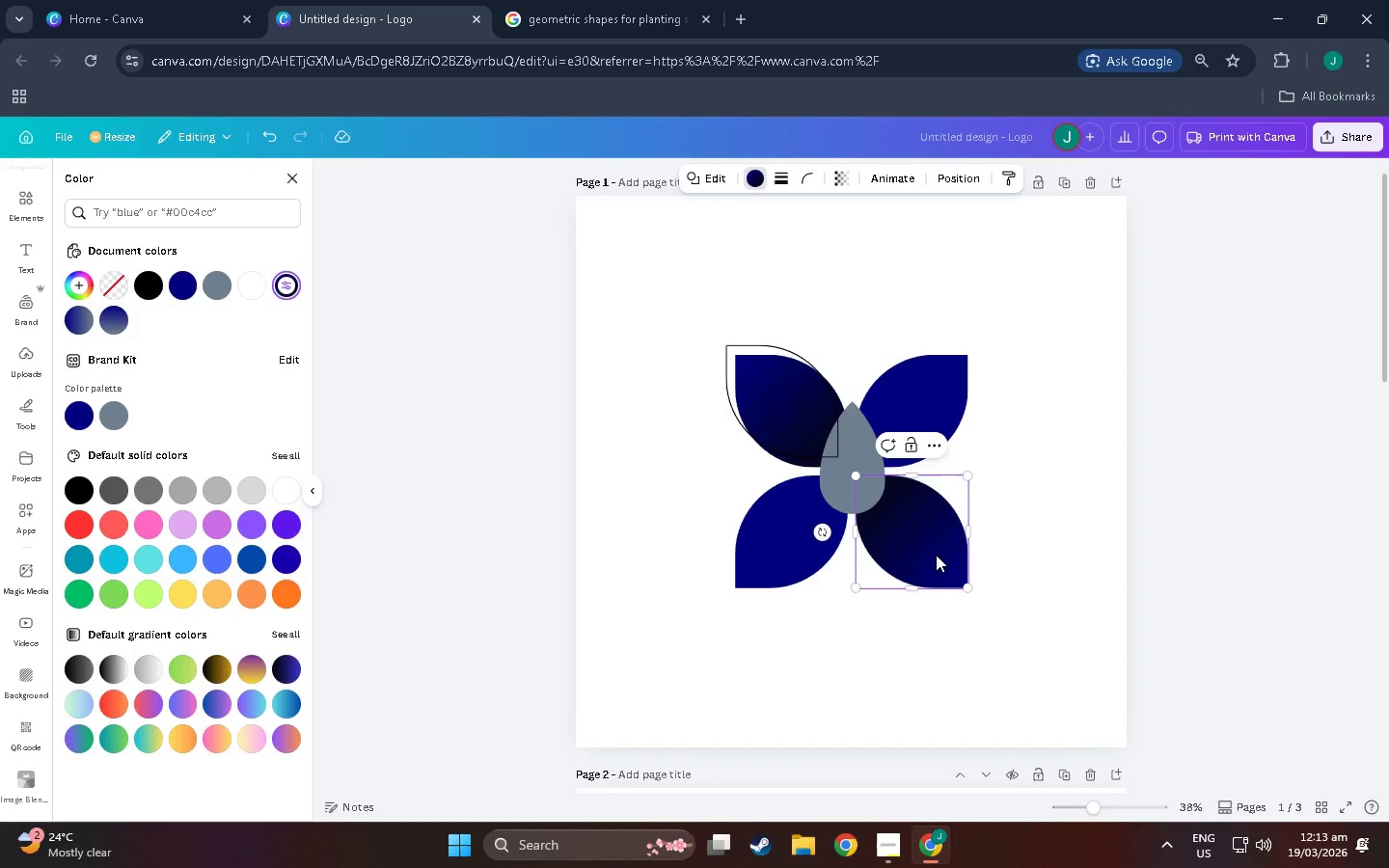 
key(Control+C)
 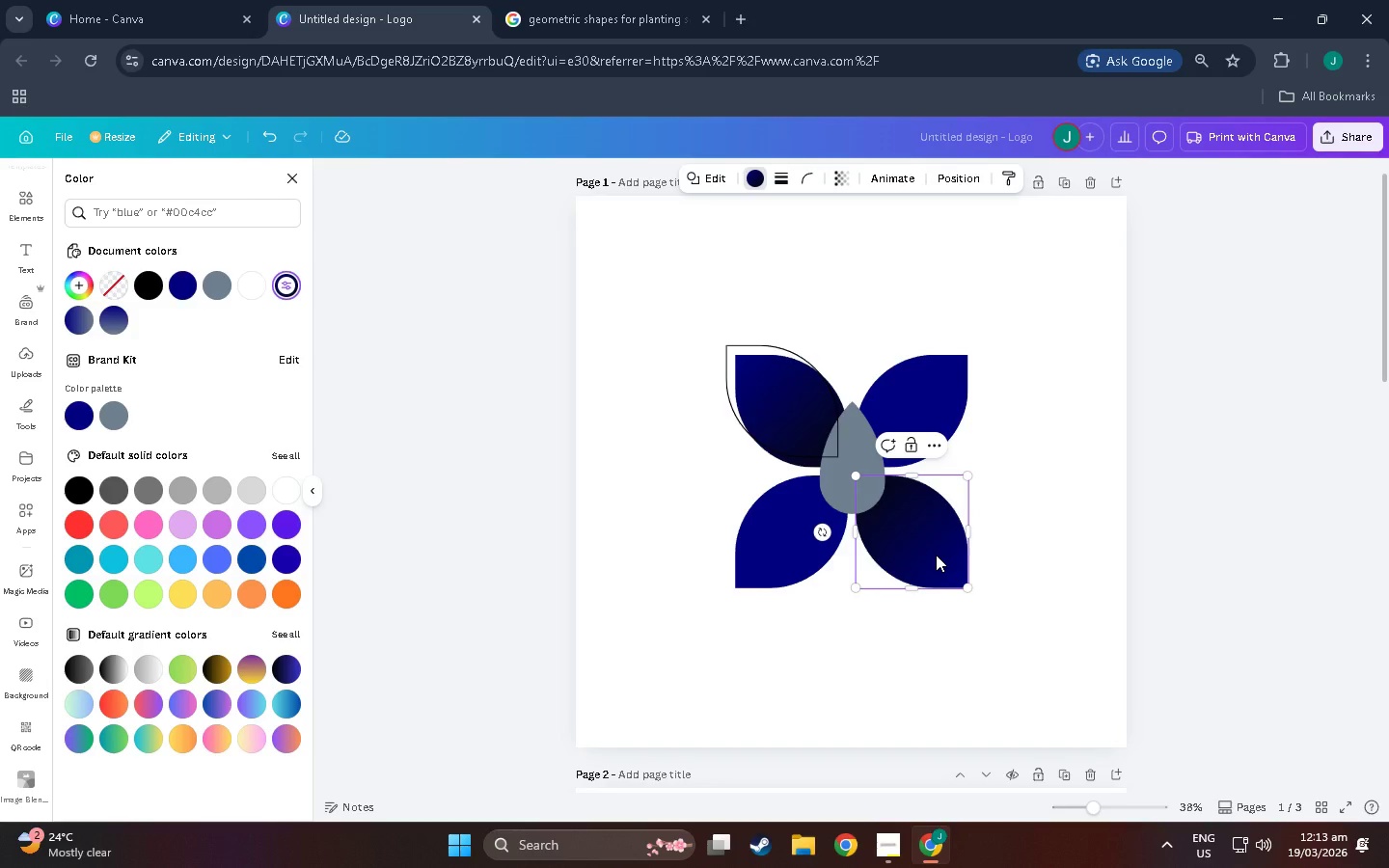 
key(Control+V)
 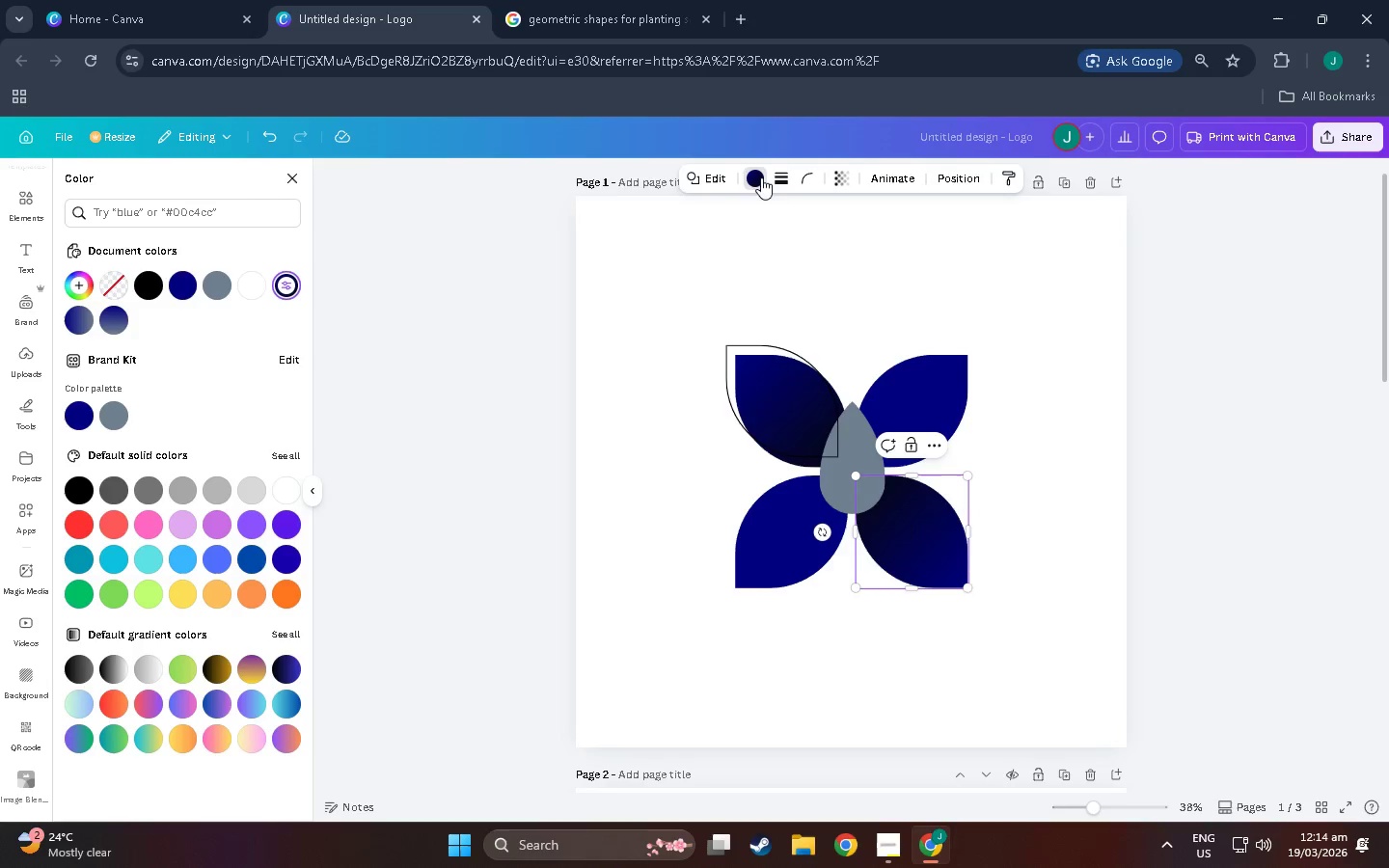 
key(Control+Z)
 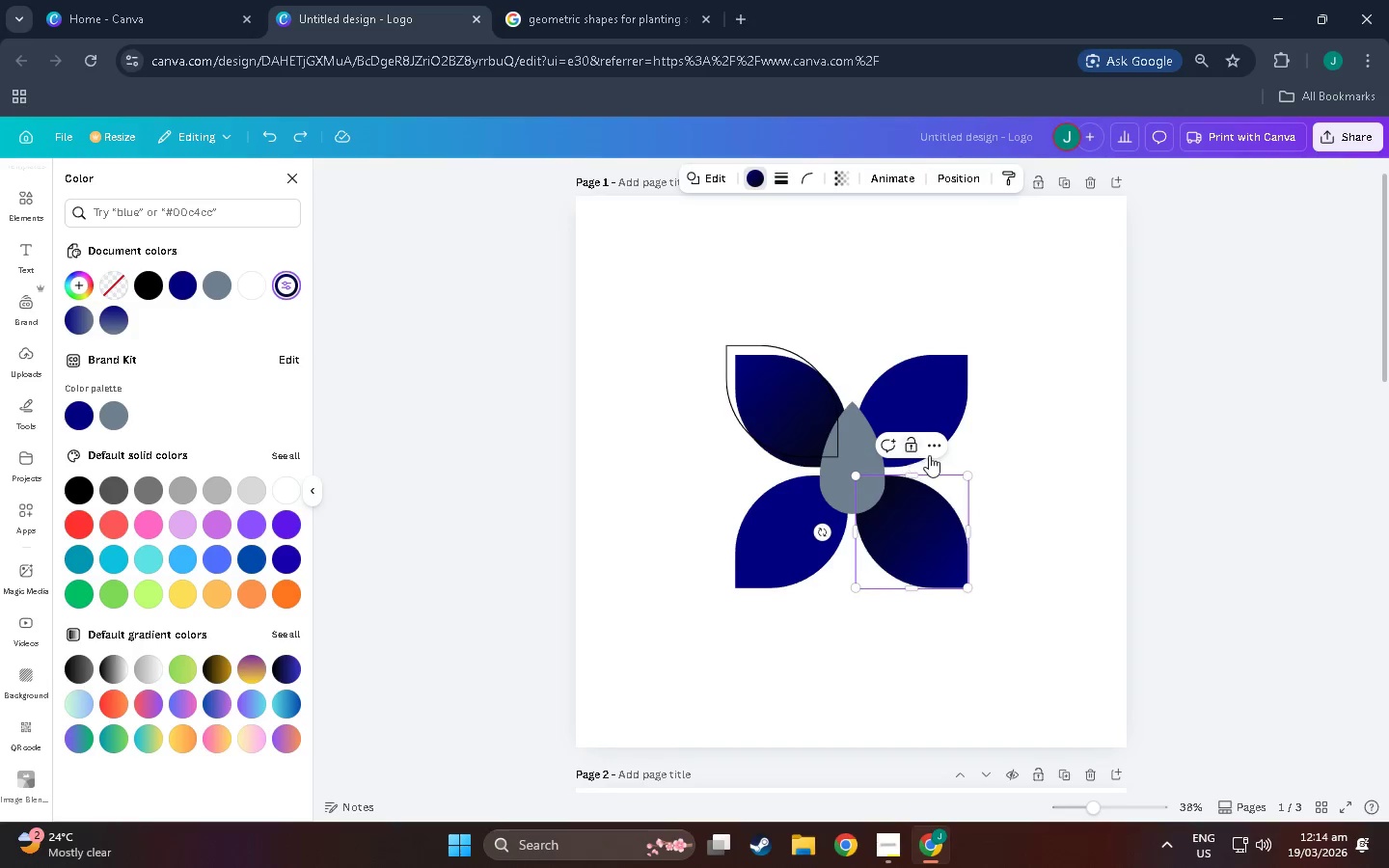 
left_click([781, 386])
 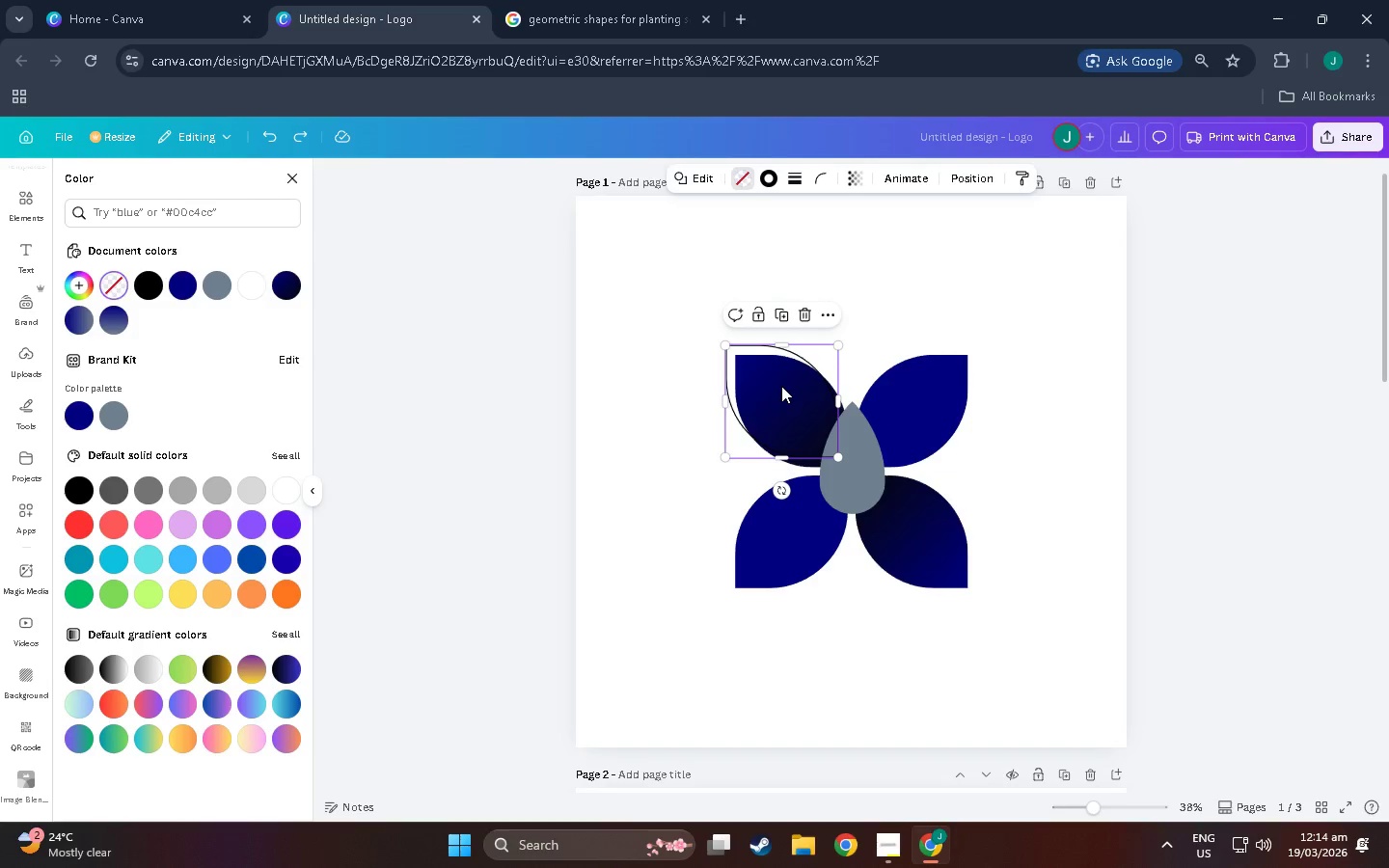 
key(Control+C)
 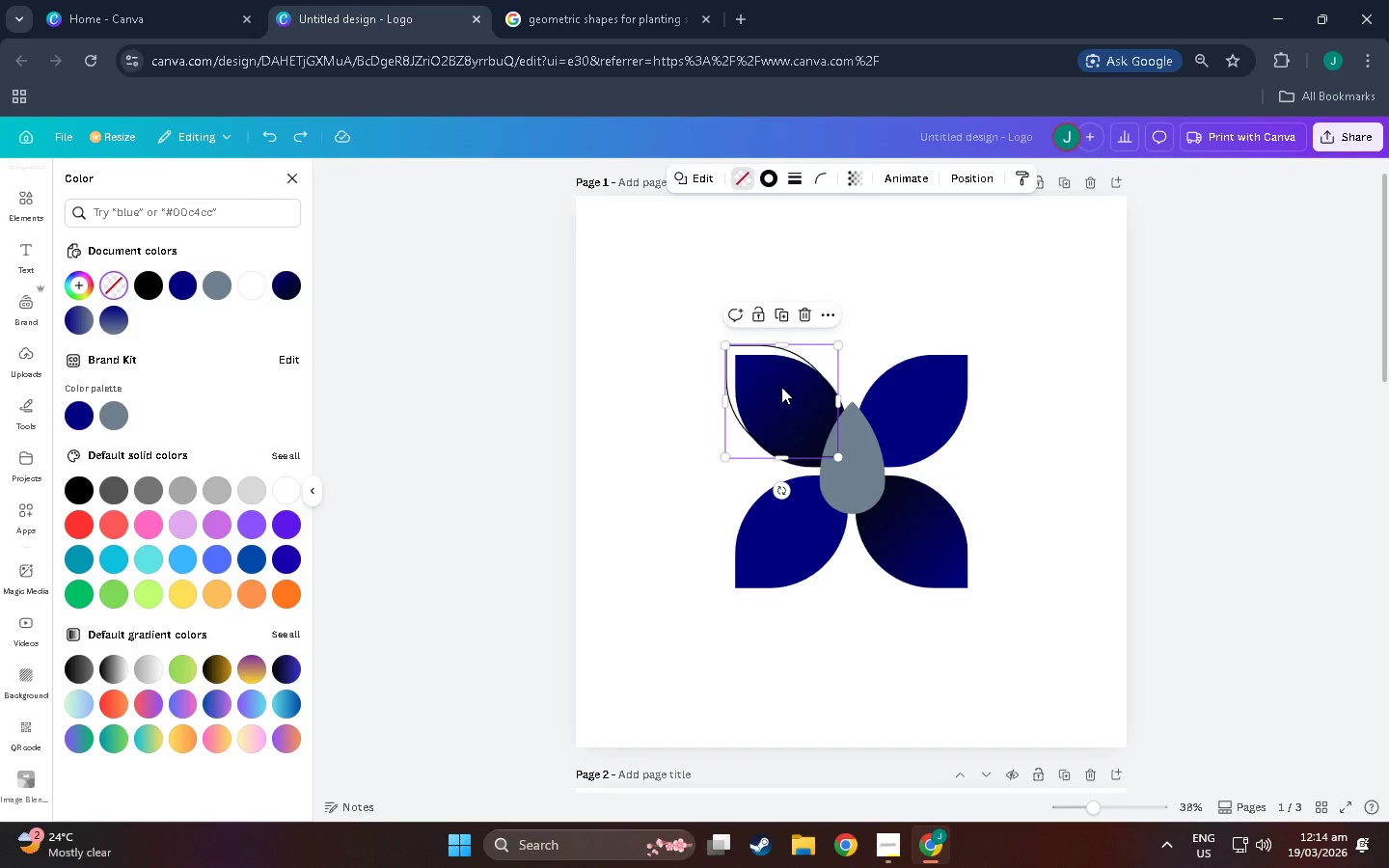 
key(Control+V)
 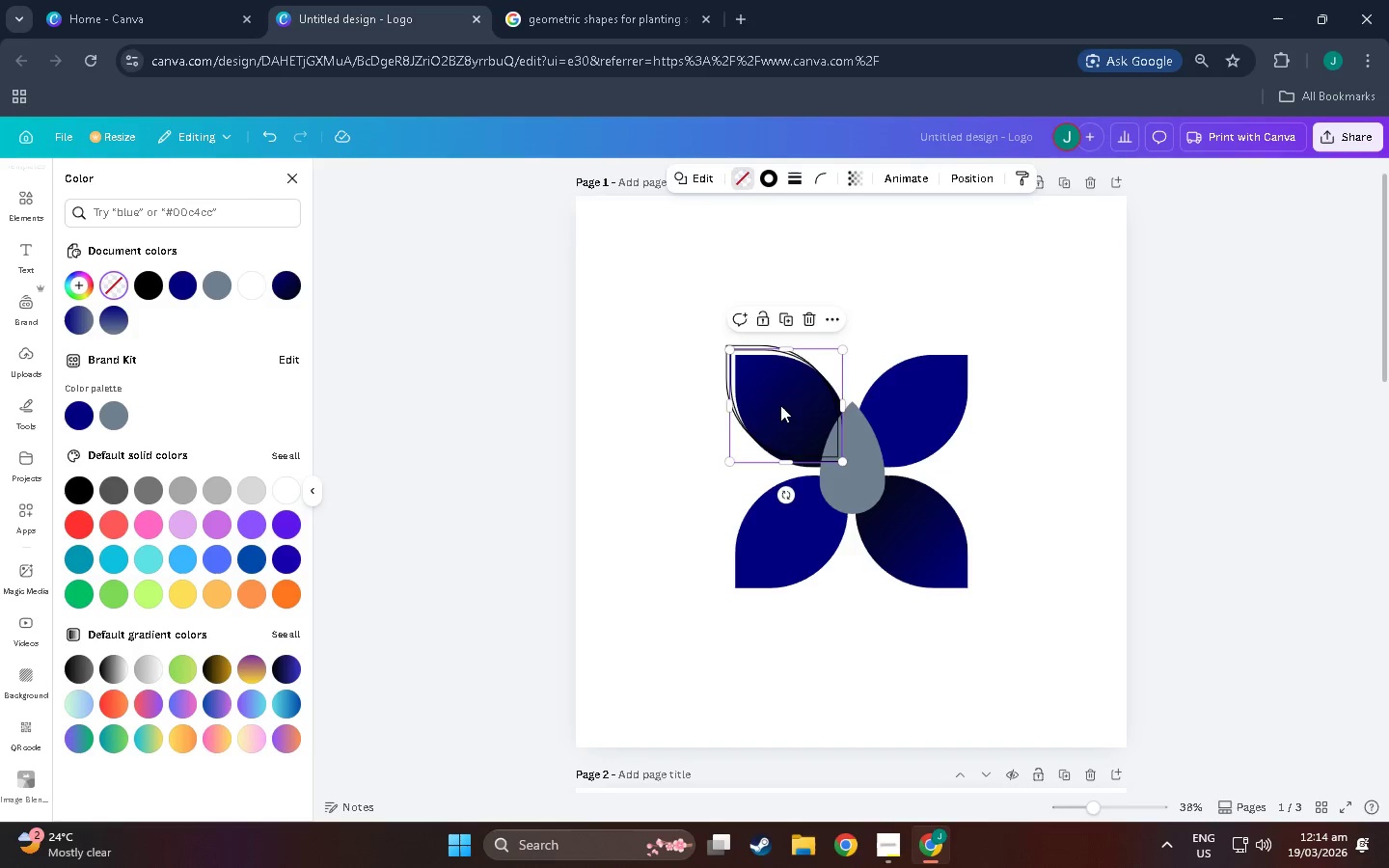 
left_click_drag(start_coordinate=[780, 405], to_coordinate=[908, 529])
 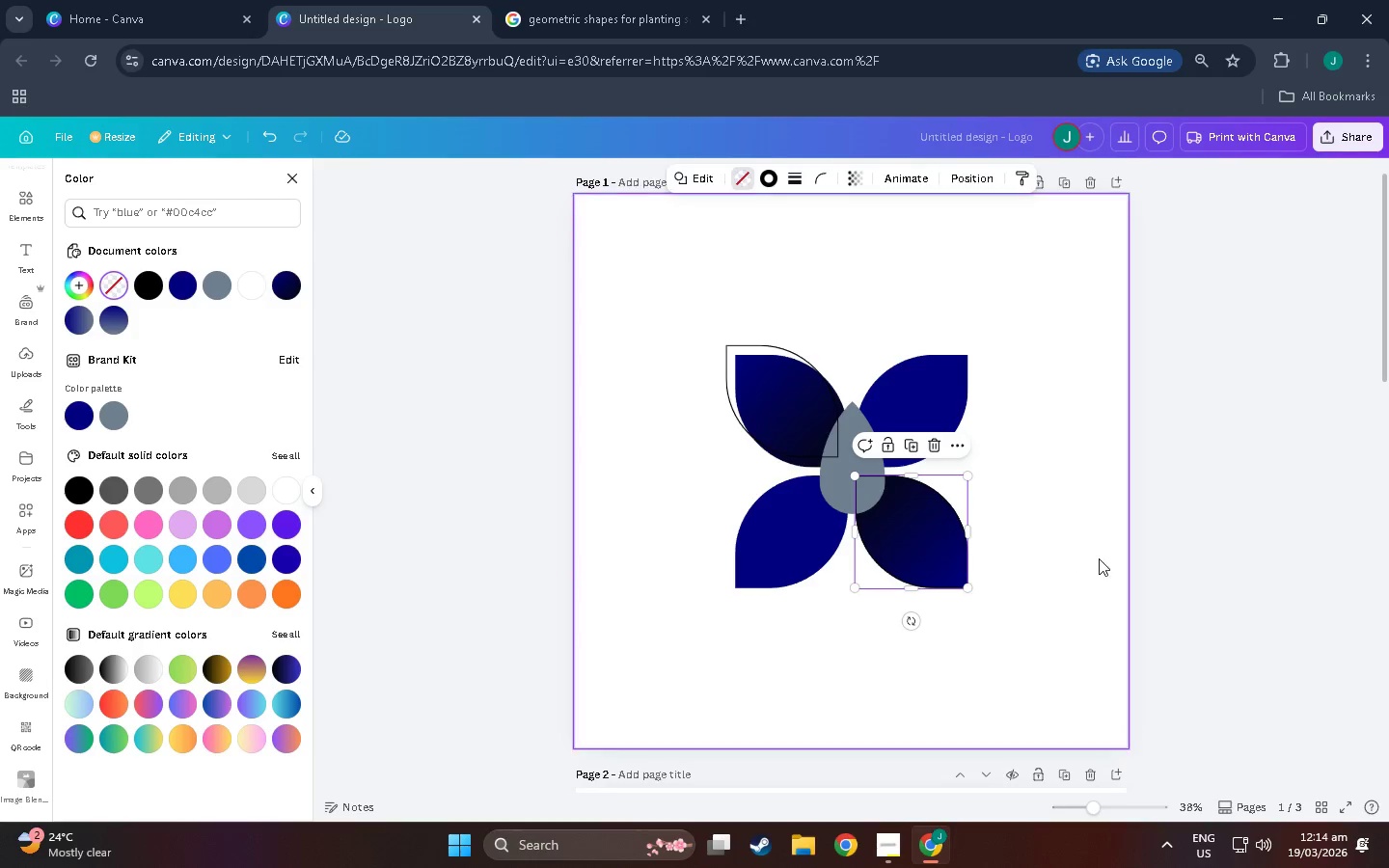 
hold_key(key=ControlLeft, duration=1.06)
scroll: coordinate [1057, 584], scroll_direction: up, amount: 7.0
 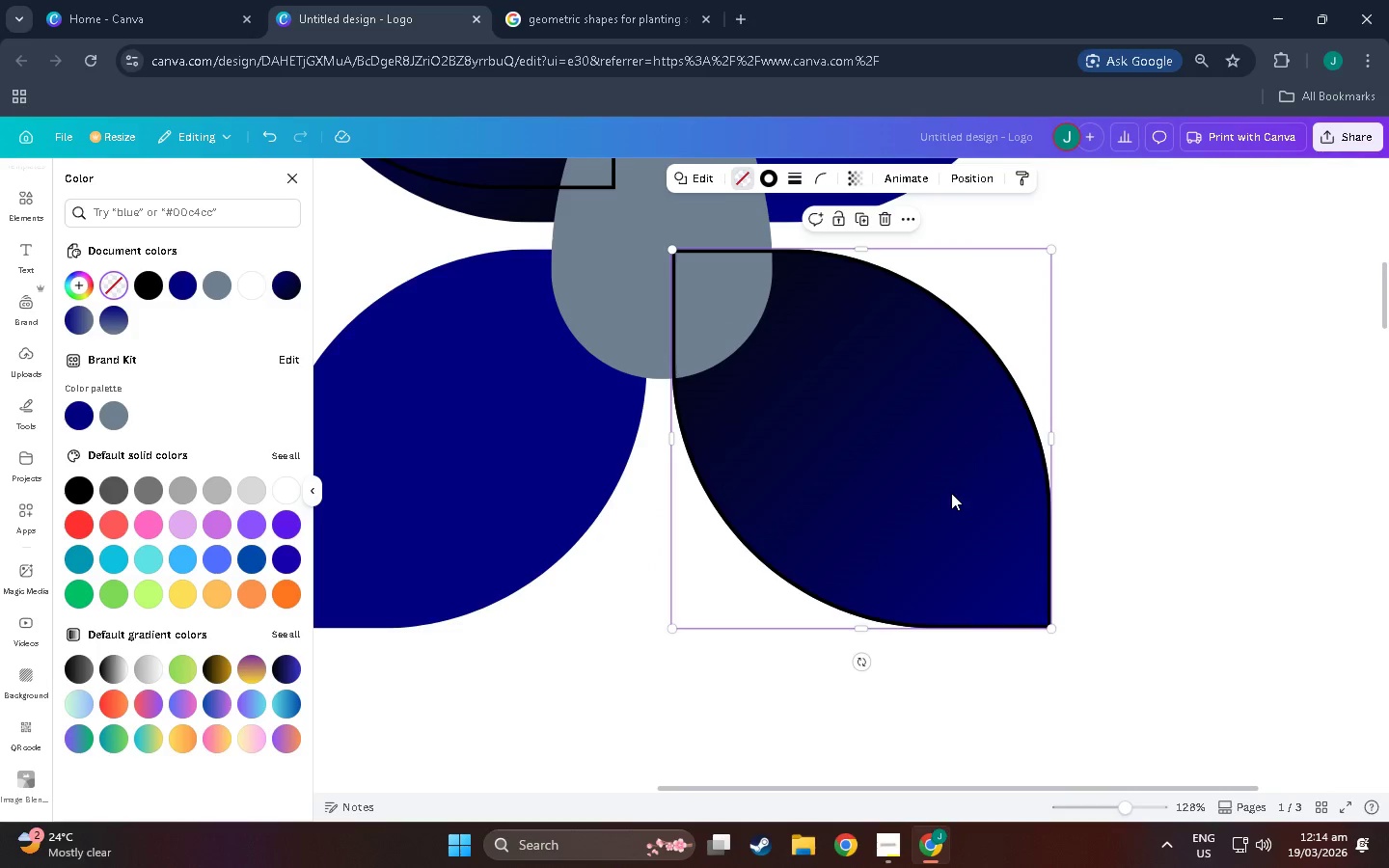 
hold_key(key=ControlLeft, duration=0.58)
scroll: coordinate [655, 429], scroll_direction: up, amount: 1.0
 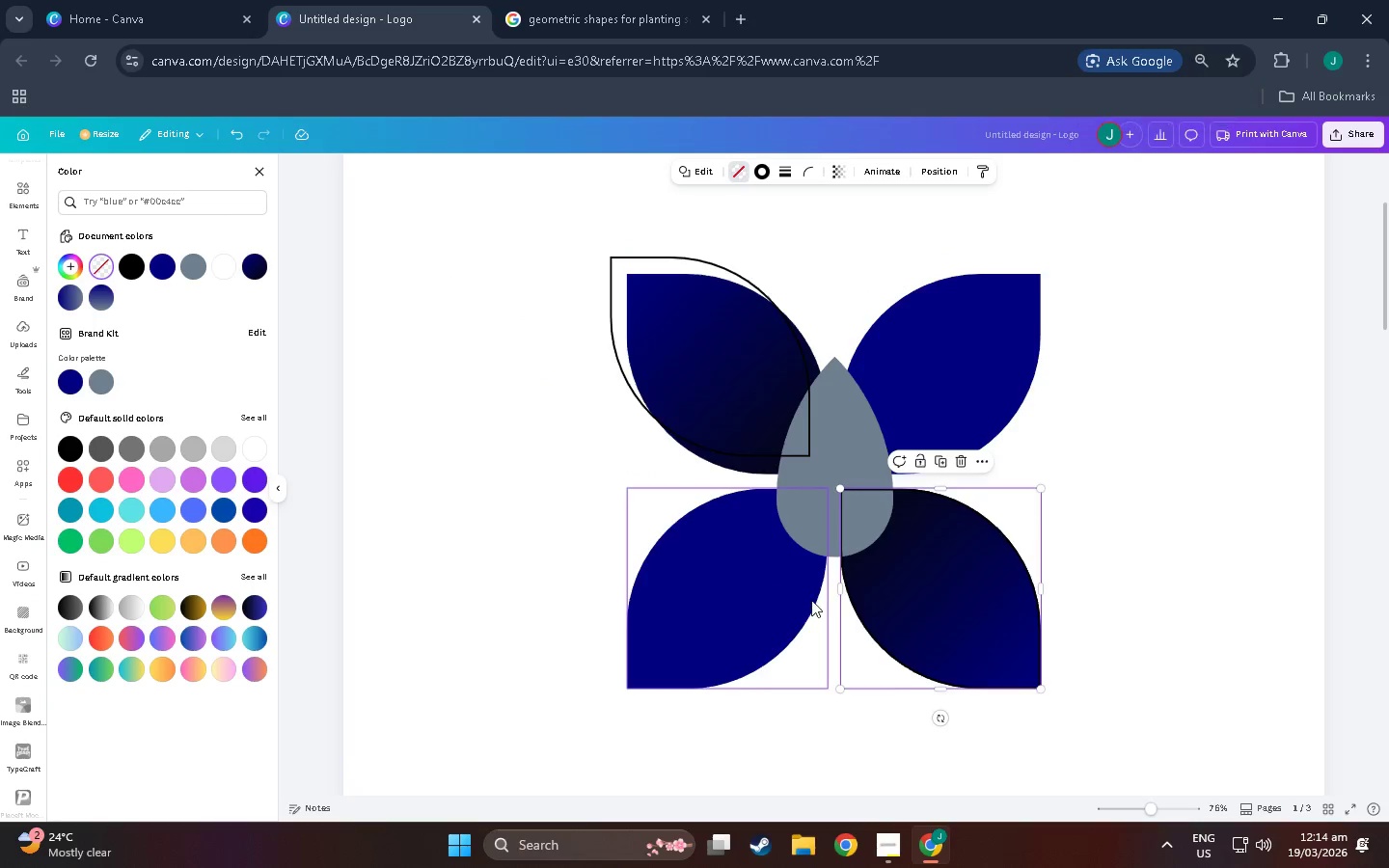 
scroll: coordinate [811, 600], scroll_direction: down, amount: 3.0
 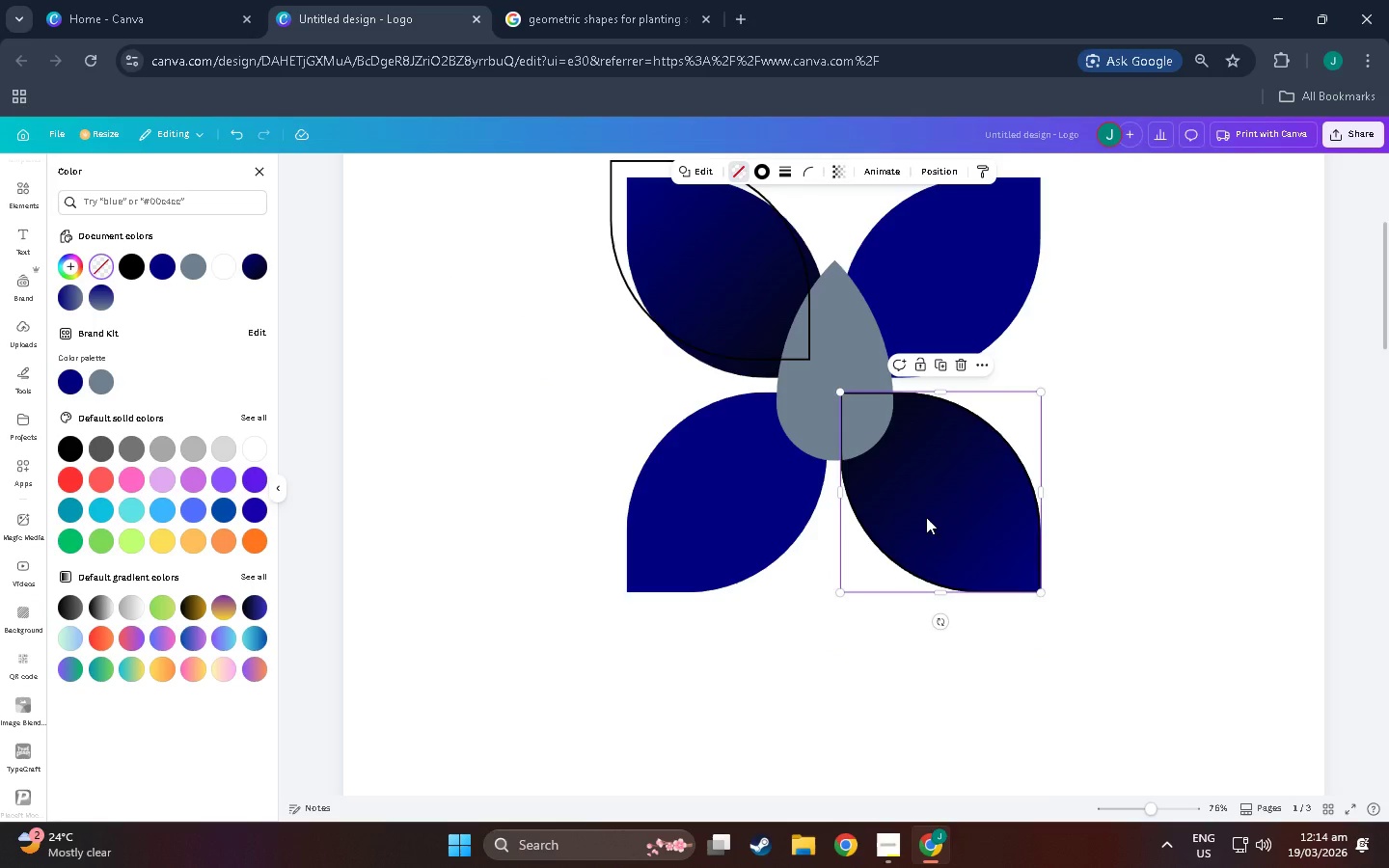 
left_click_drag(start_coordinate=[926, 517], to_coordinate=[940, 527])
 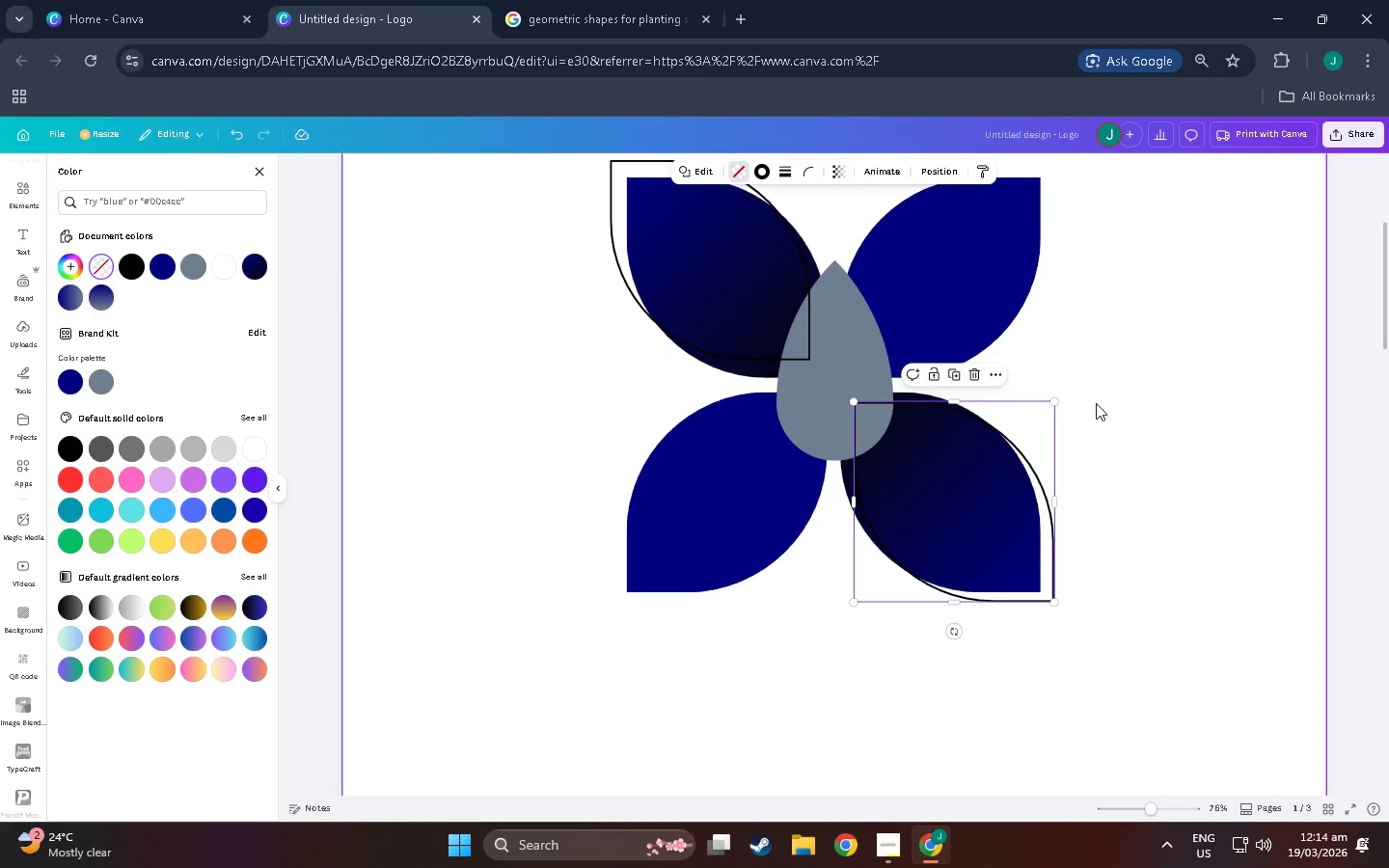 
left_click([1096, 403])
 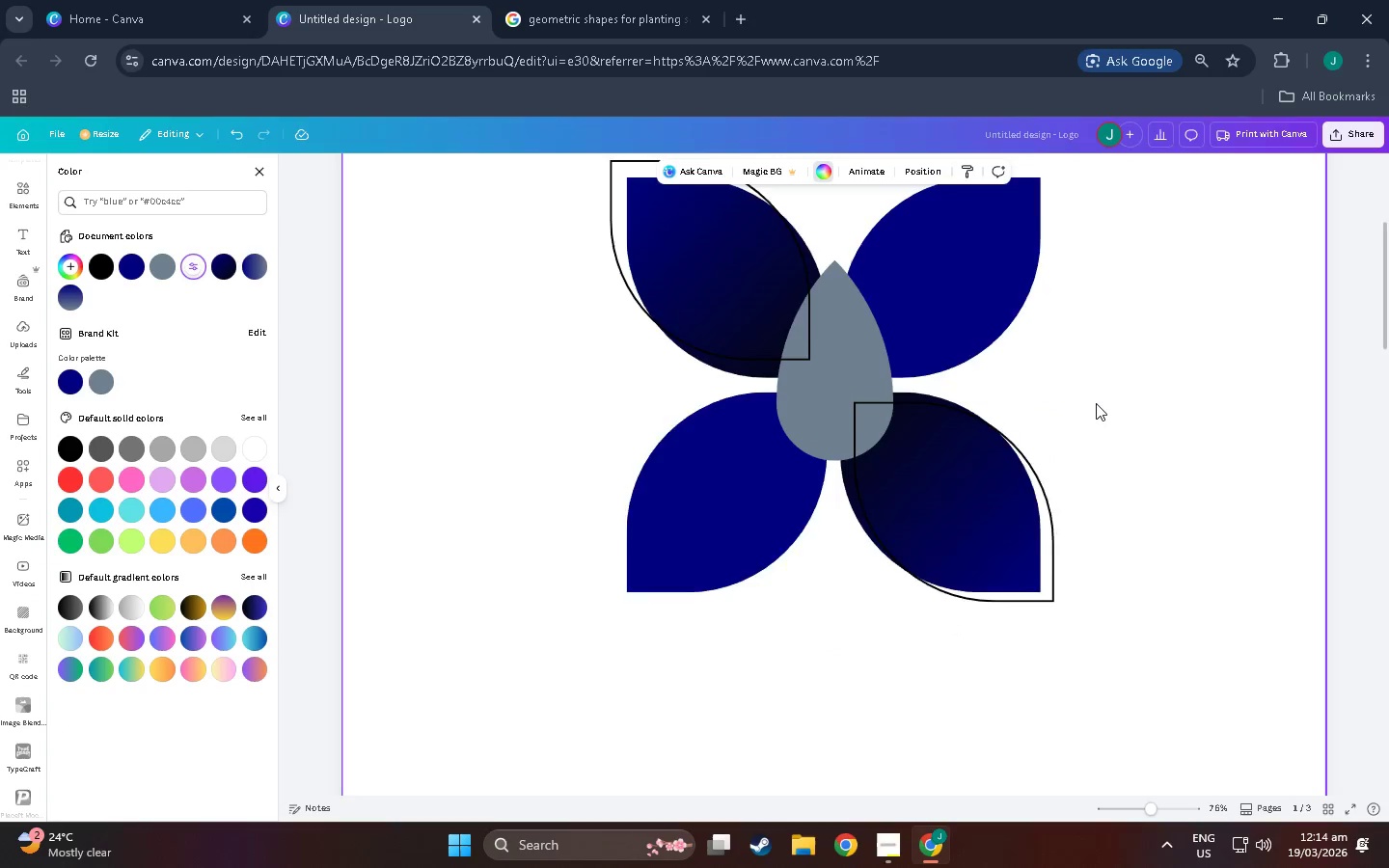 
scroll: coordinate [1091, 515], scroll_direction: up, amount: 5.0
 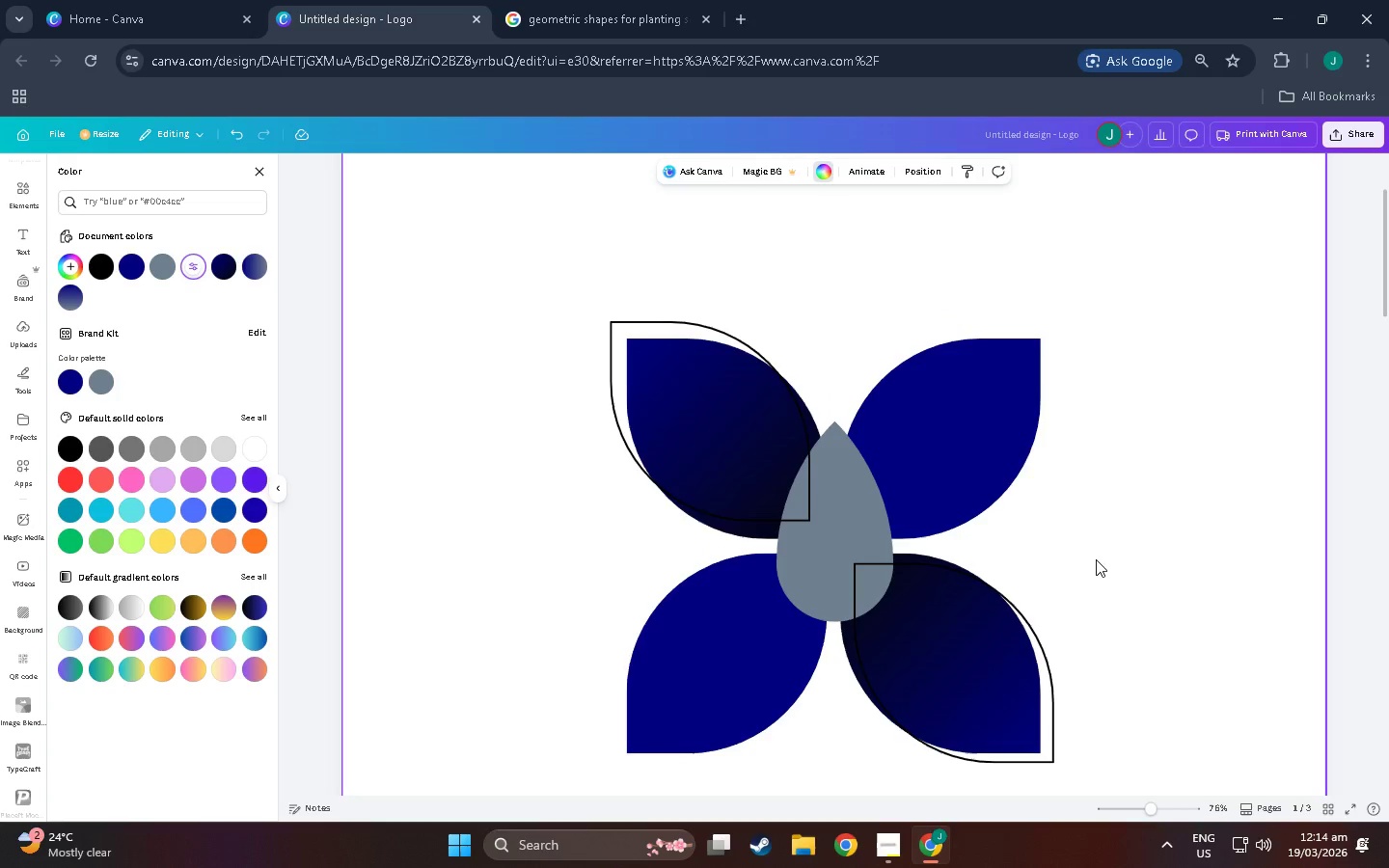 
left_click([1096, 559])
 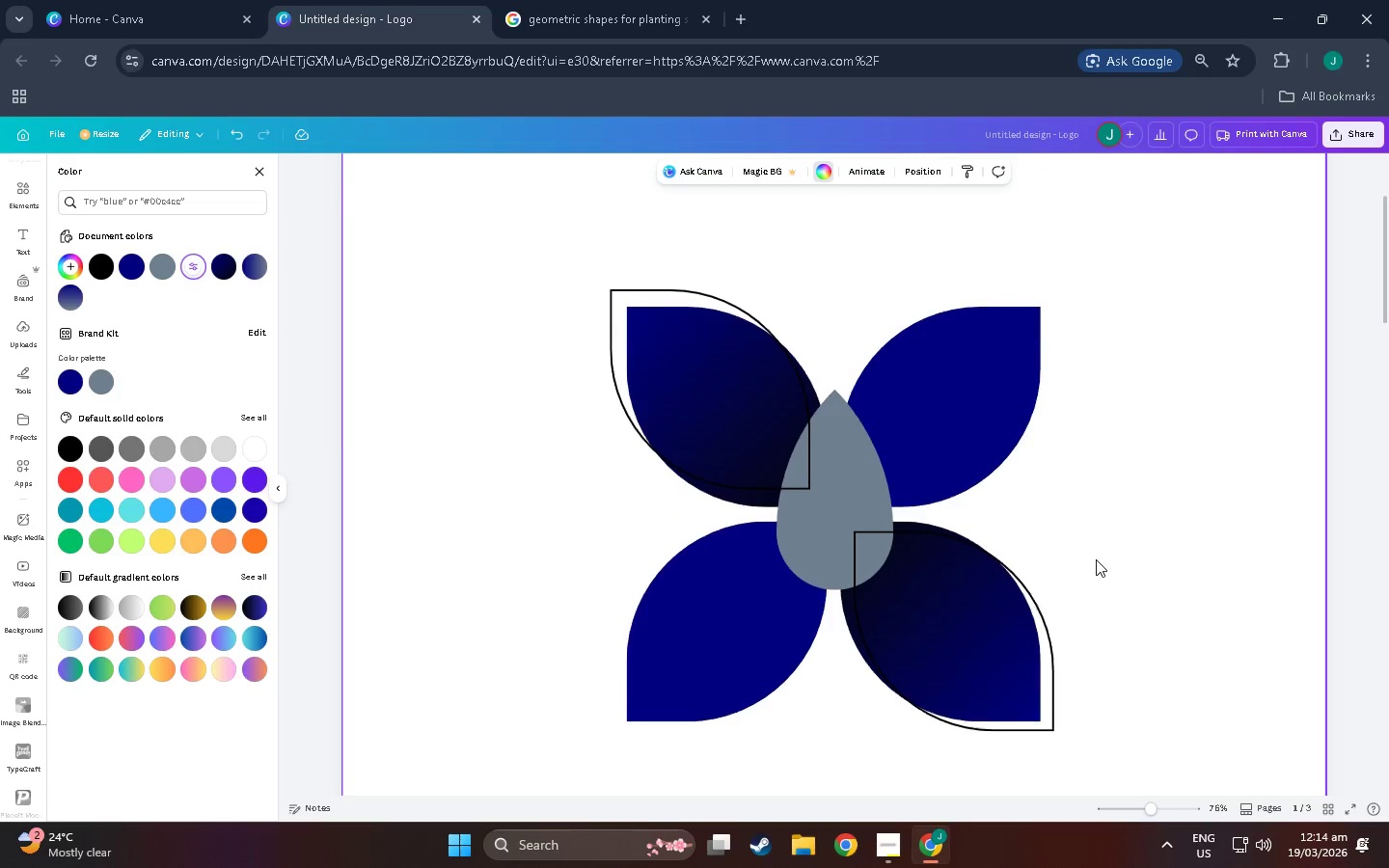 
scroll: coordinate [1096, 559], scroll_direction: down, amount: 2.0
 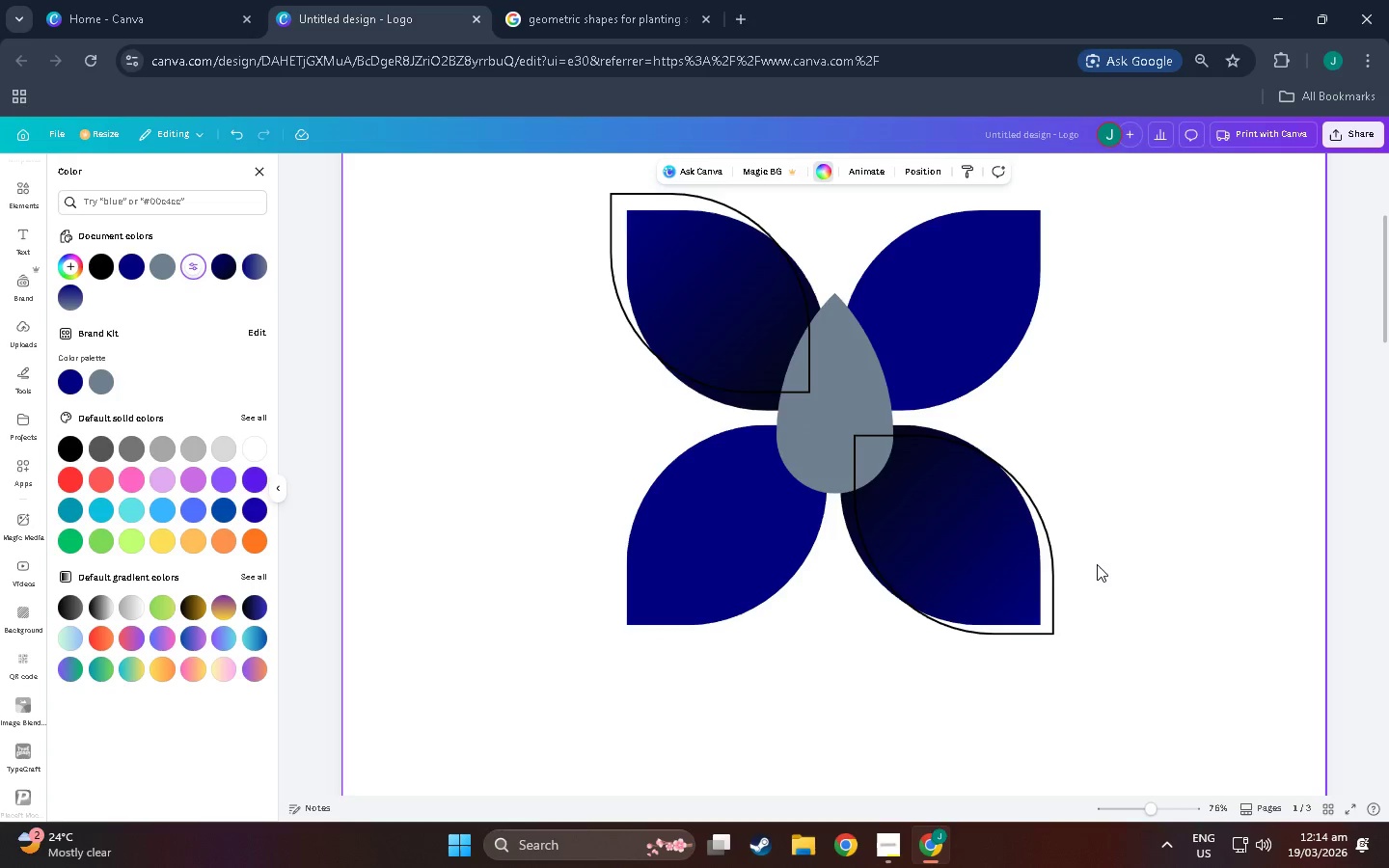 
scroll: coordinate [1110, 571], scroll_direction: up, amount: 3.0
 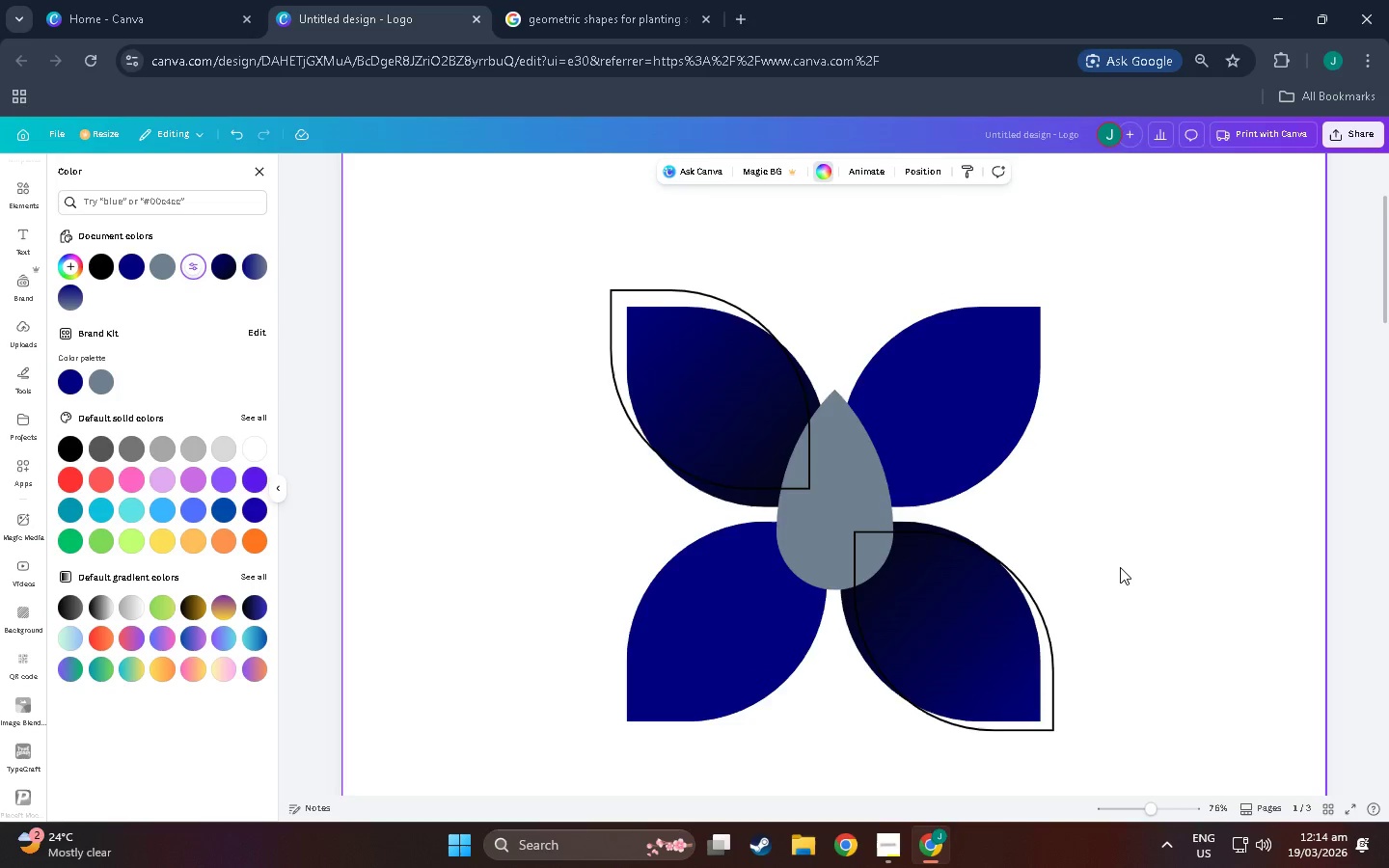 
scroll: coordinate [1120, 567], scroll_direction: down, amount: 3.0
 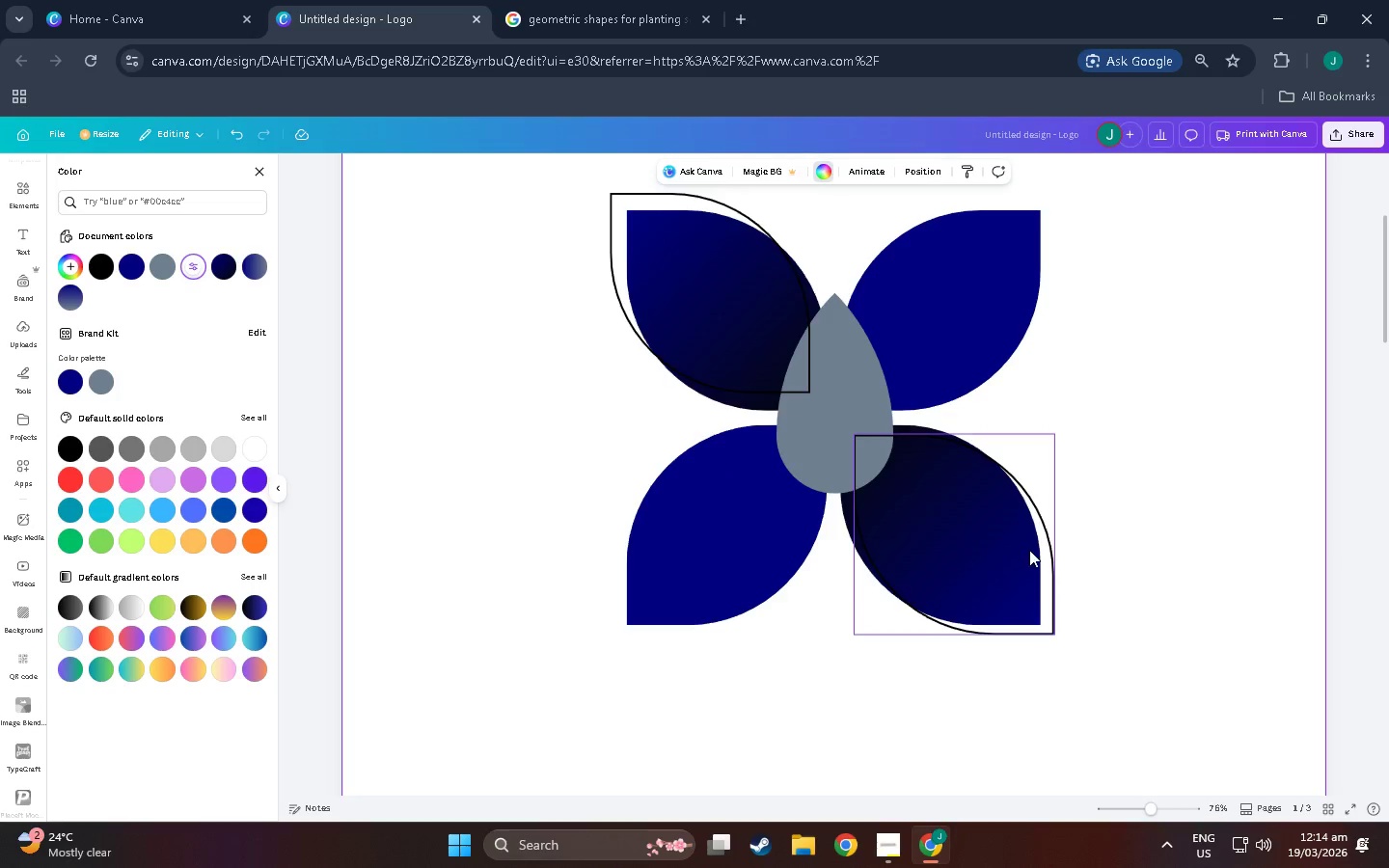 
scroll: coordinate [738, 670], scroll_direction: up, amount: 5.0
 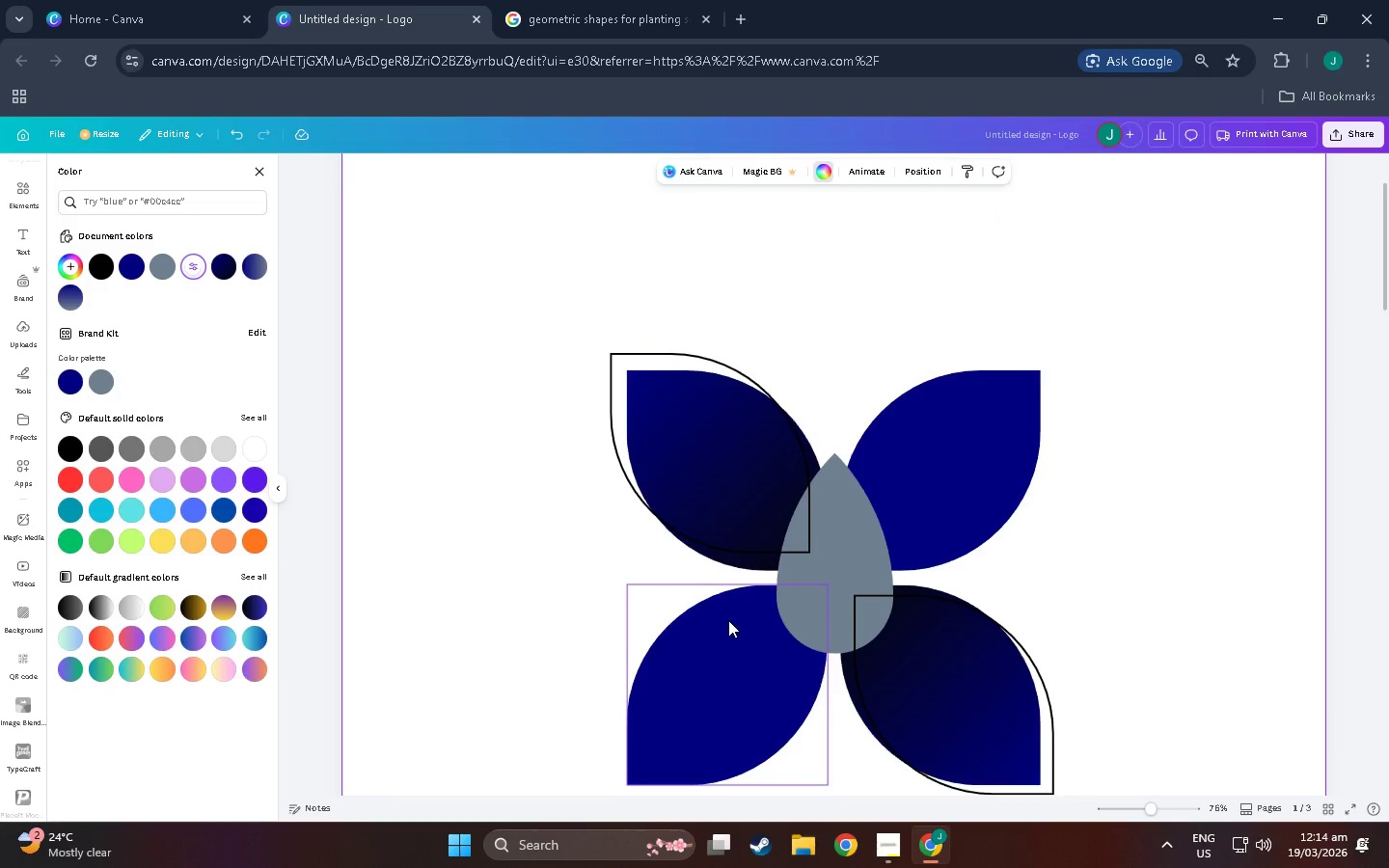 
scroll: coordinate [655, 551], scroll_direction: down, amount: 6.0
 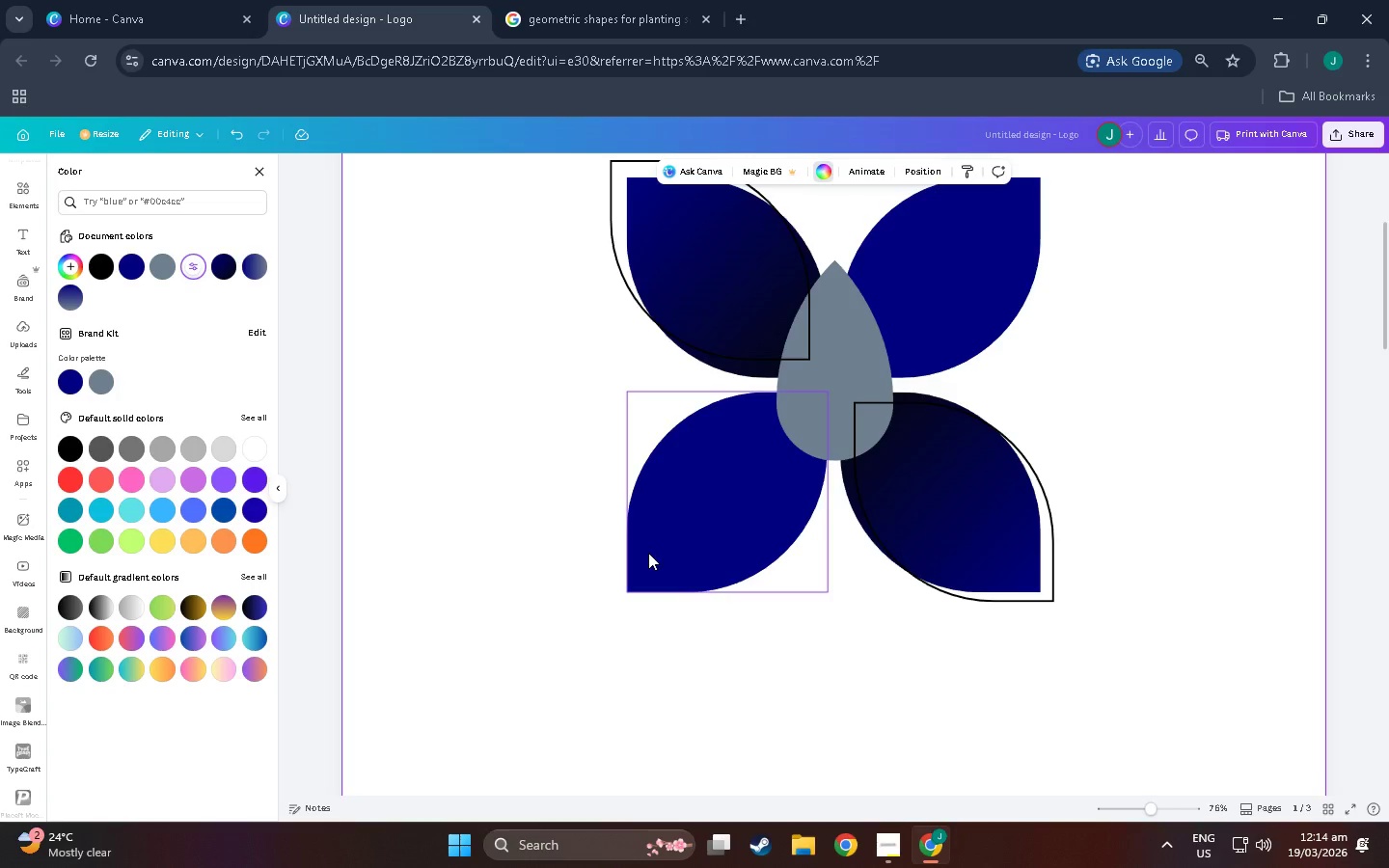 
left_click([520, 594])
 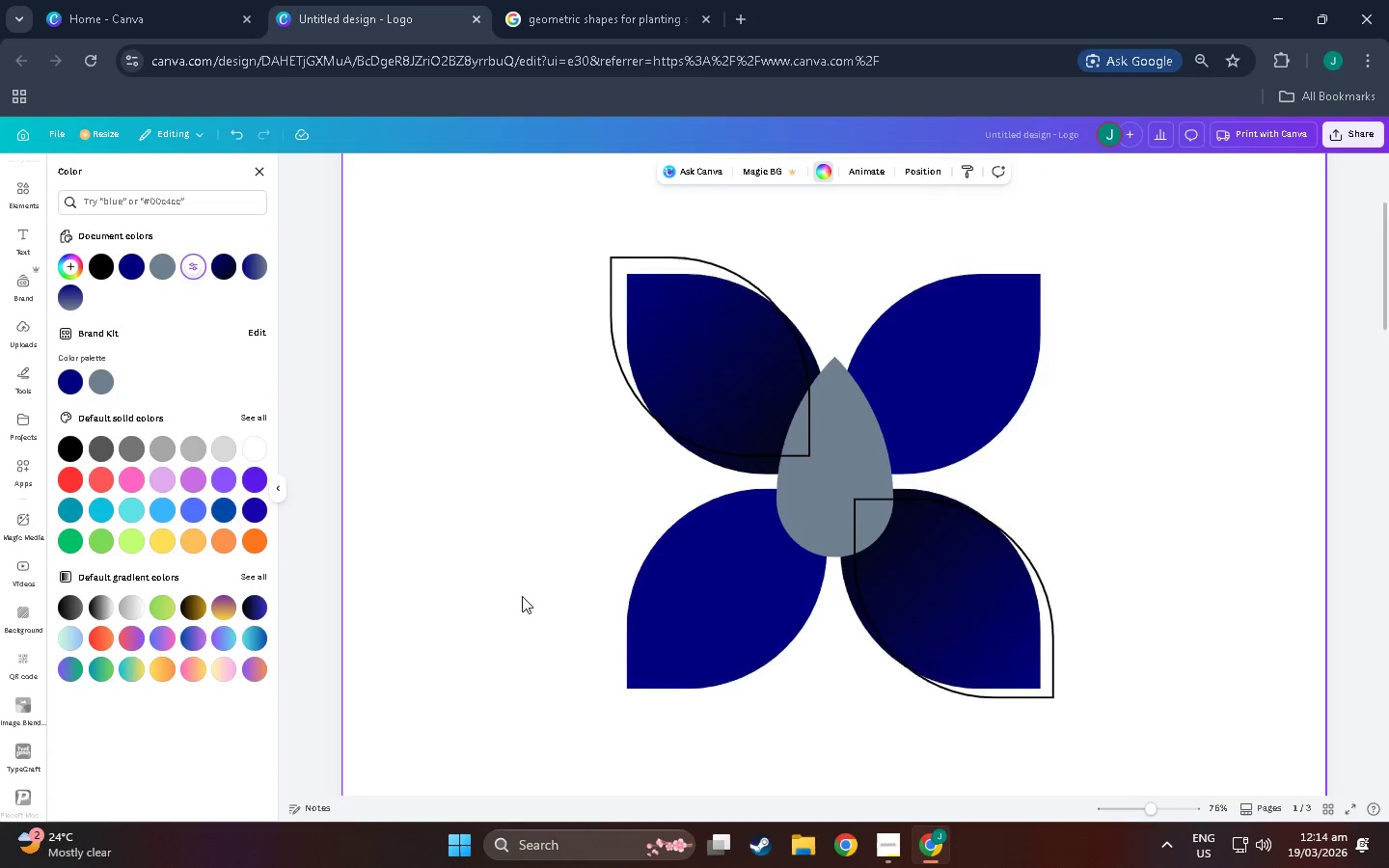 
scroll: coordinate [522, 596], scroll_direction: up, amount: 7.0
 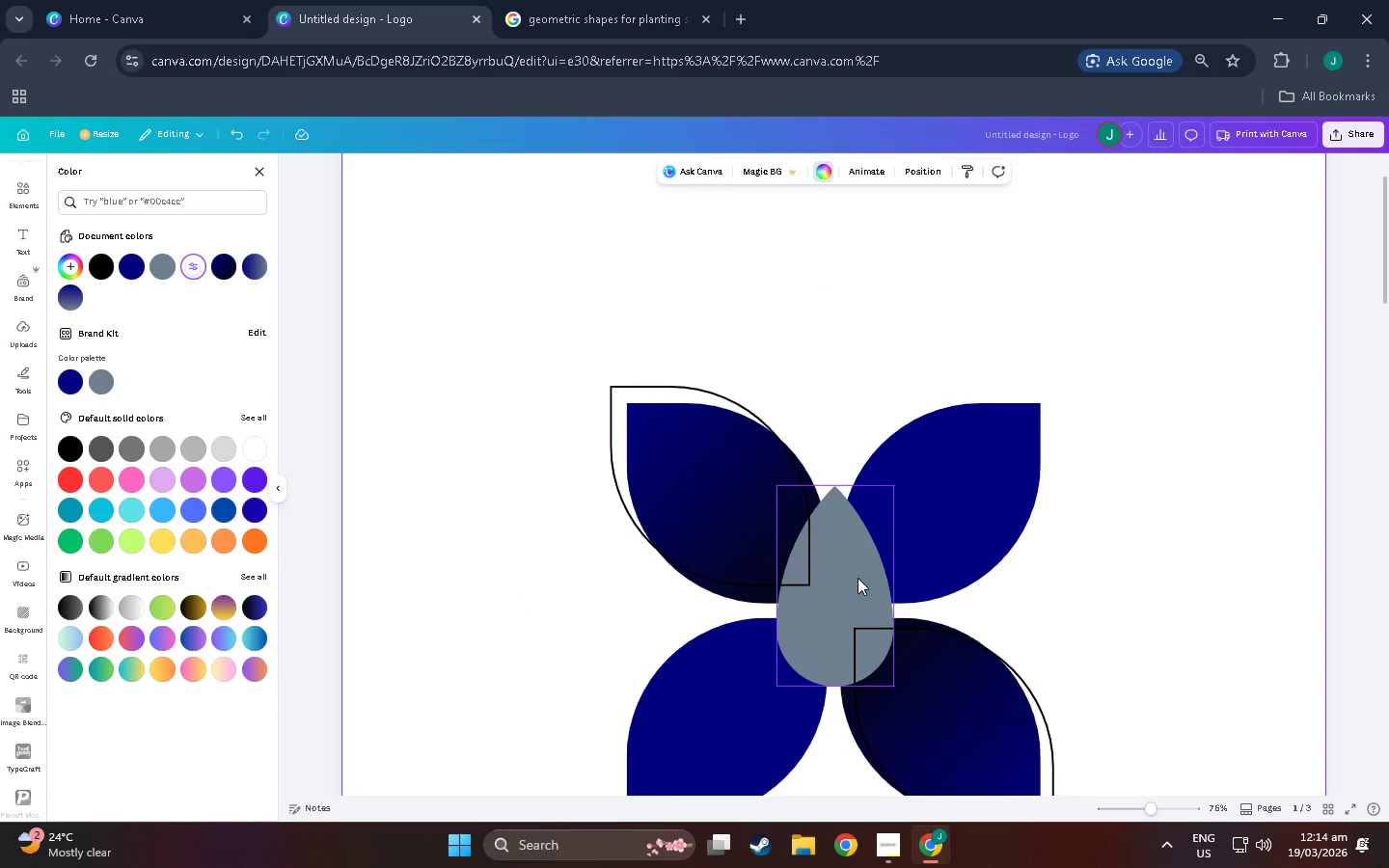 
left_click([858, 578])
 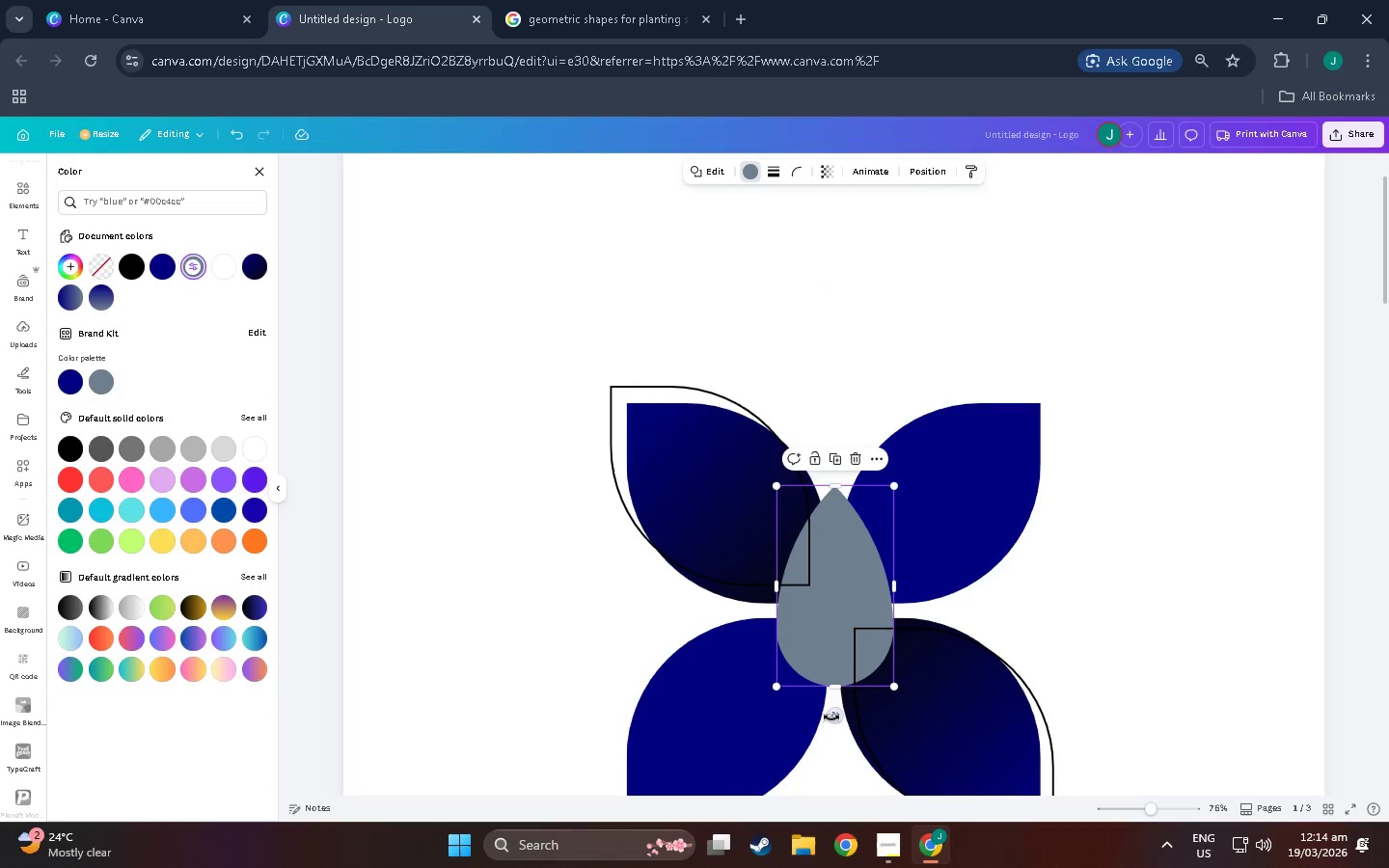 
left_click_drag(start_coordinate=[831, 718], to_coordinate=[733, 708])
 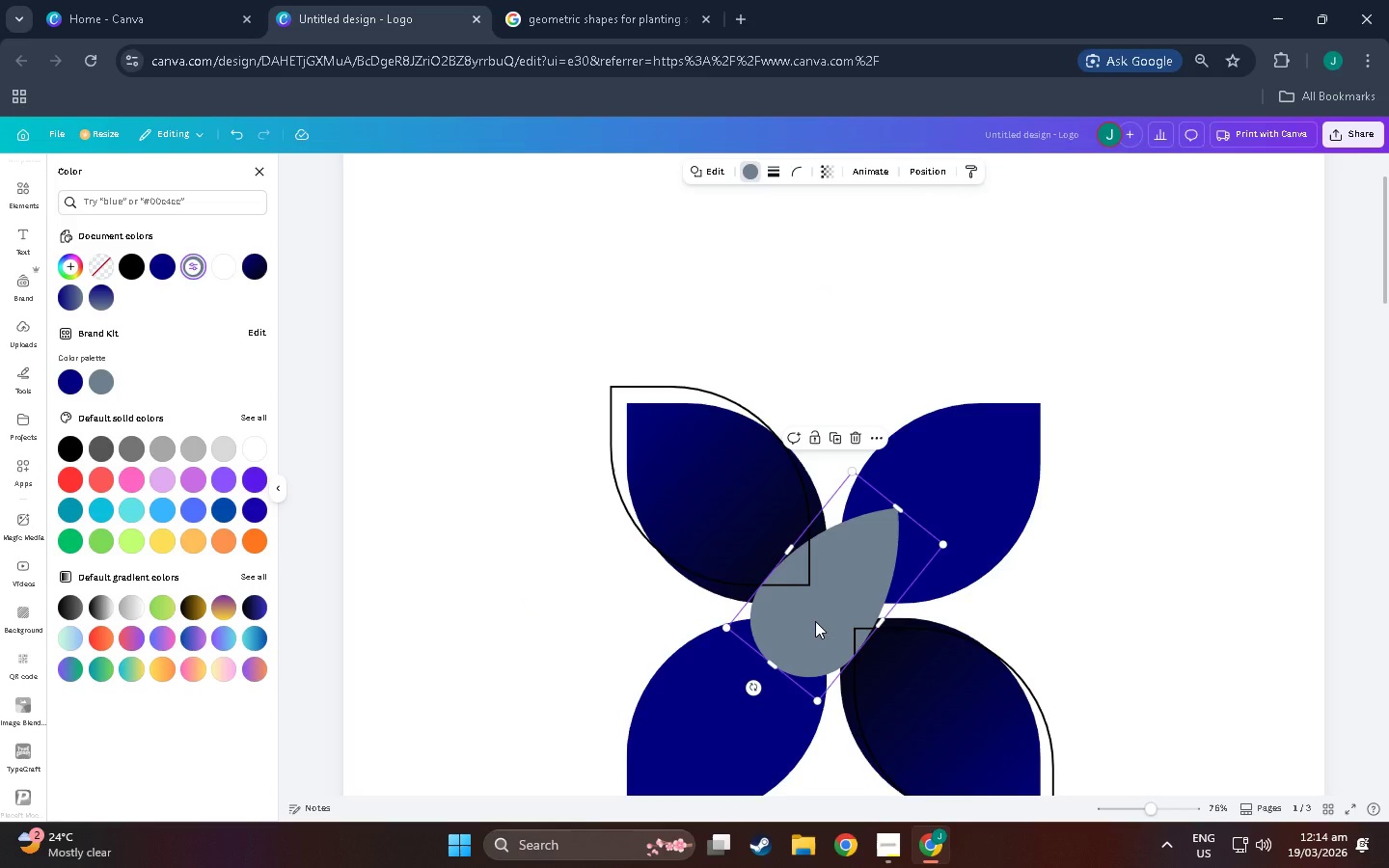 
left_click([815, 621])
 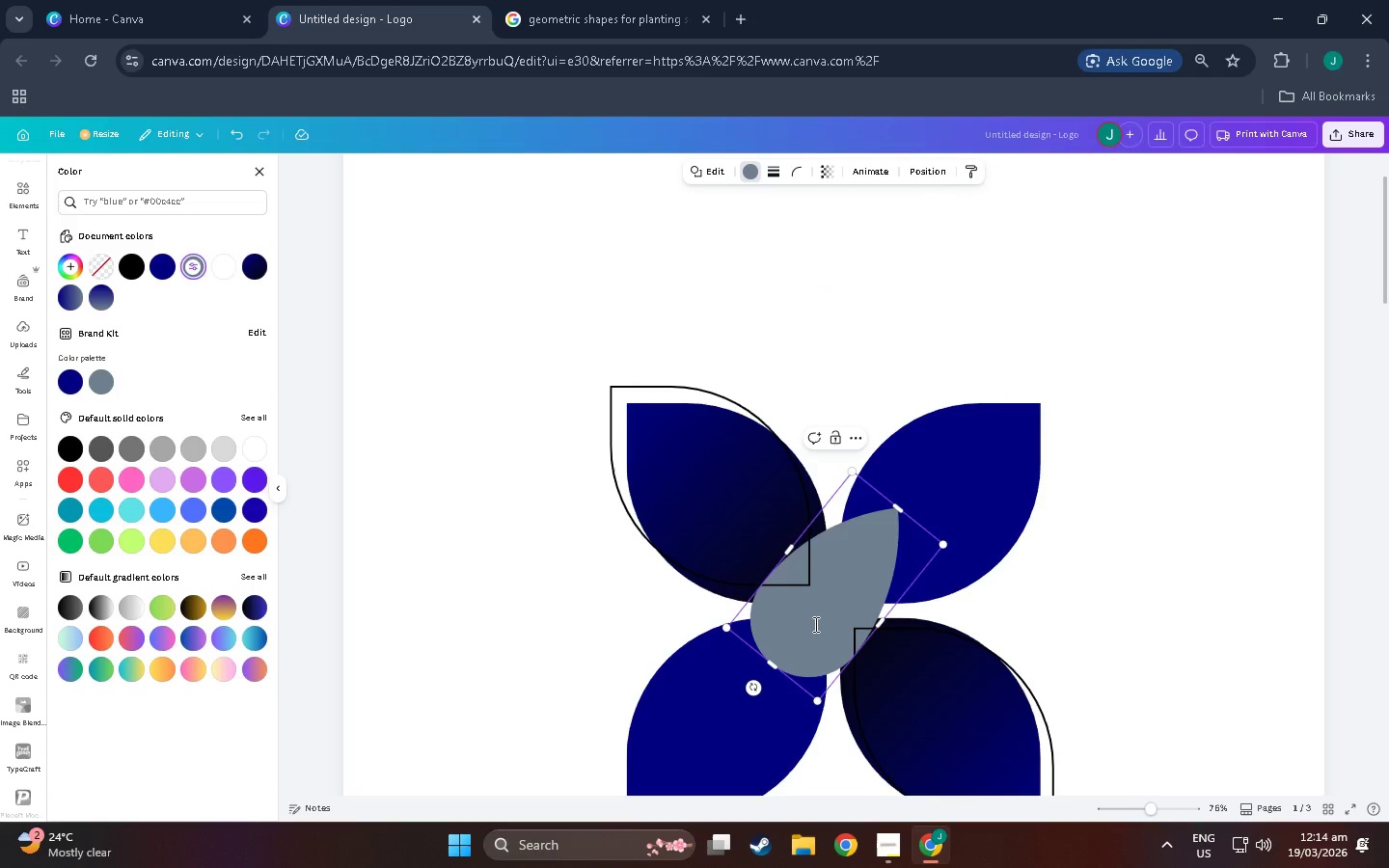 
left_click_drag(start_coordinate=[815, 621], to_coordinate=[807, 637])
 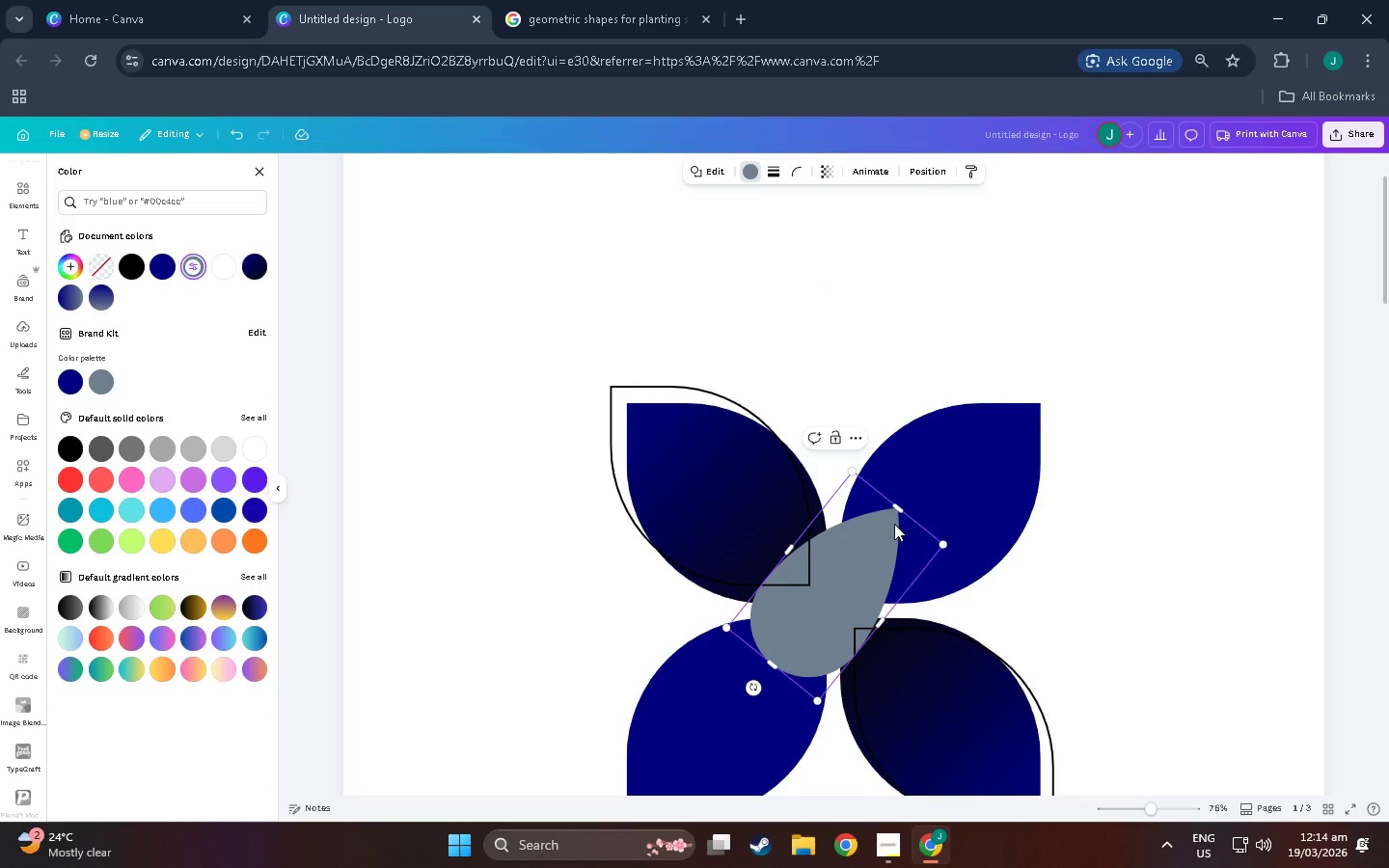 
left_click_drag(start_coordinate=[884, 534], to_coordinate=[827, 631])
 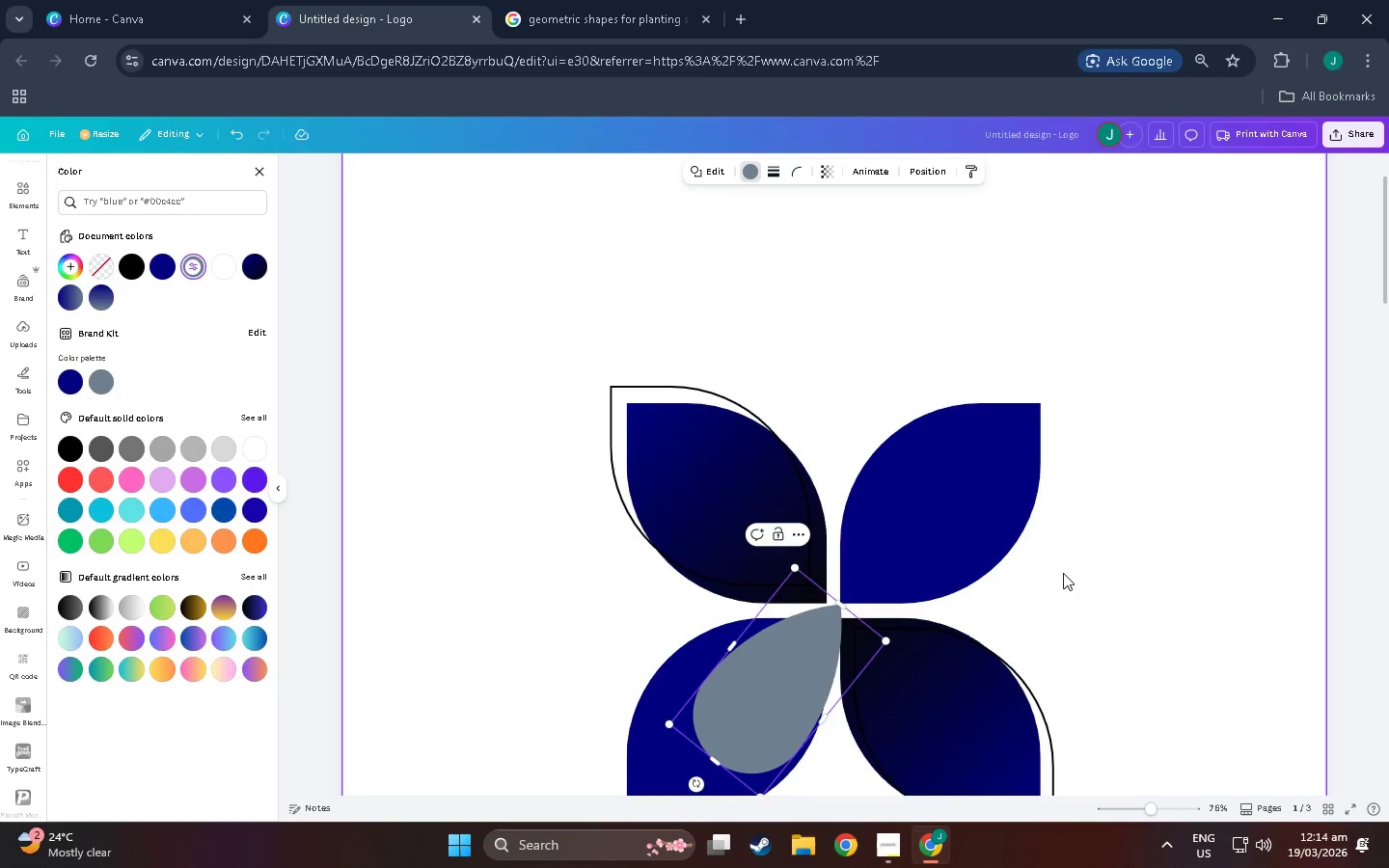 
left_click([1063, 573])
 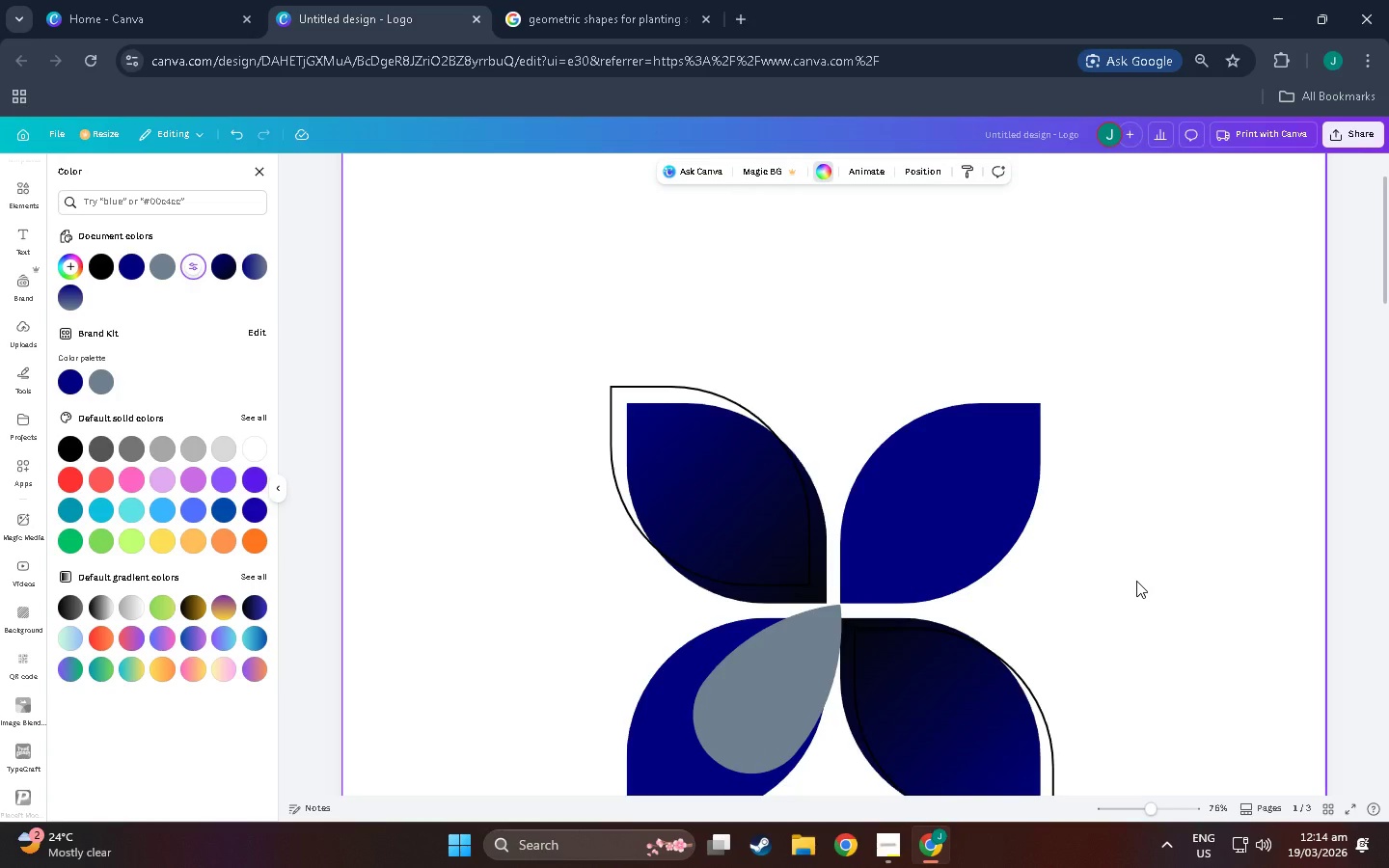 
scroll: coordinate [1136, 581], scroll_direction: down, amount: 11.0
 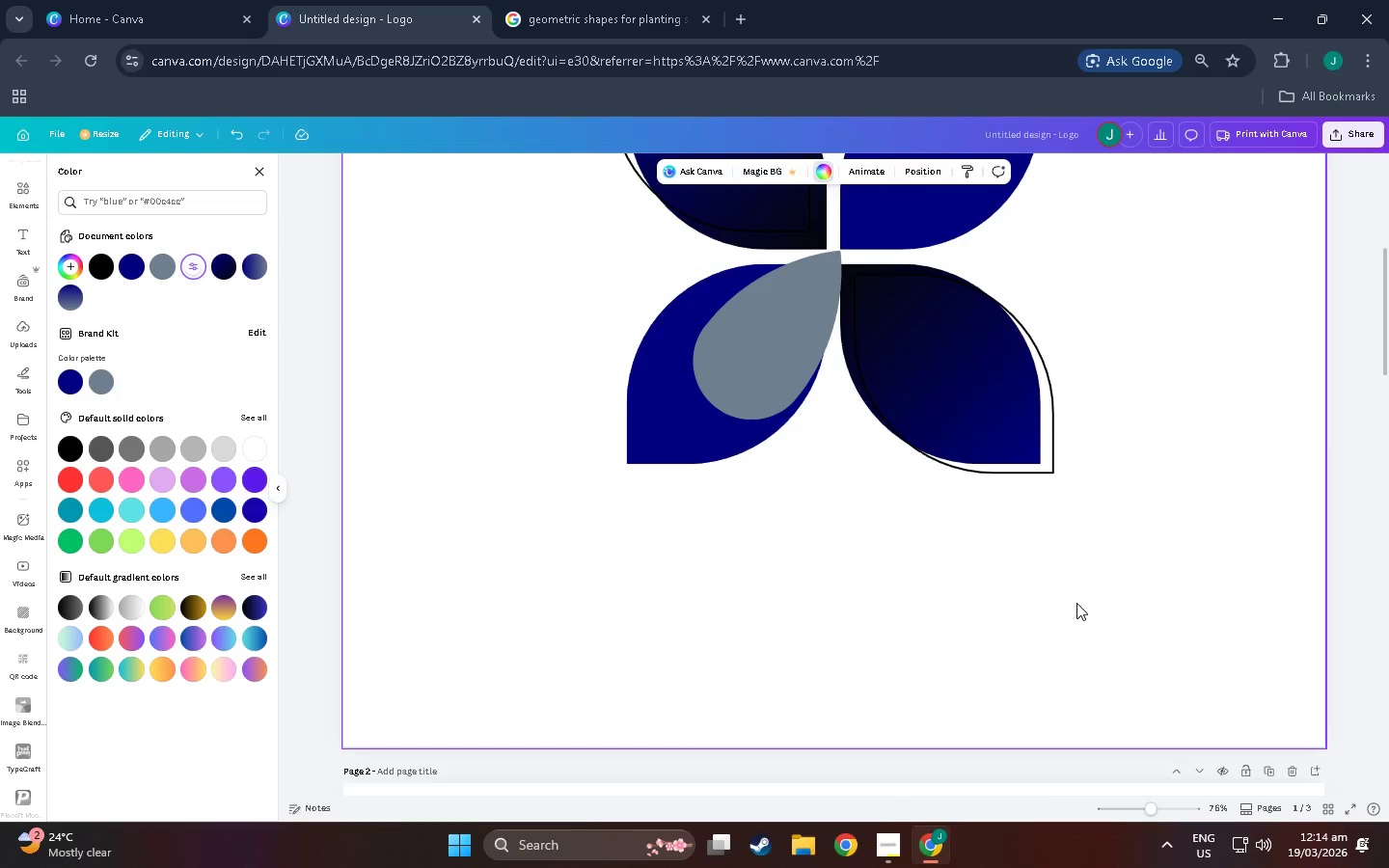 
scroll: coordinate [740, 617], scroll_direction: up, amount: 5.0
 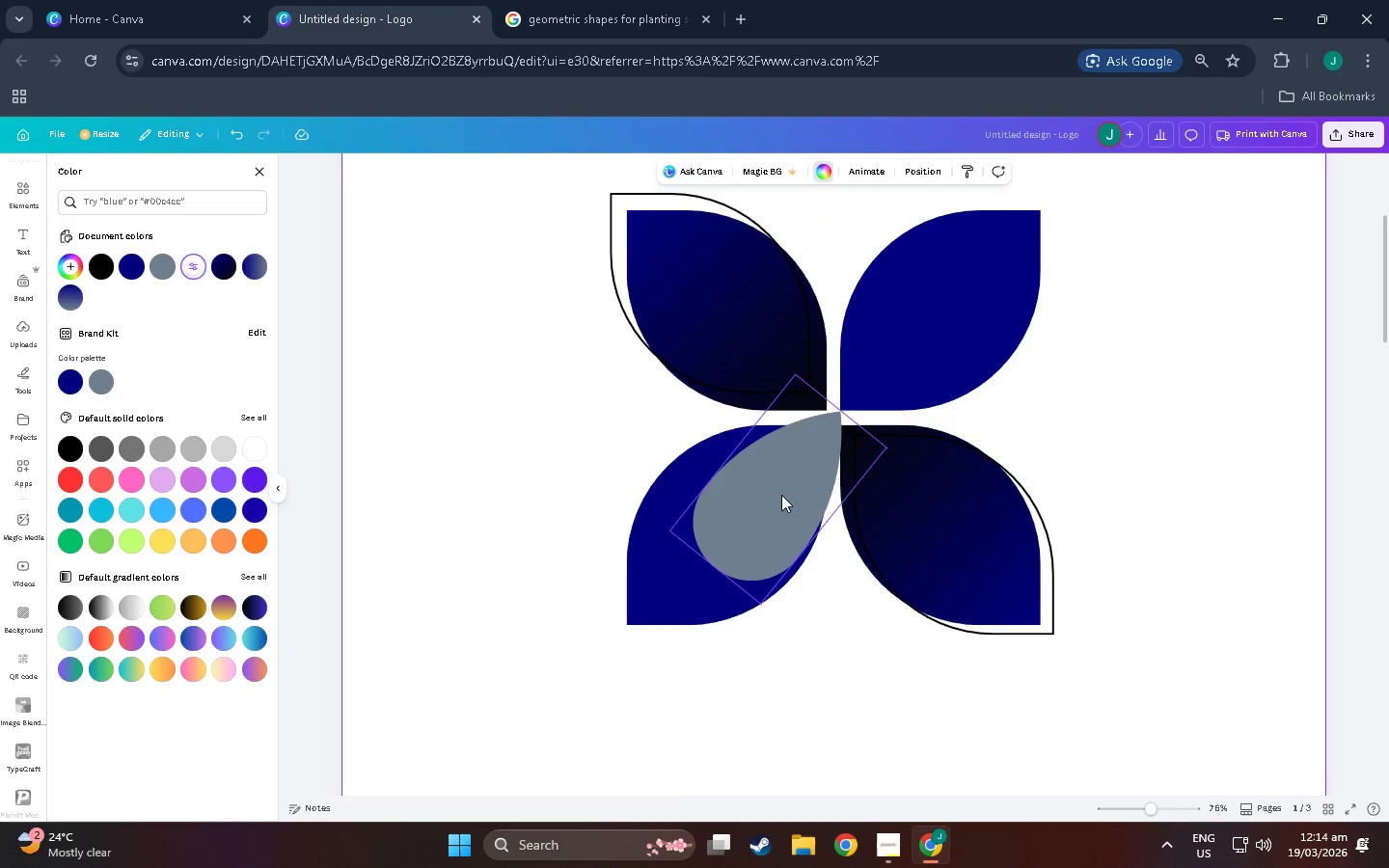 
left_click_drag(start_coordinate=[781, 496], to_coordinate=[826, 418])
 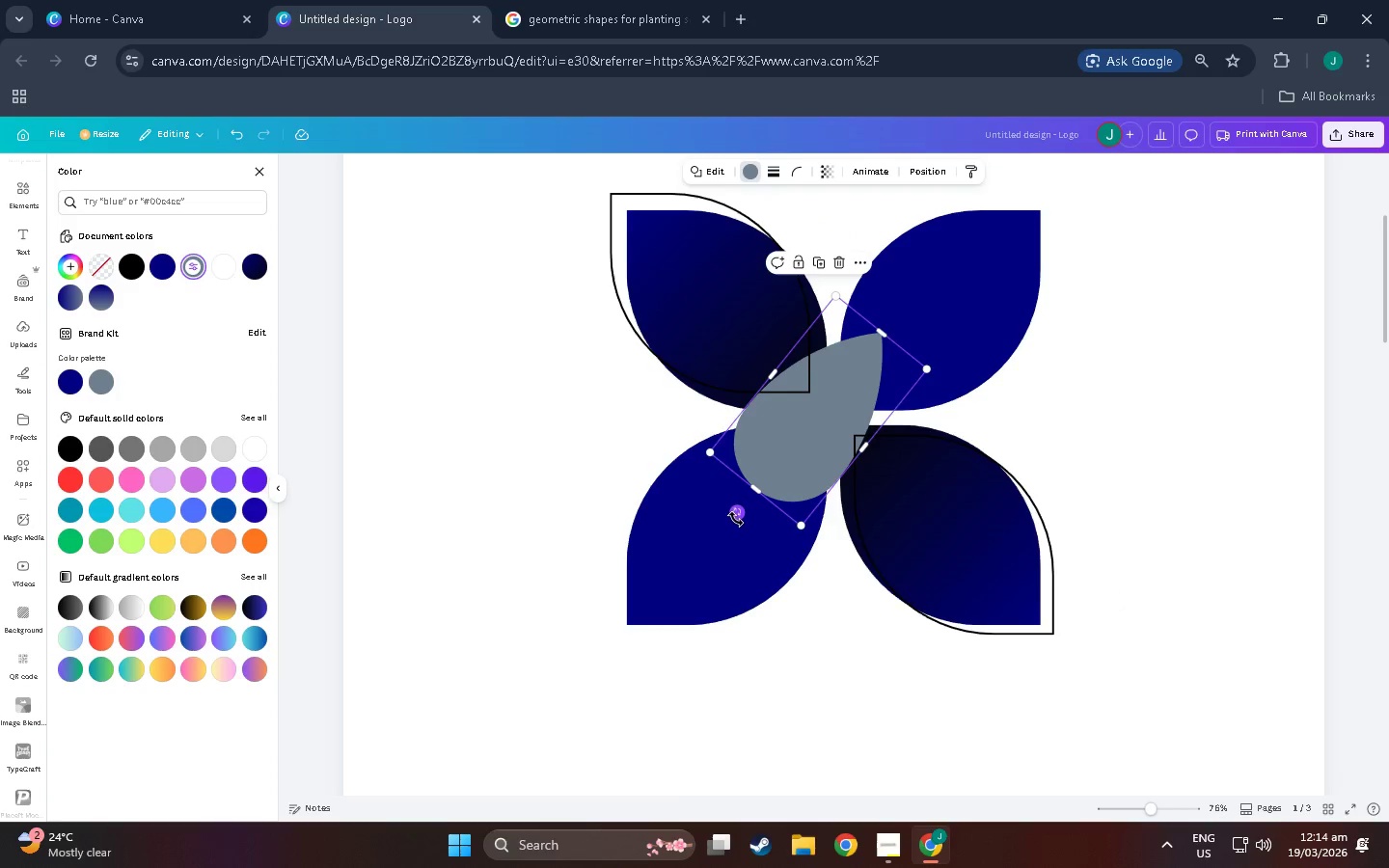 
left_click_drag(start_coordinate=[736, 519], to_coordinate=[823, 520])
 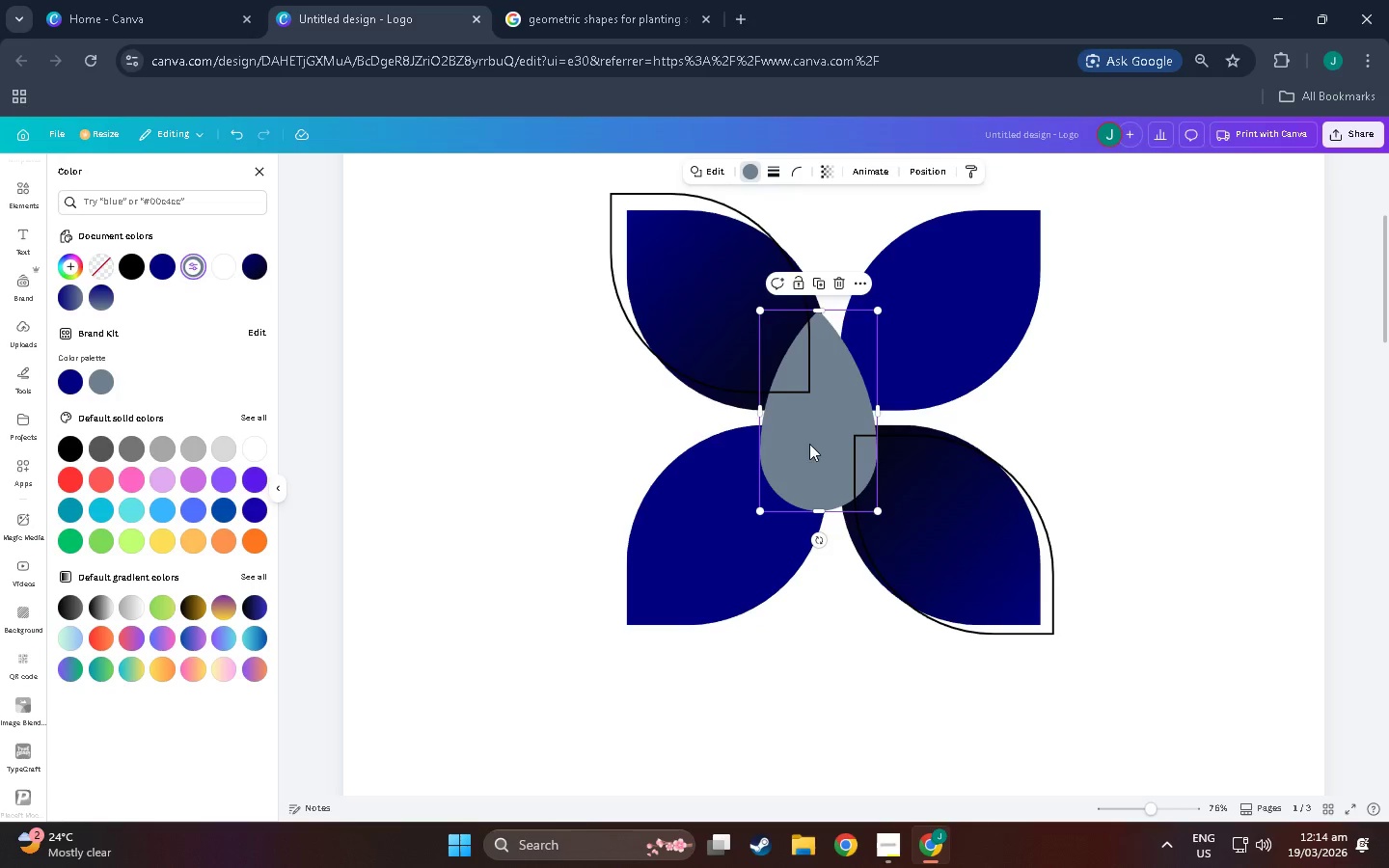 
left_click_drag(start_coordinate=[823, 450], to_coordinate=[836, 425])
 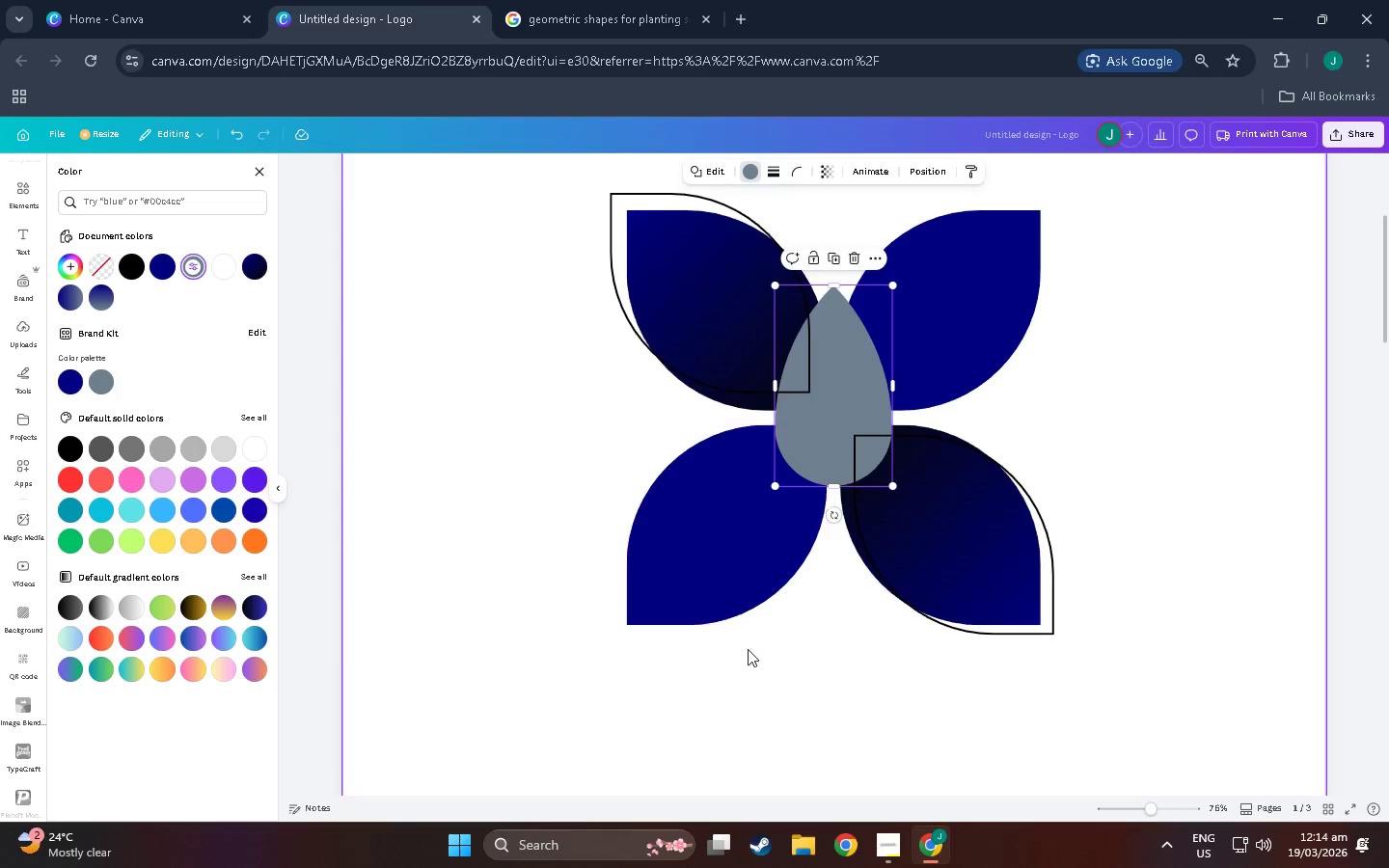 
left_click([734, 657])
 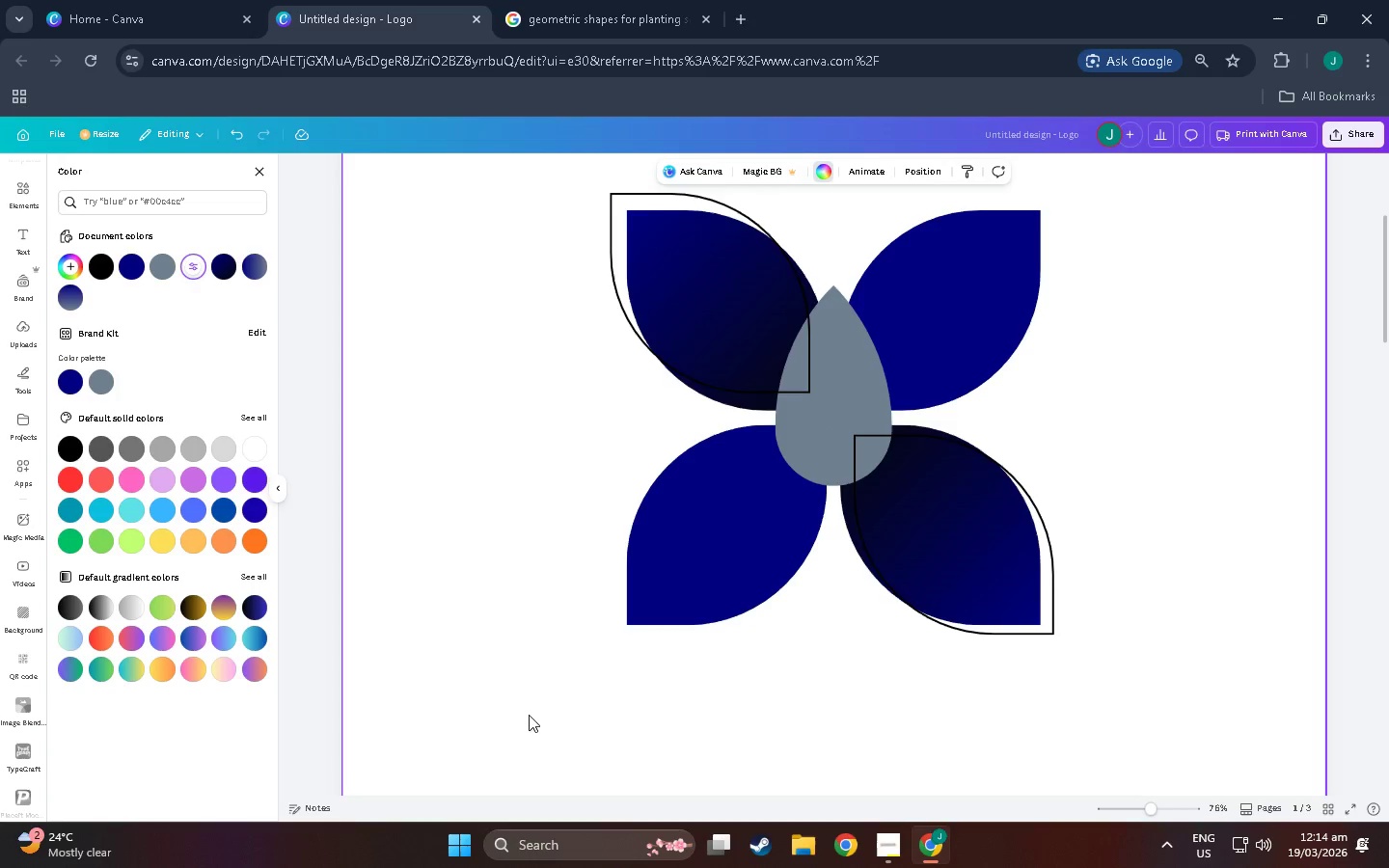 
left_click_drag(start_coordinate=[514, 717], to_coordinate=[1178, 217])
 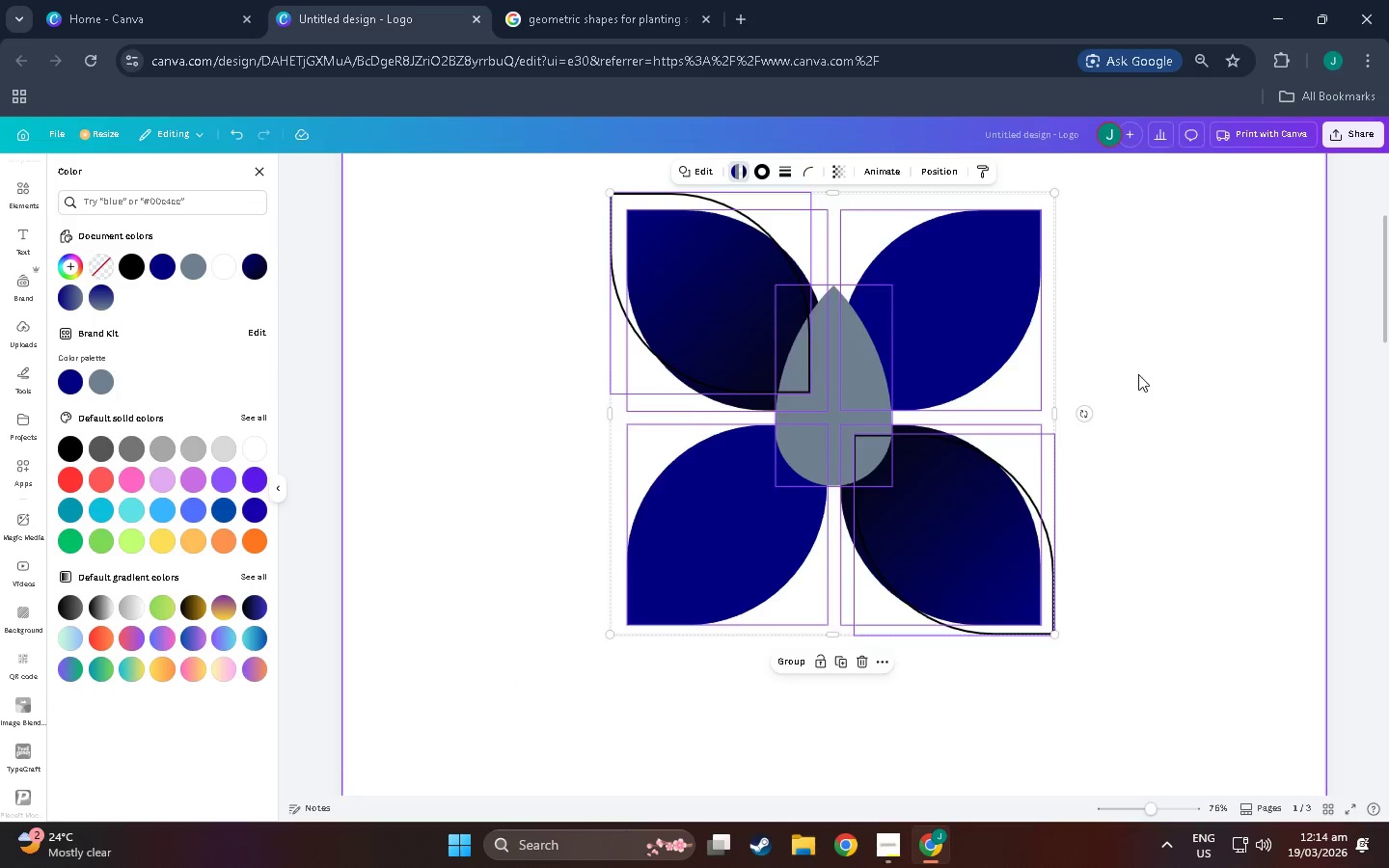 
left_click_drag(start_coordinate=[960, 533], to_coordinate=[962, 373])
 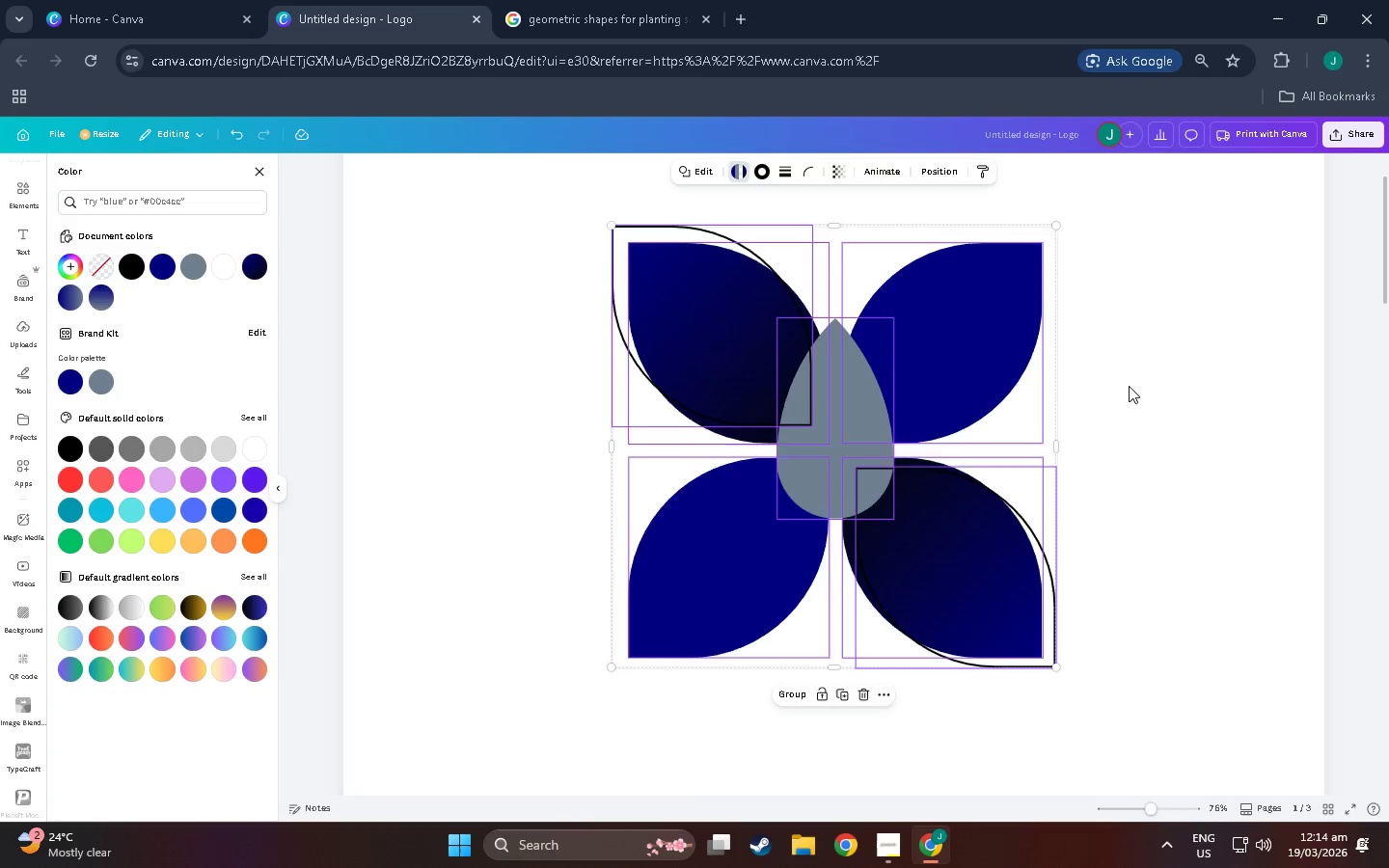 
scroll: coordinate [994, 485], scroll_direction: up, amount: 6.0
 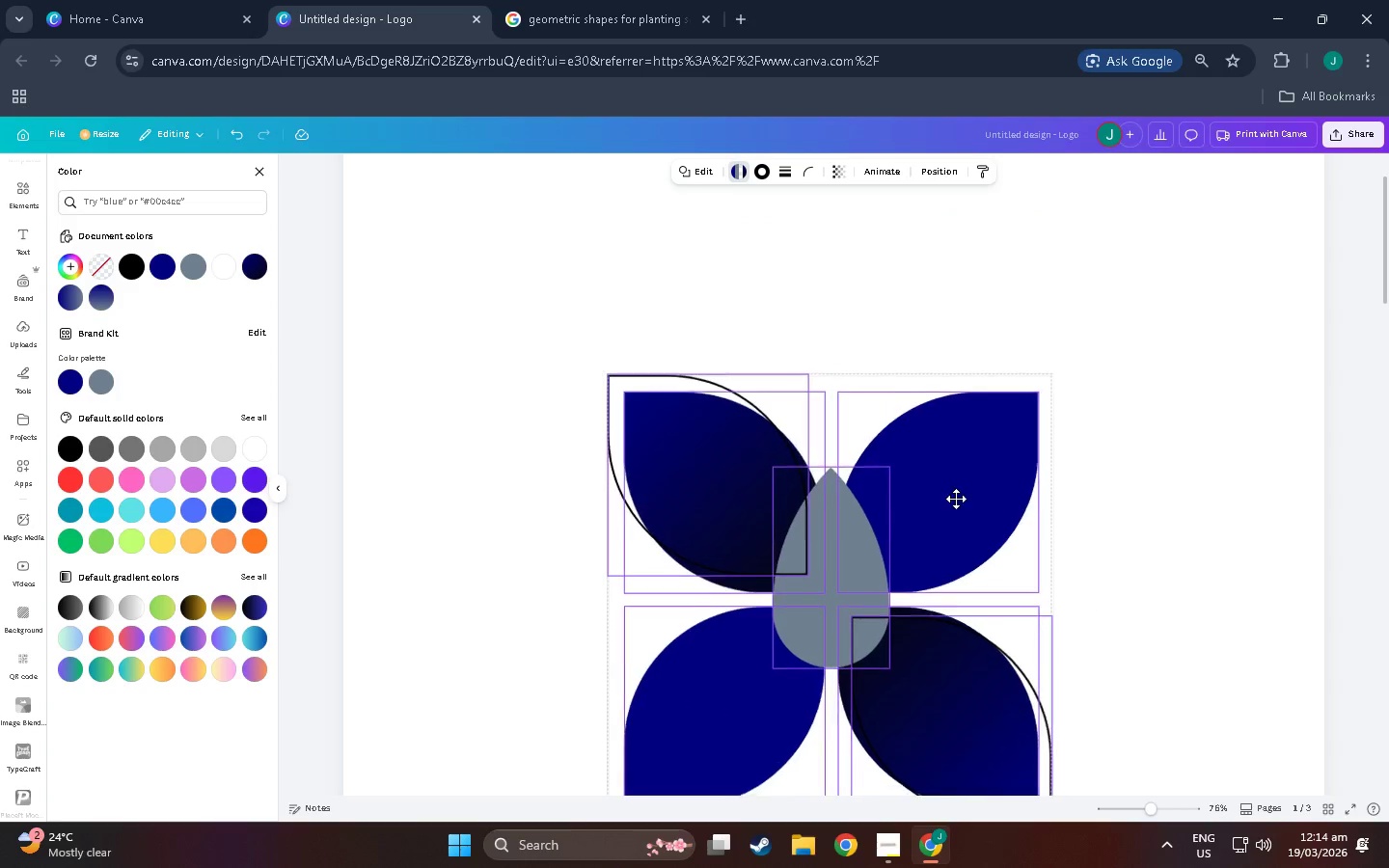 
left_click([1129, 386])
 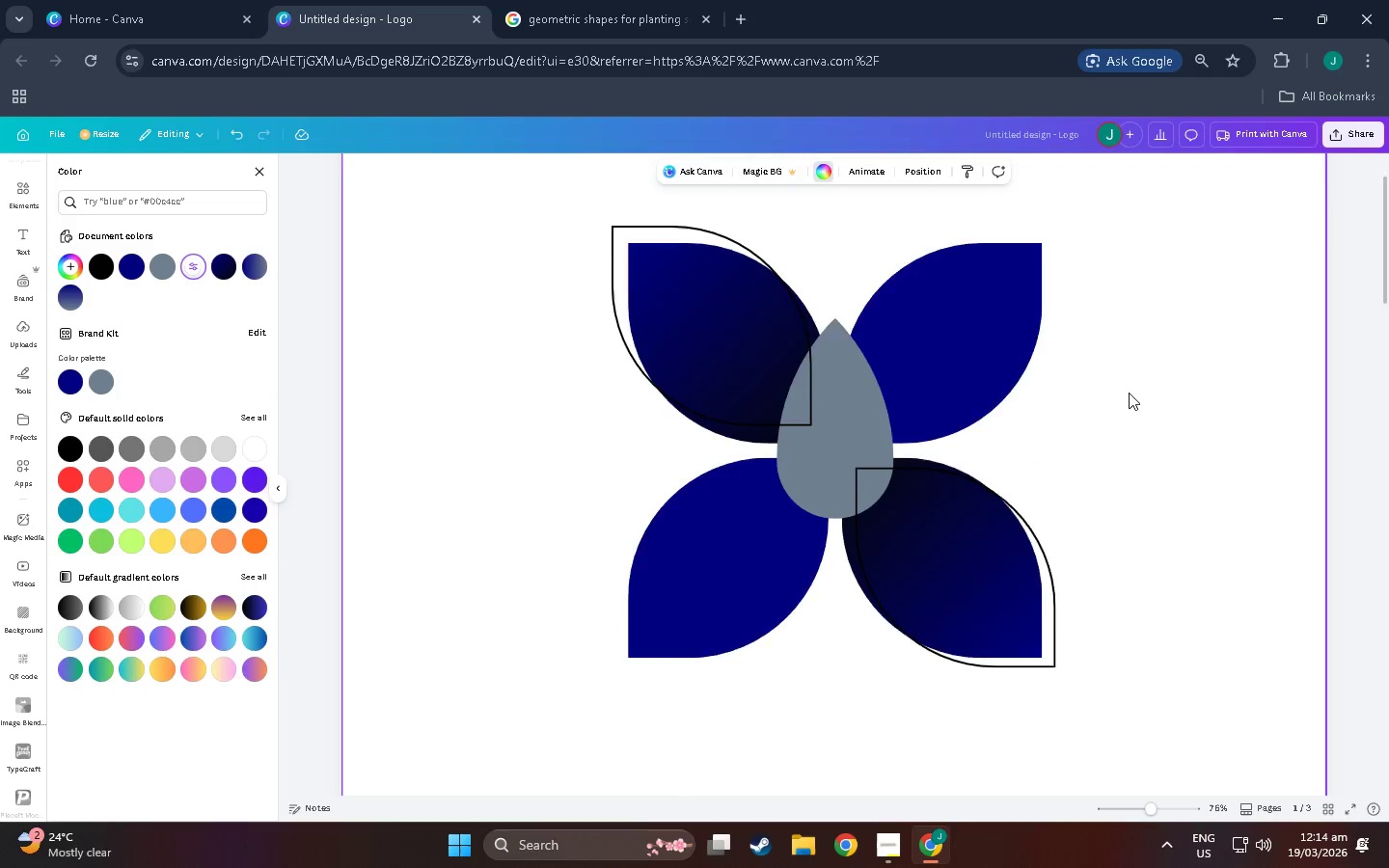 
hold_key(key=ControlLeft, duration=0.56)
scroll: coordinate [1110, 429], scroll_direction: down, amount: 1.0
 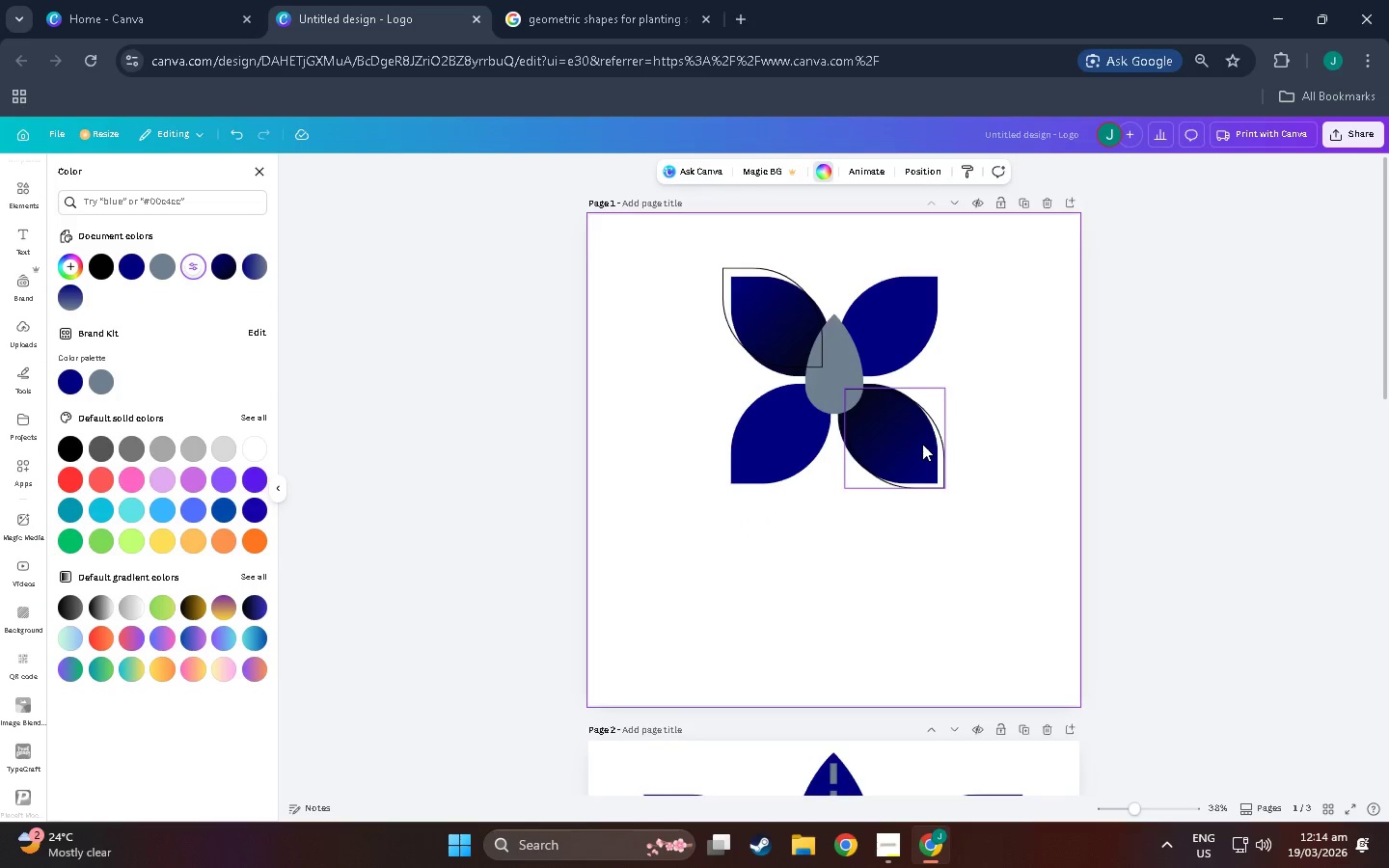 
hold_key(key=ControlLeft, duration=0.59)
 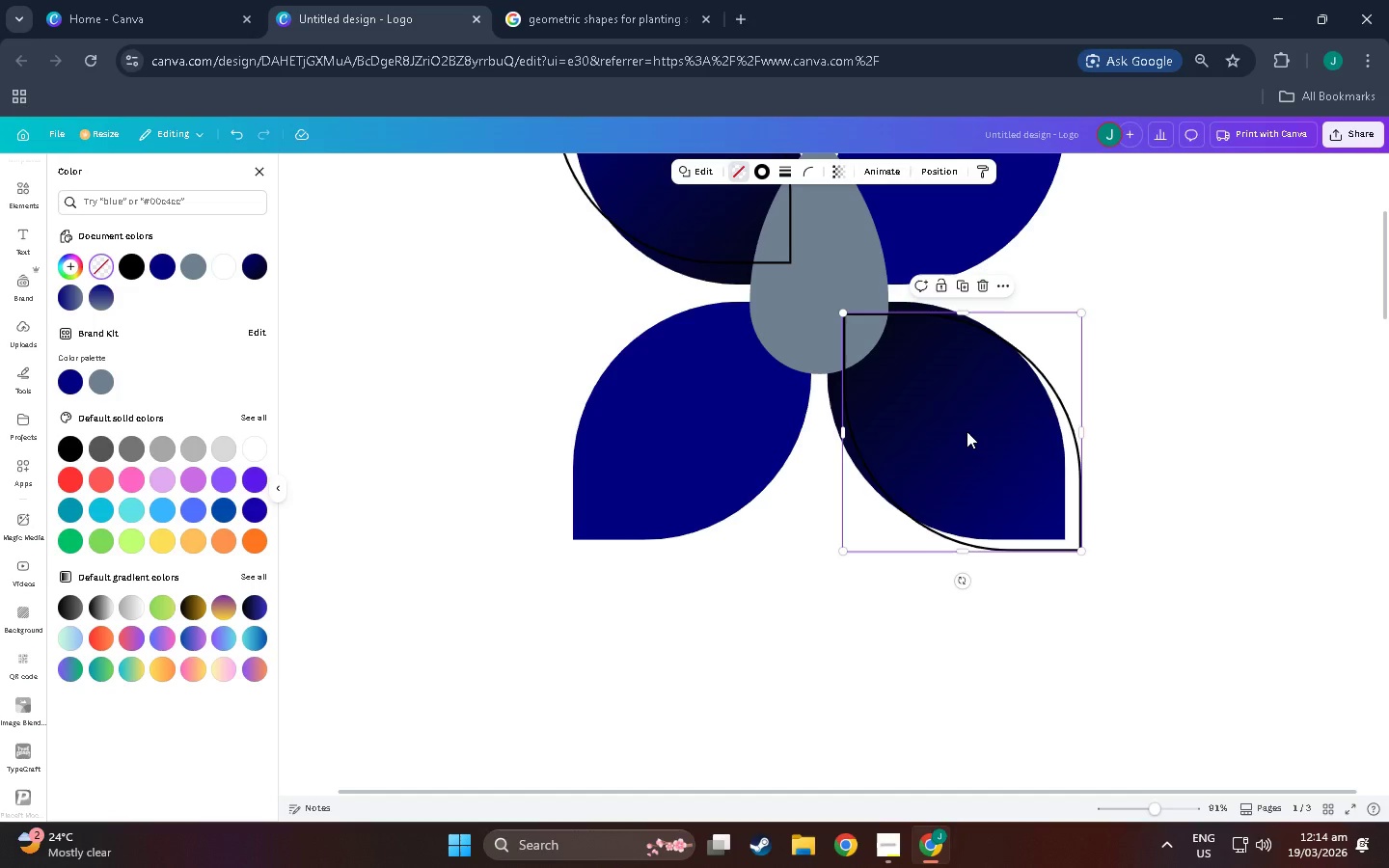 
left_click([967, 431])
 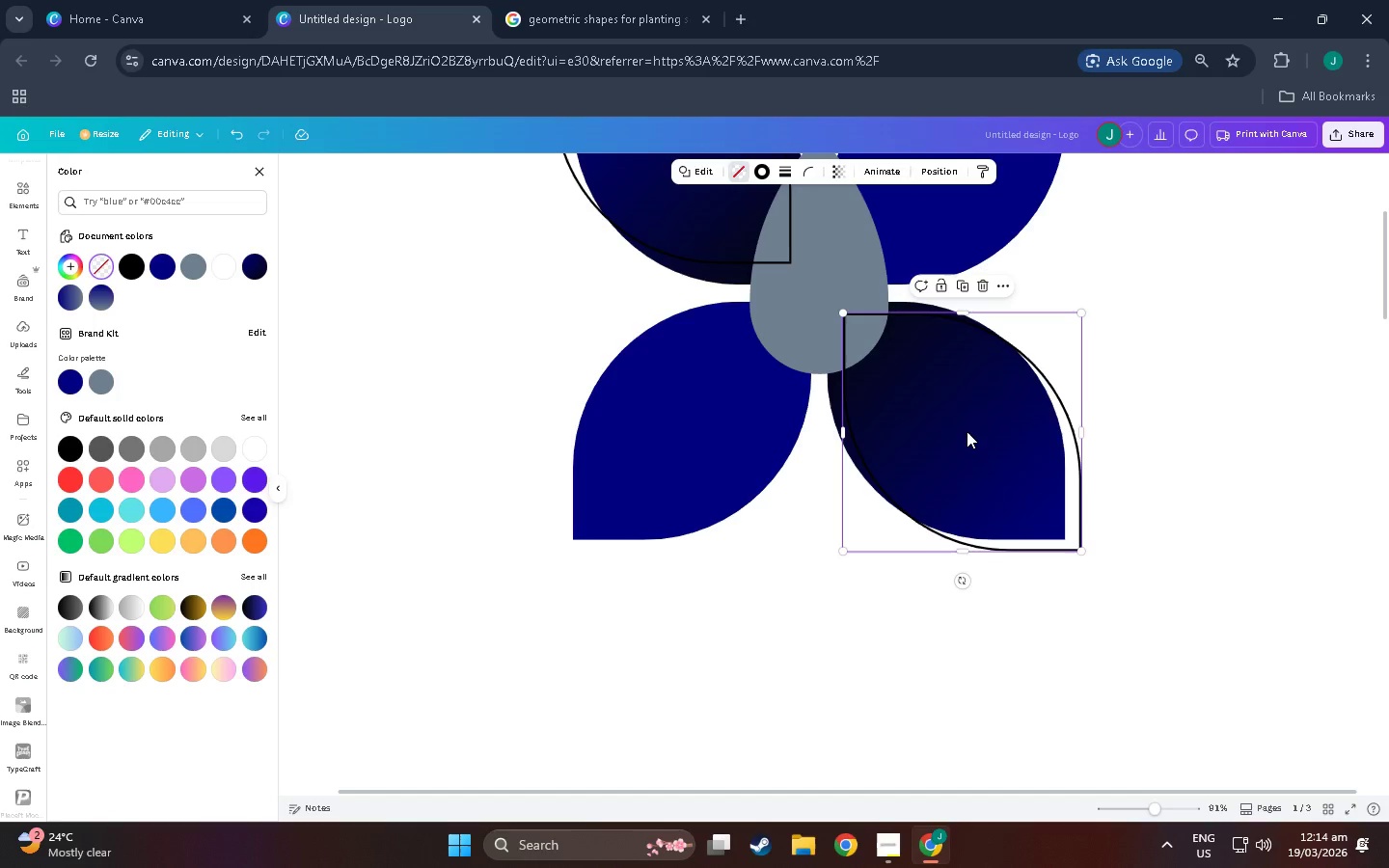 
scroll: coordinate [922, 444], scroll_direction: up, amount: 6.0
 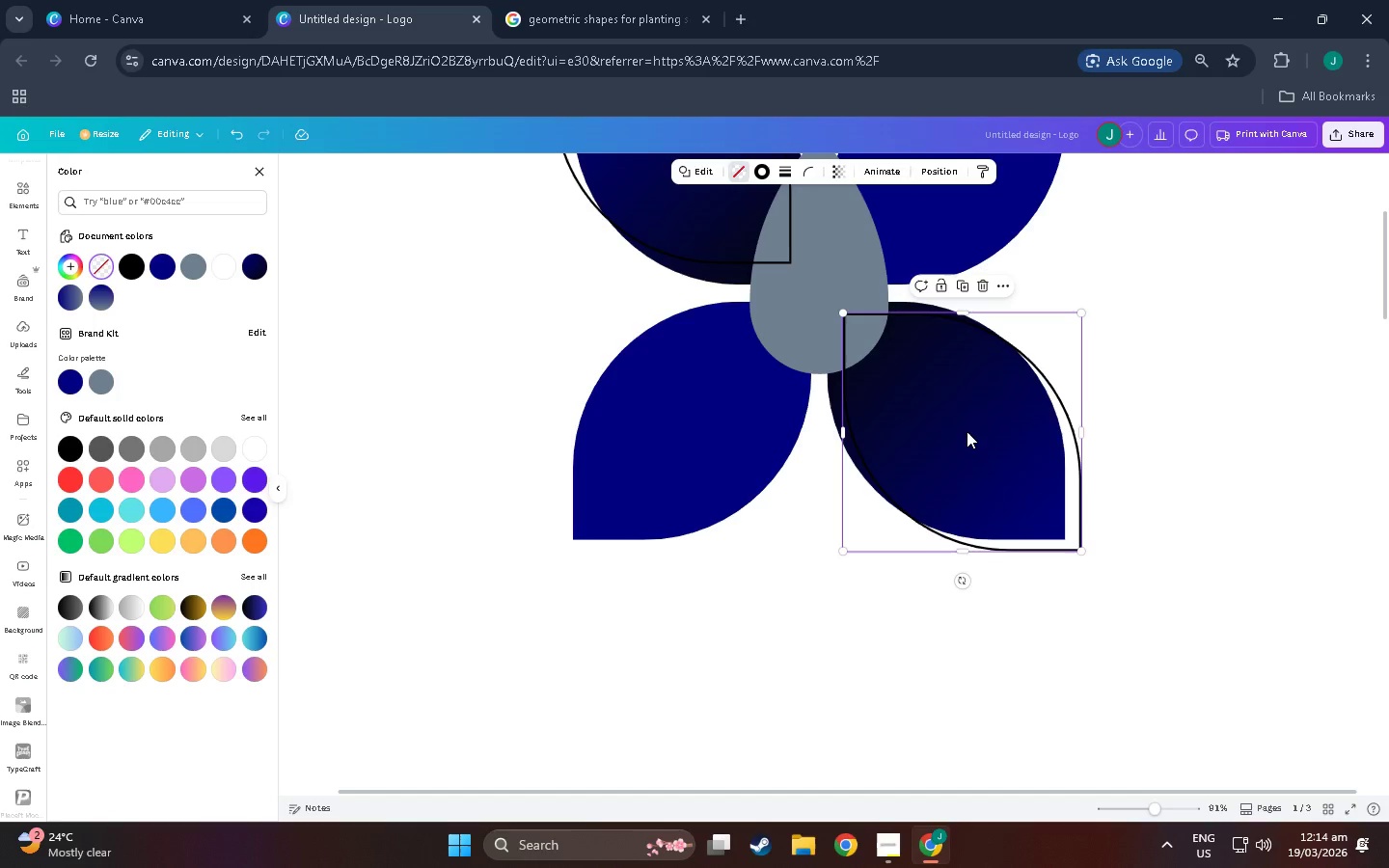 
key(Control+C)
 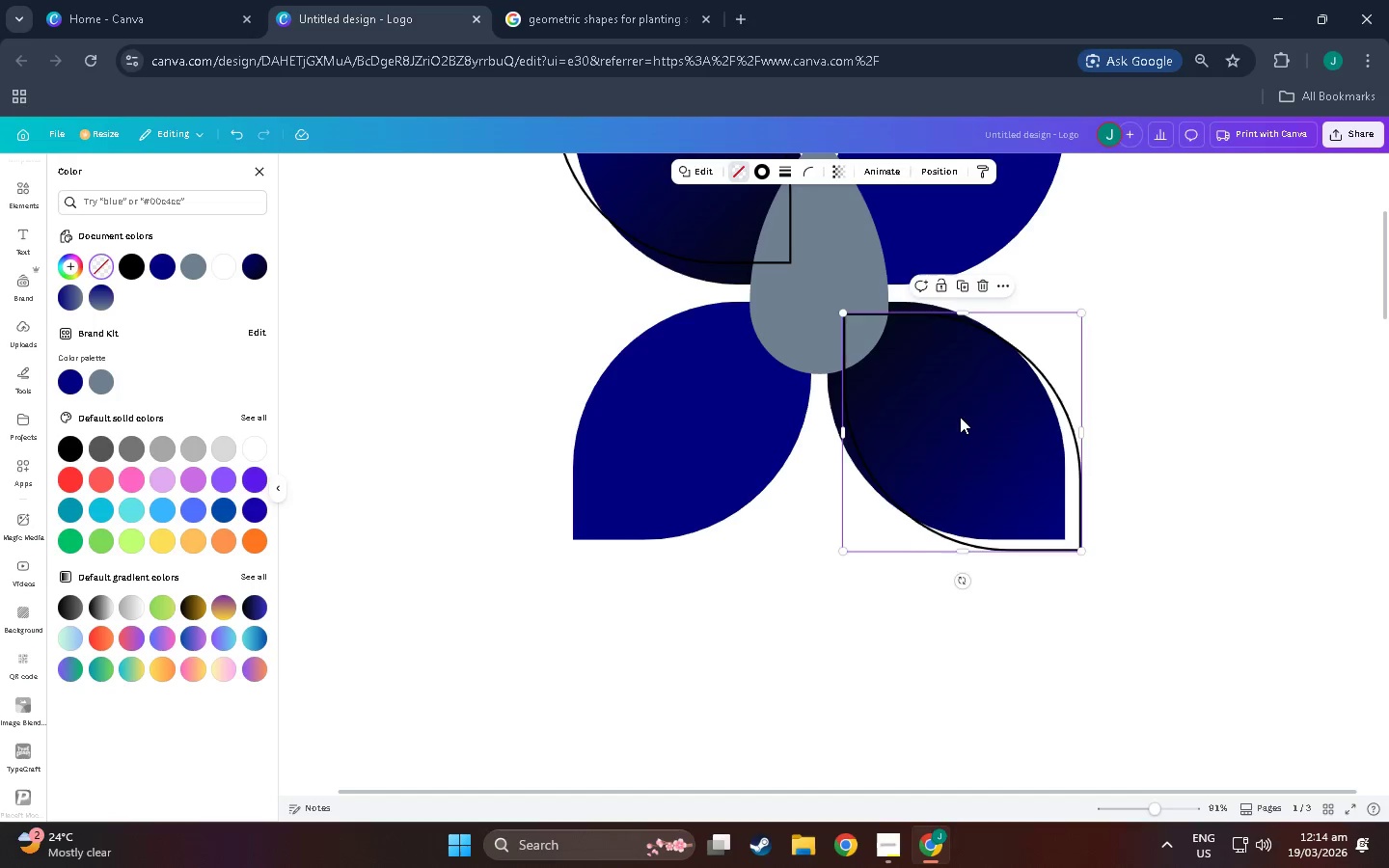 
key(Control+V)
 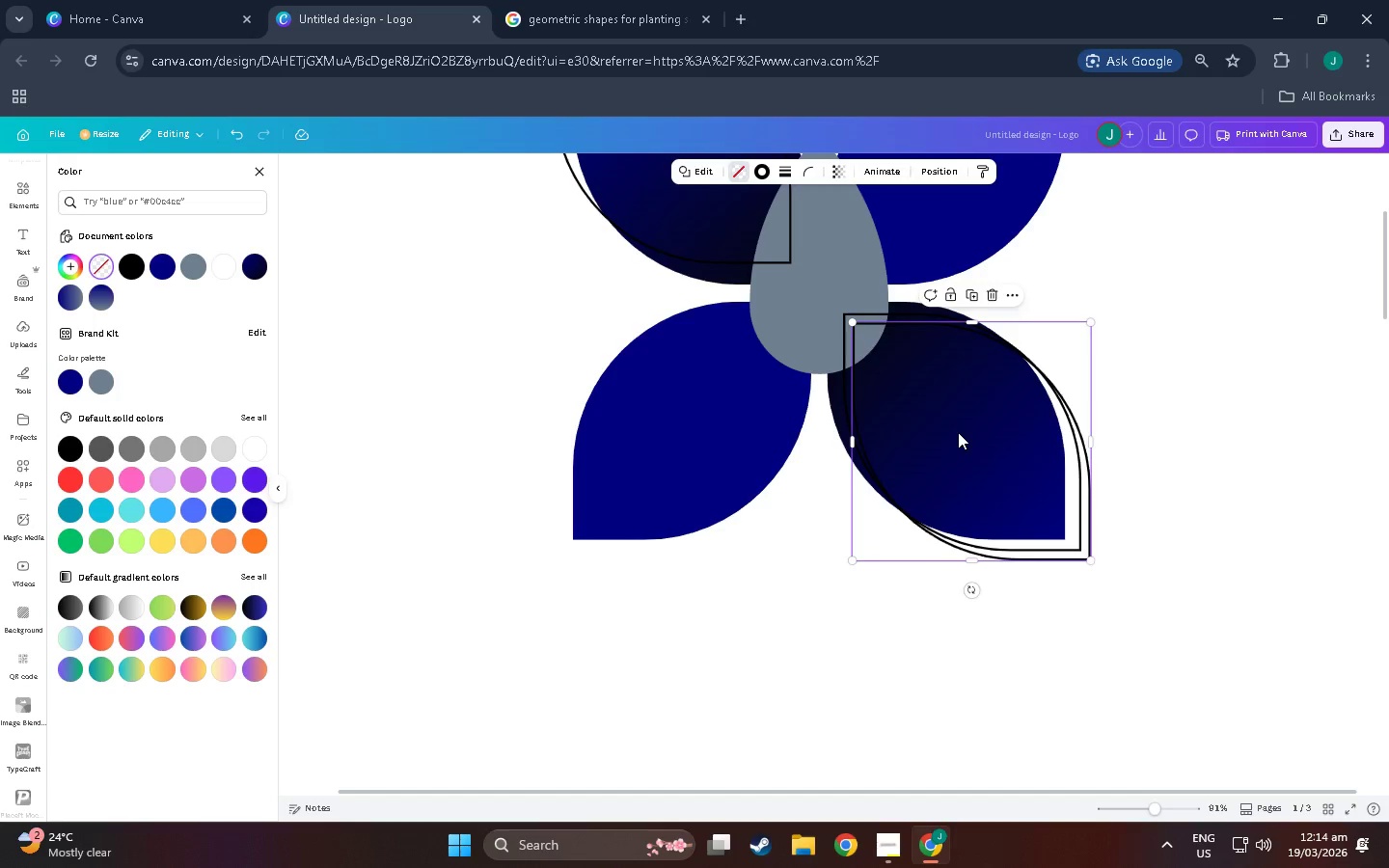 
left_click_drag(start_coordinate=[958, 432], to_coordinate=[973, 409])
 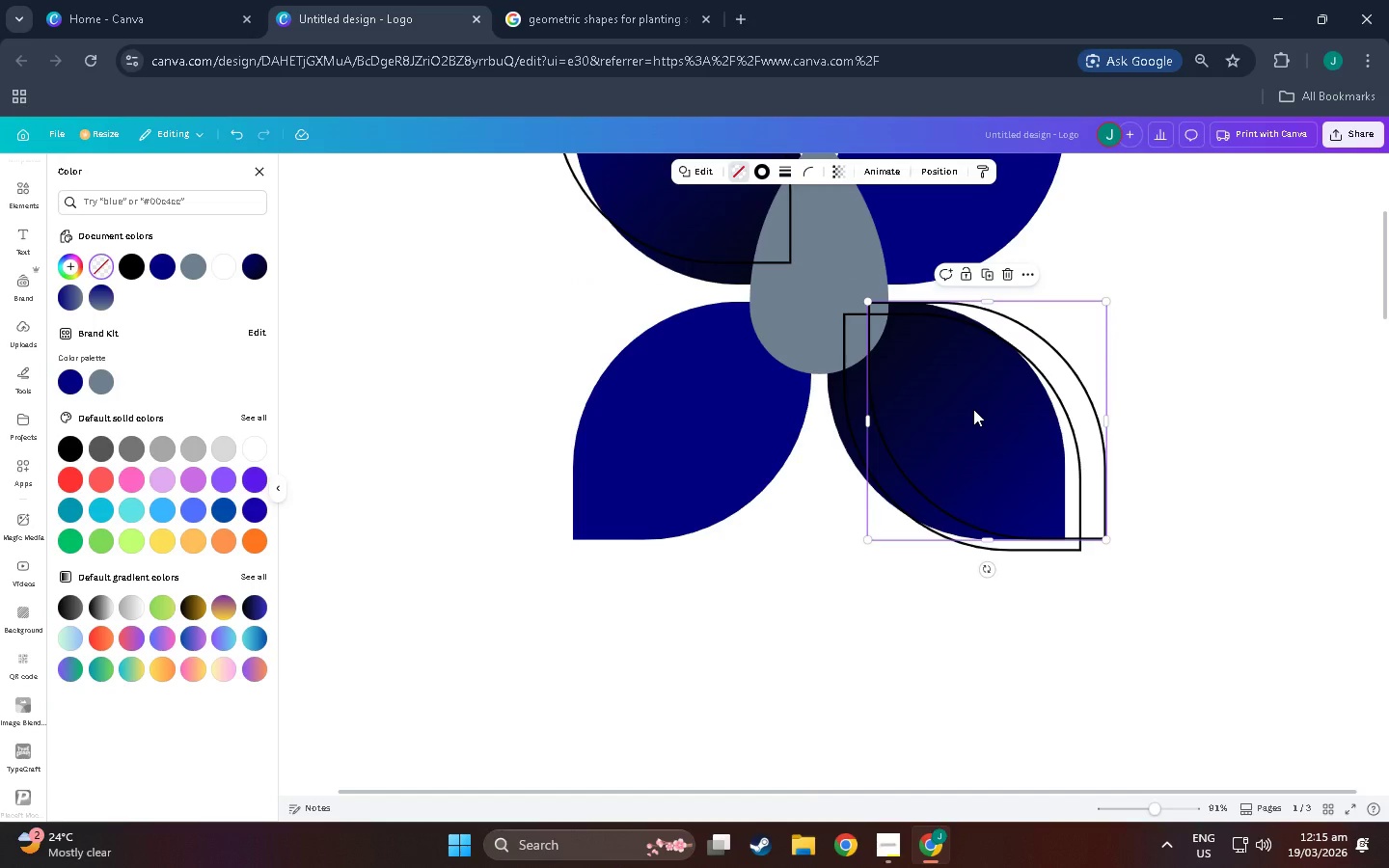 
key(Control+C)
 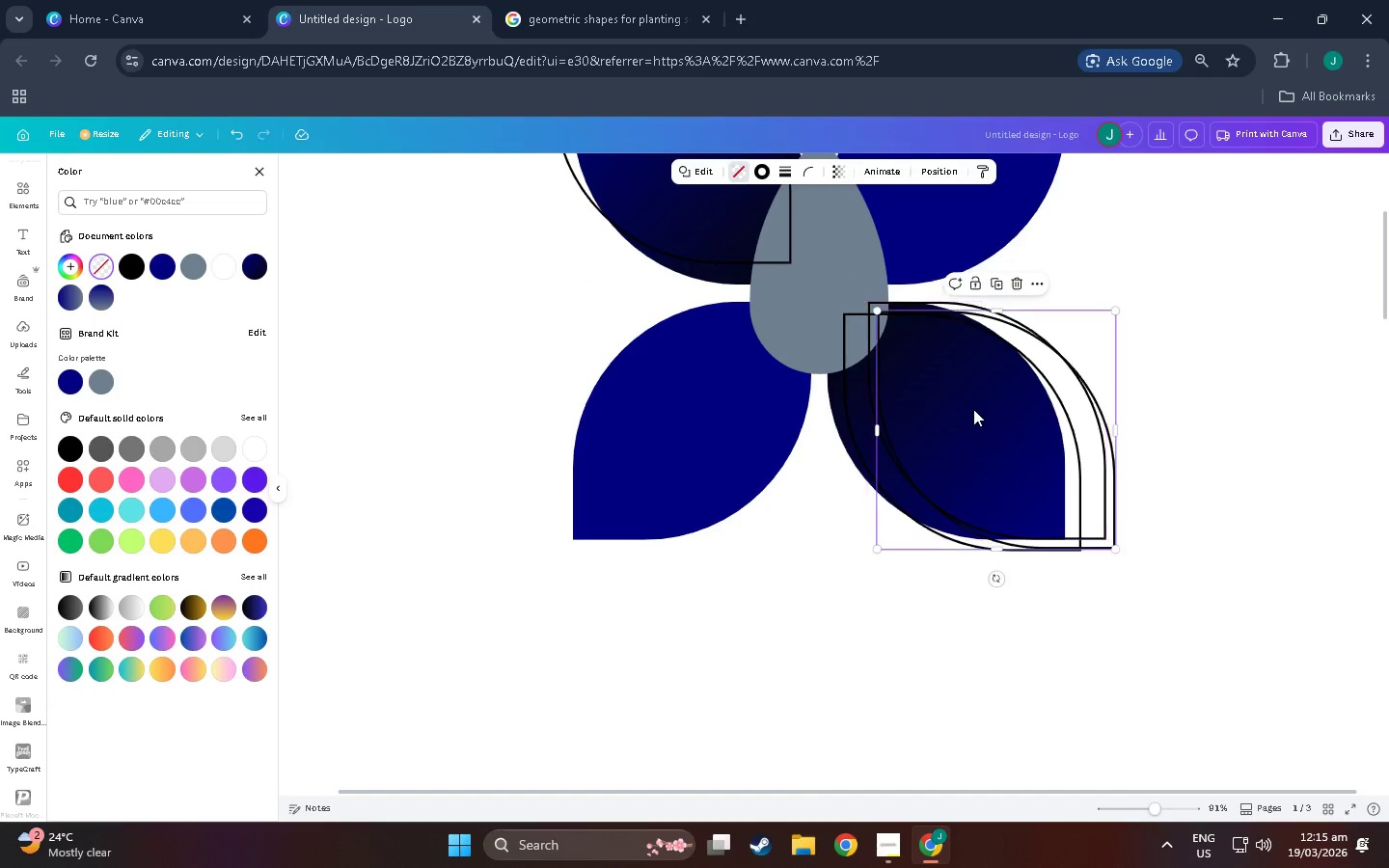 
key(Control+V)
 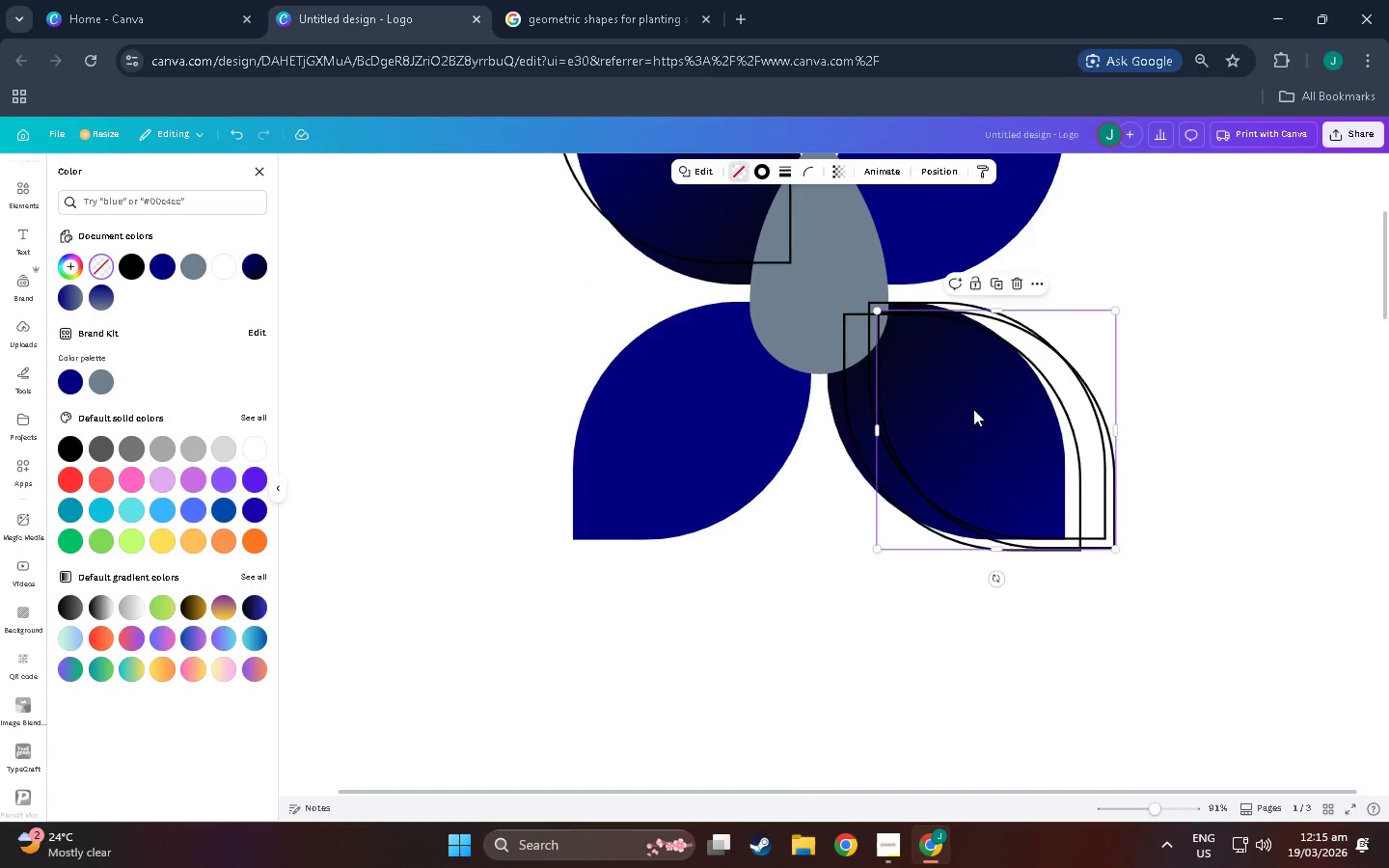 
left_click_drag(start_coordinate=[973, 409], to_coordinate=[920, 429])
 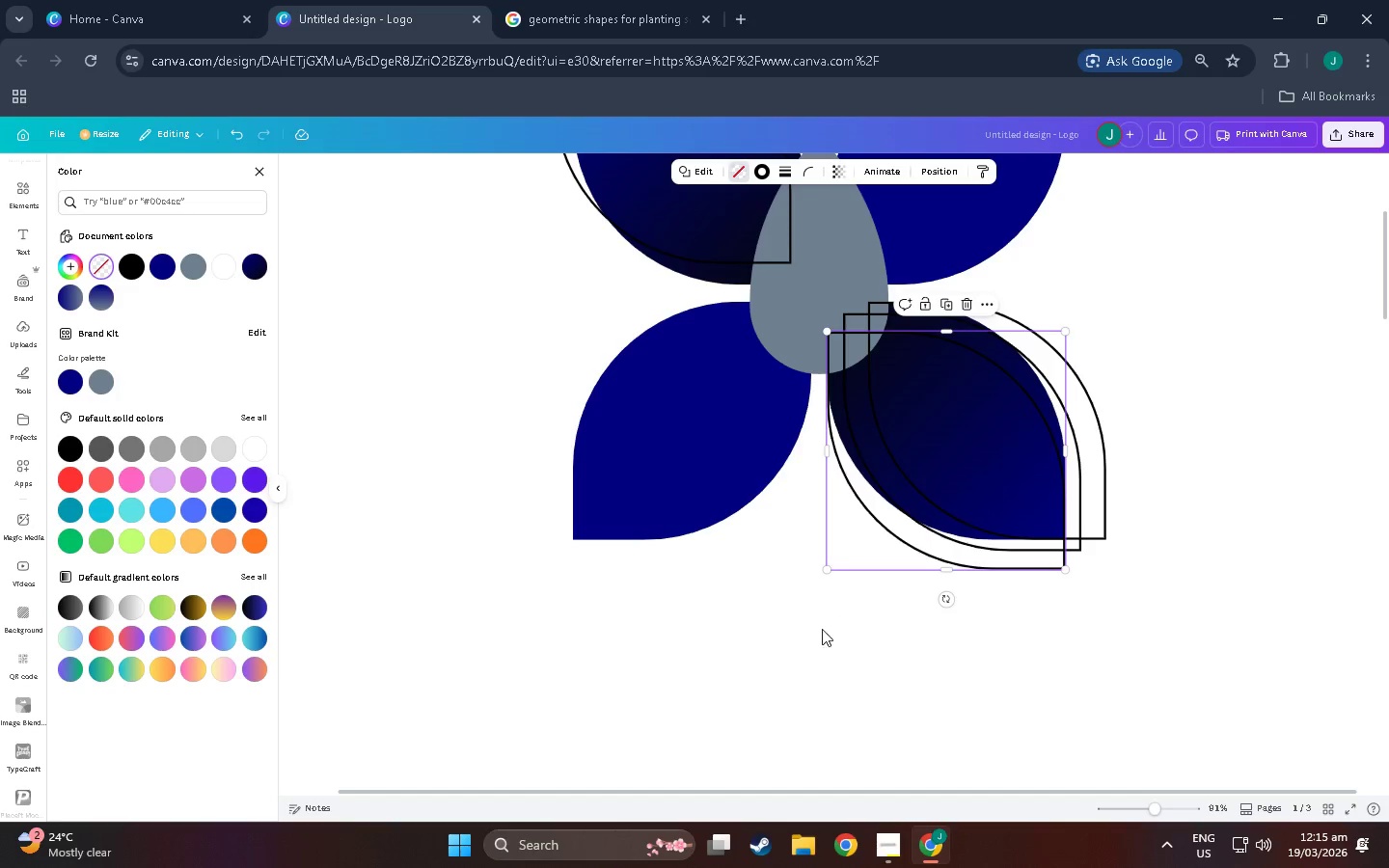 
left_click([791, 650])
 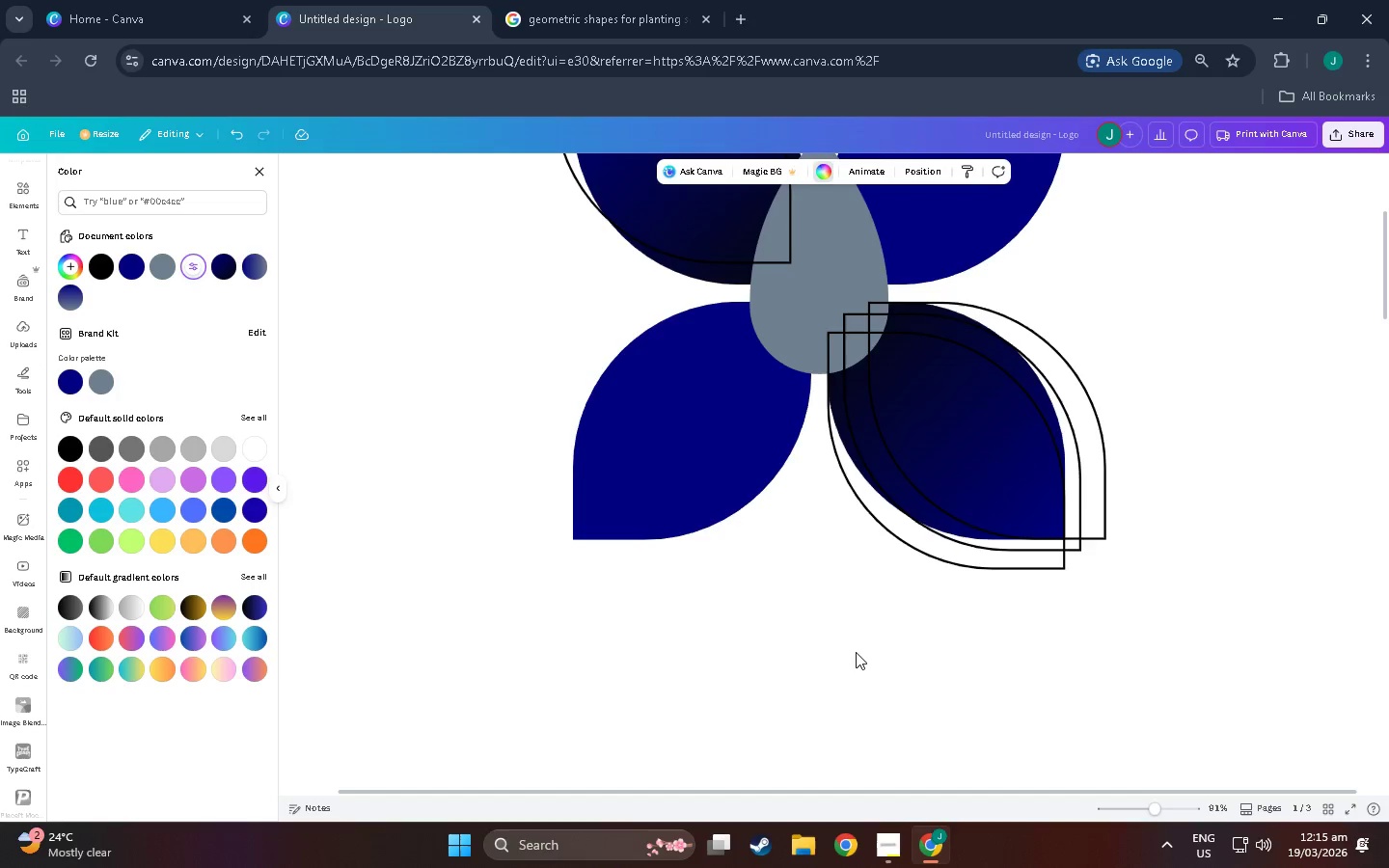 
scroll: coordinate [753, 564], scroll_direction: up, amount: 5.0
 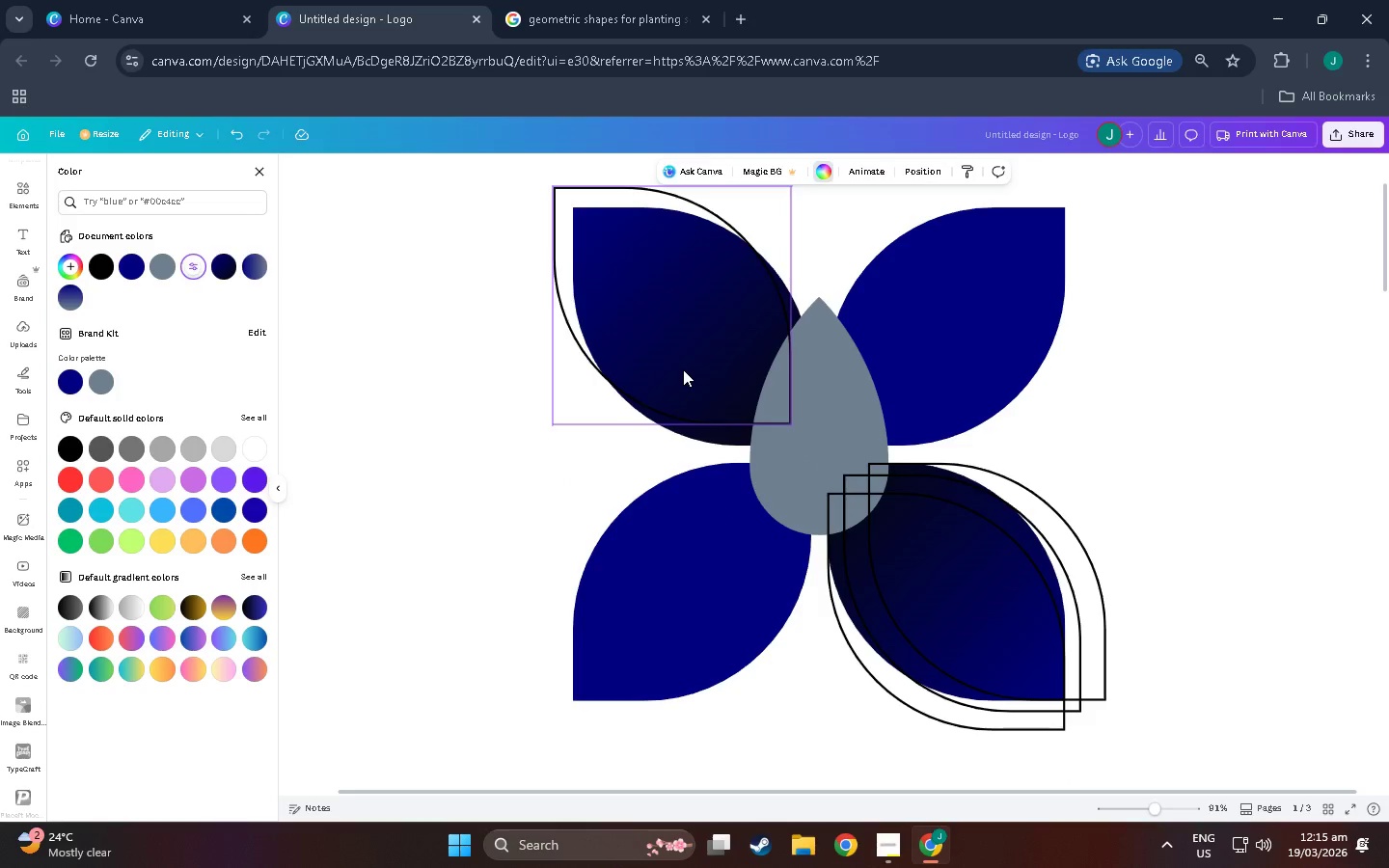 
left_click([683, 369])
 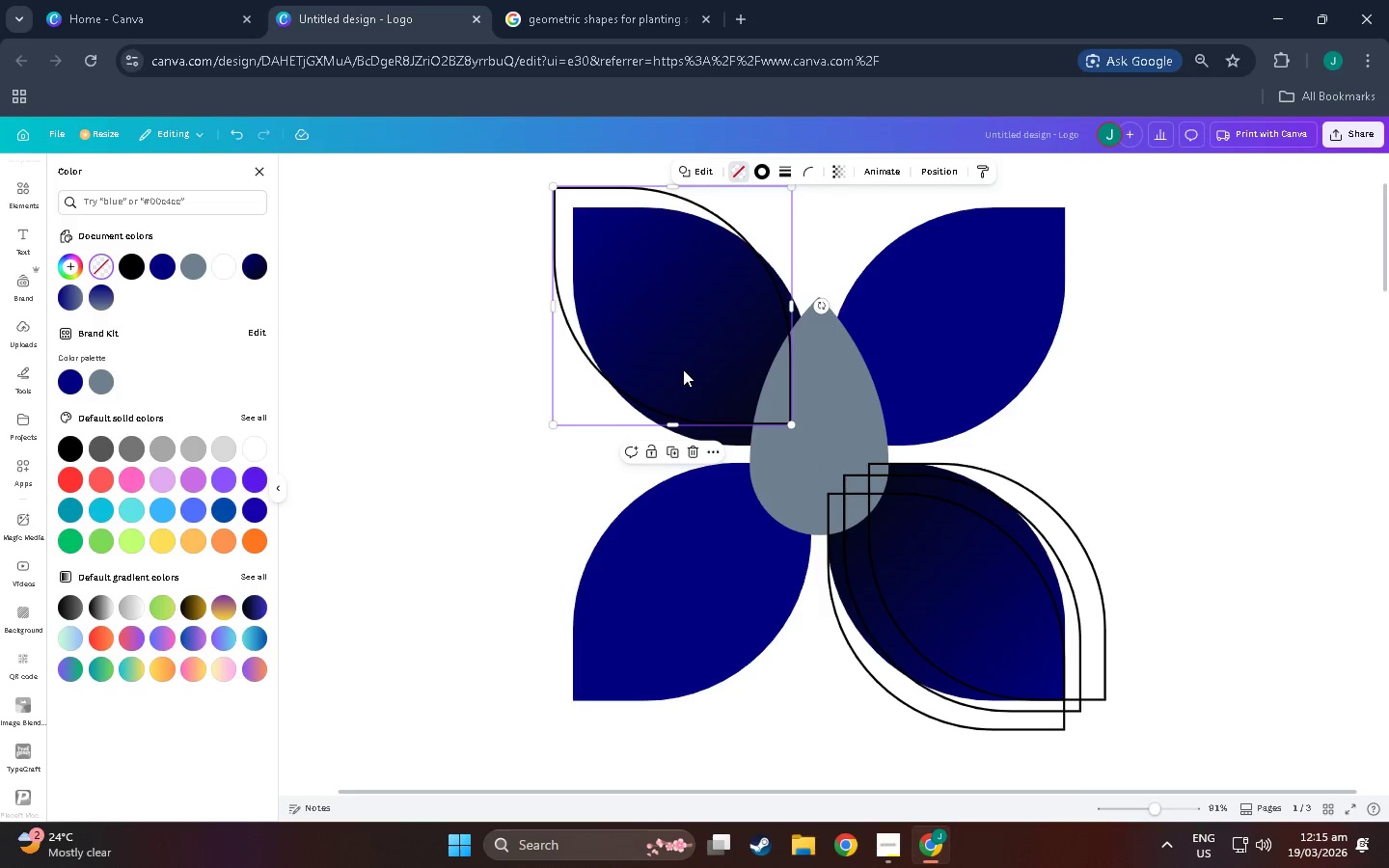 
key(Control+C)
 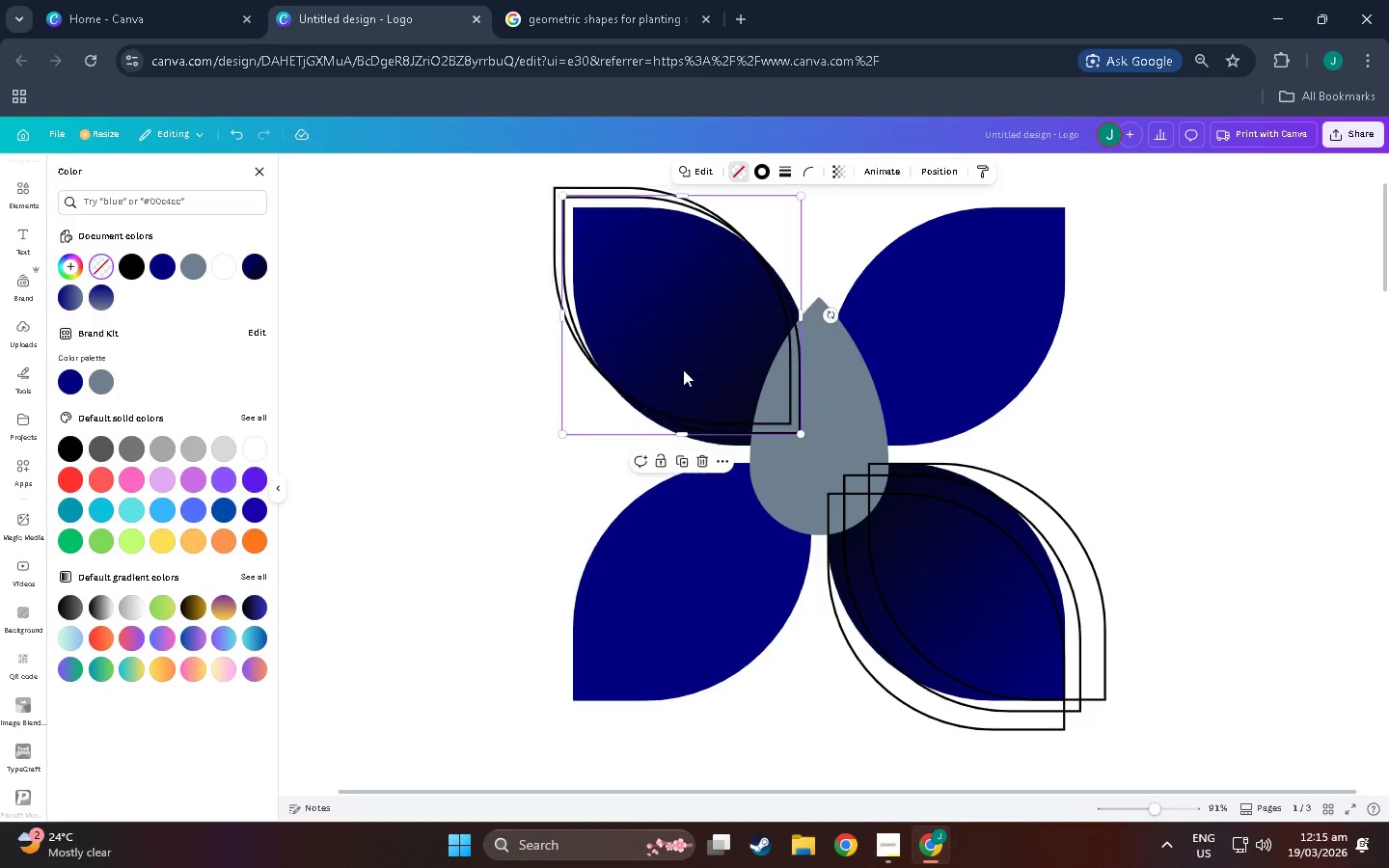 
key(Control+V)
 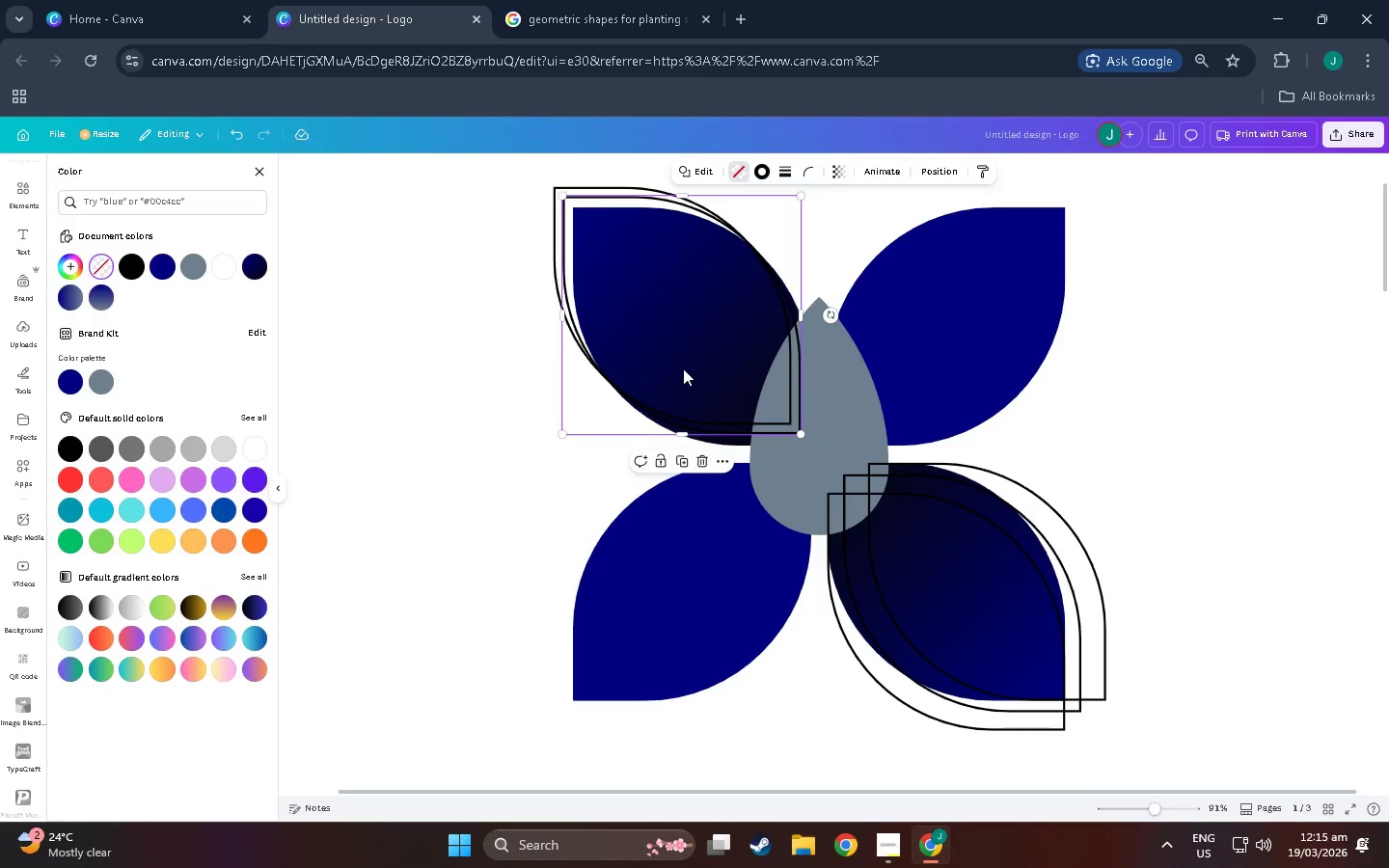 
left_click_drag(start_coordinate=[683, 369], to_coordinate=[699, 352])
 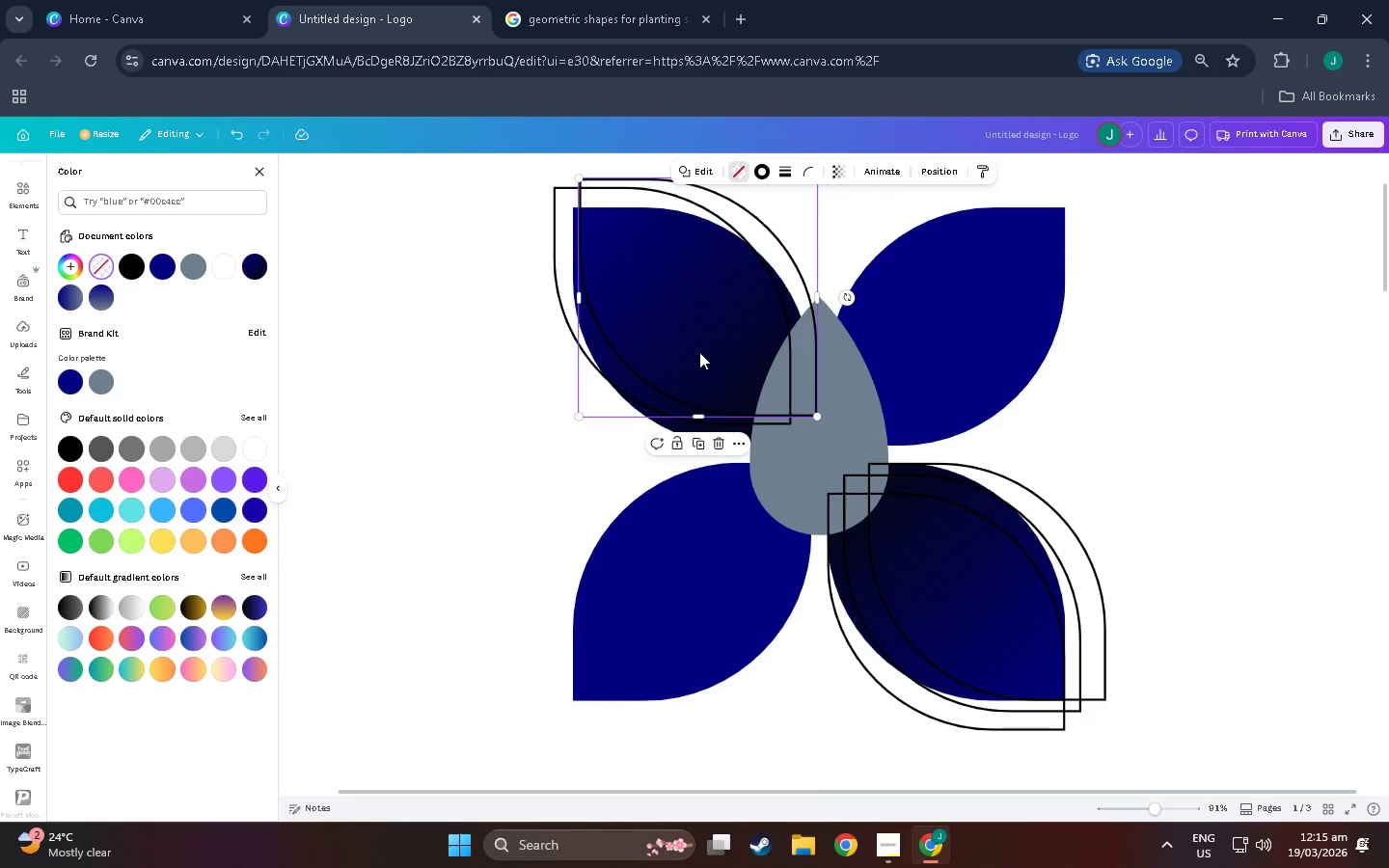 
key(Control+ControlLeft)
 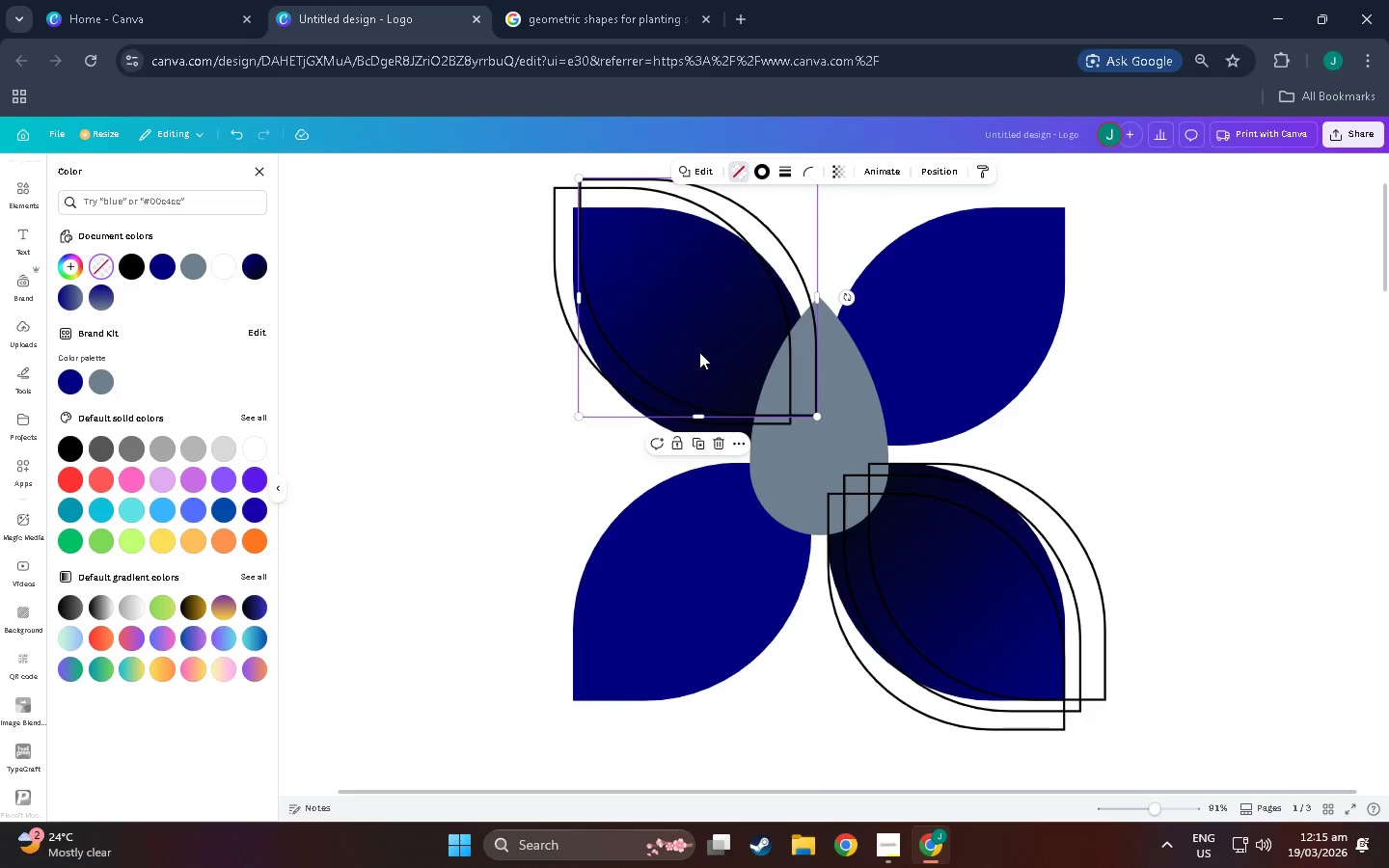 
key(Control+V)
 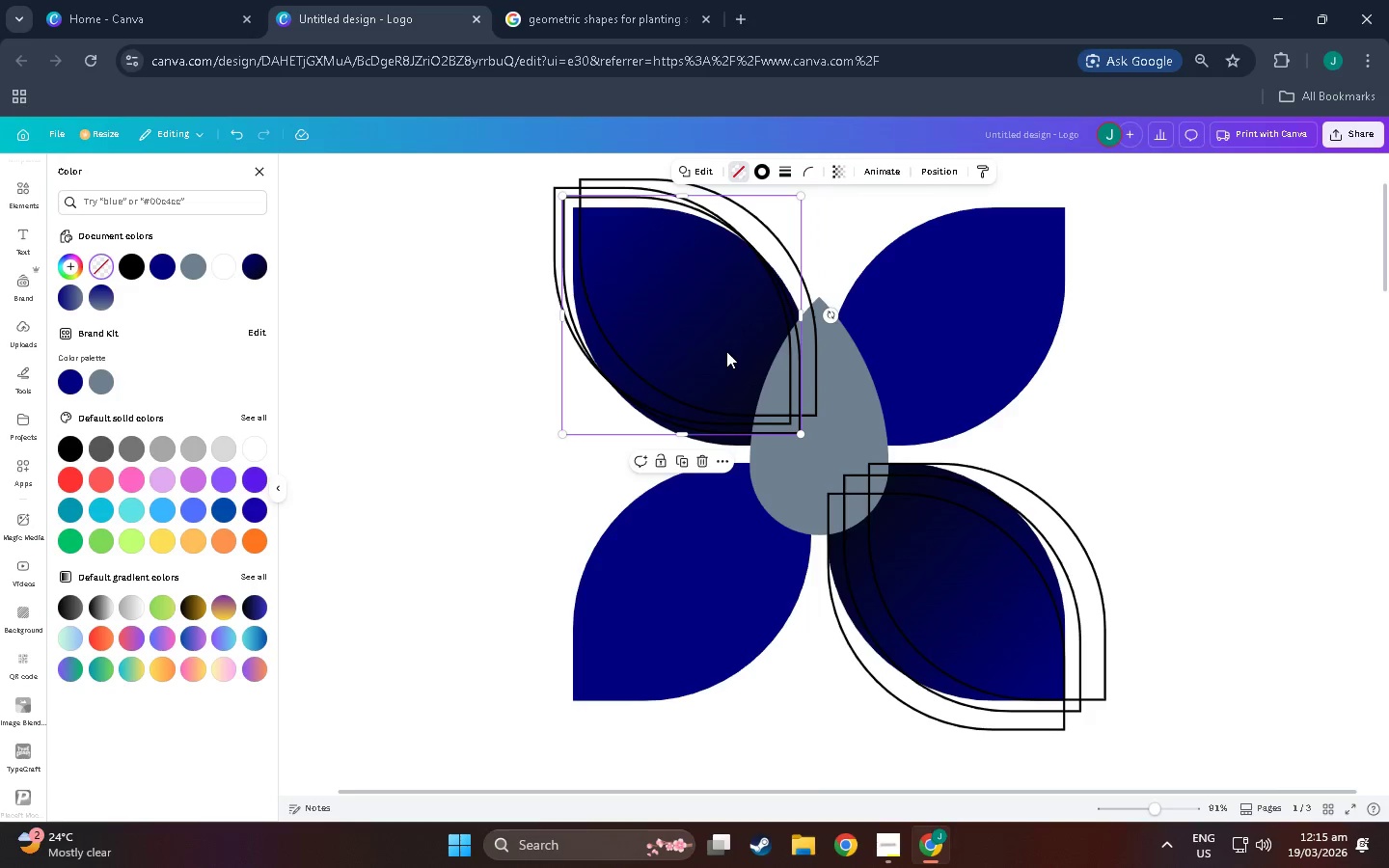 
left_click_drag(start_coordinate=[726, 351], to_coordinate=[687, 365])
 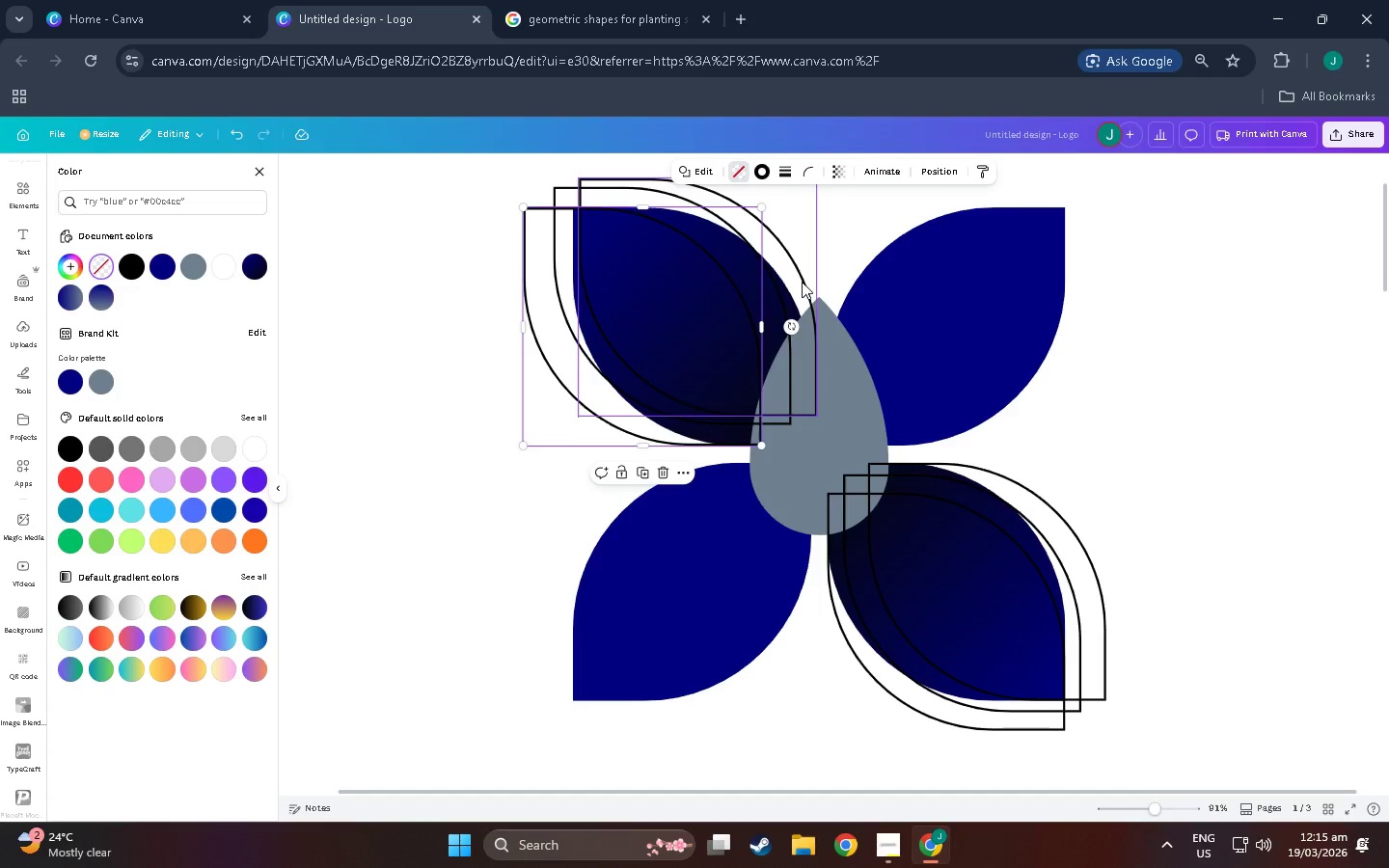 
left_click_drag(start_coordinate=[802, 282], to_coordinate=[793, 284])
 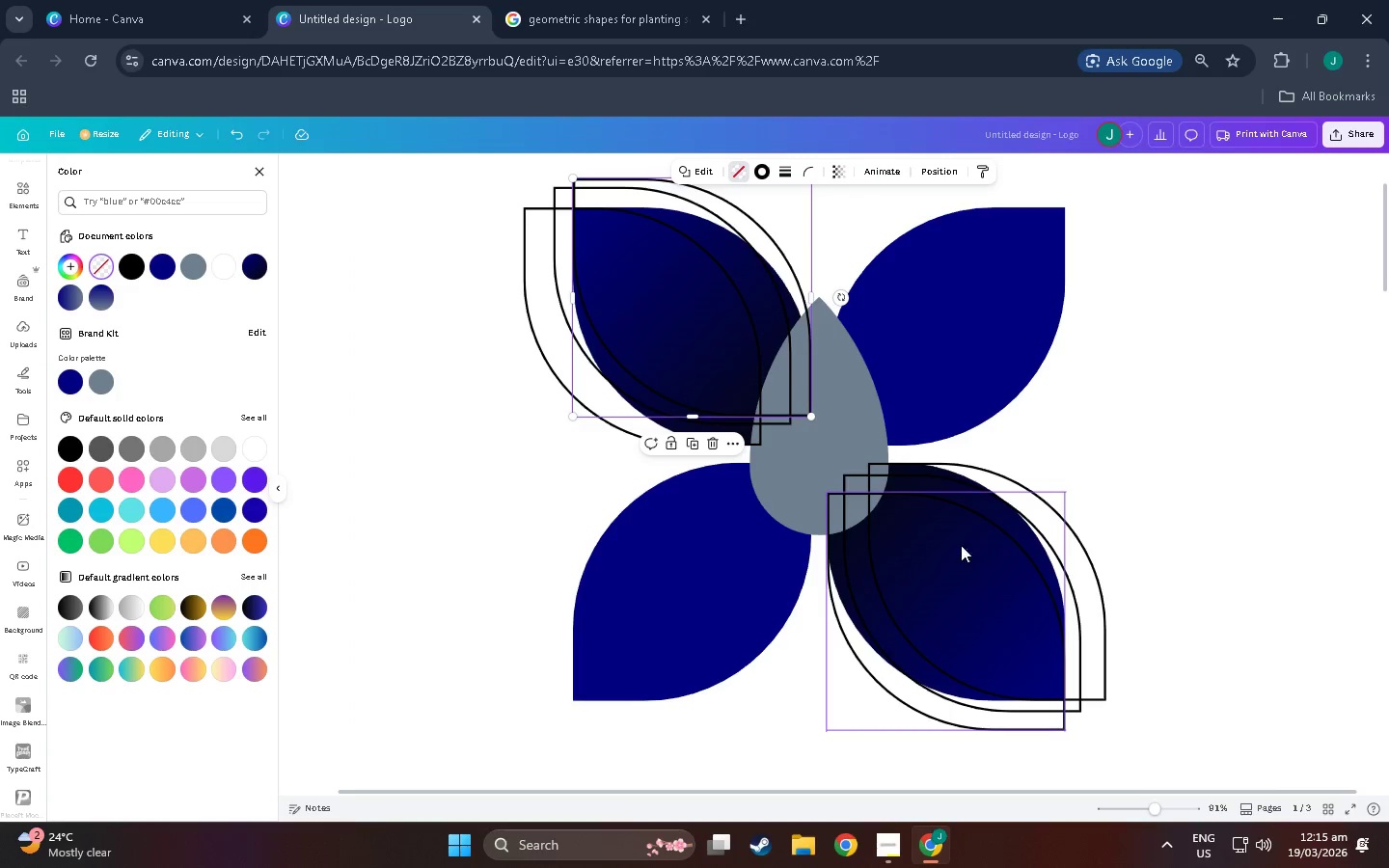 
left_click([1235, 460])
 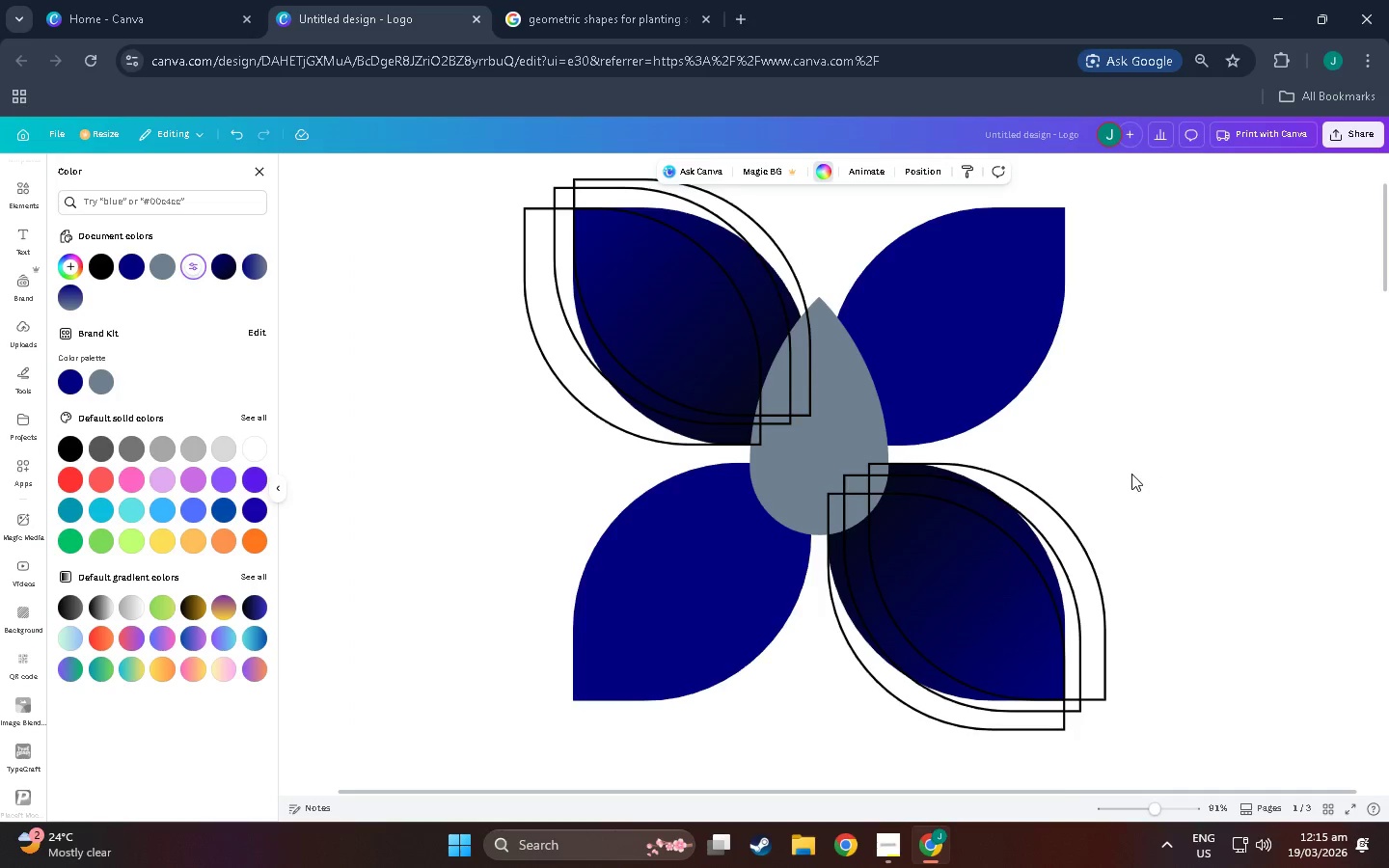 
scroll: coordinate [1130, 494], scroll_direction: down, amount: 4.0
 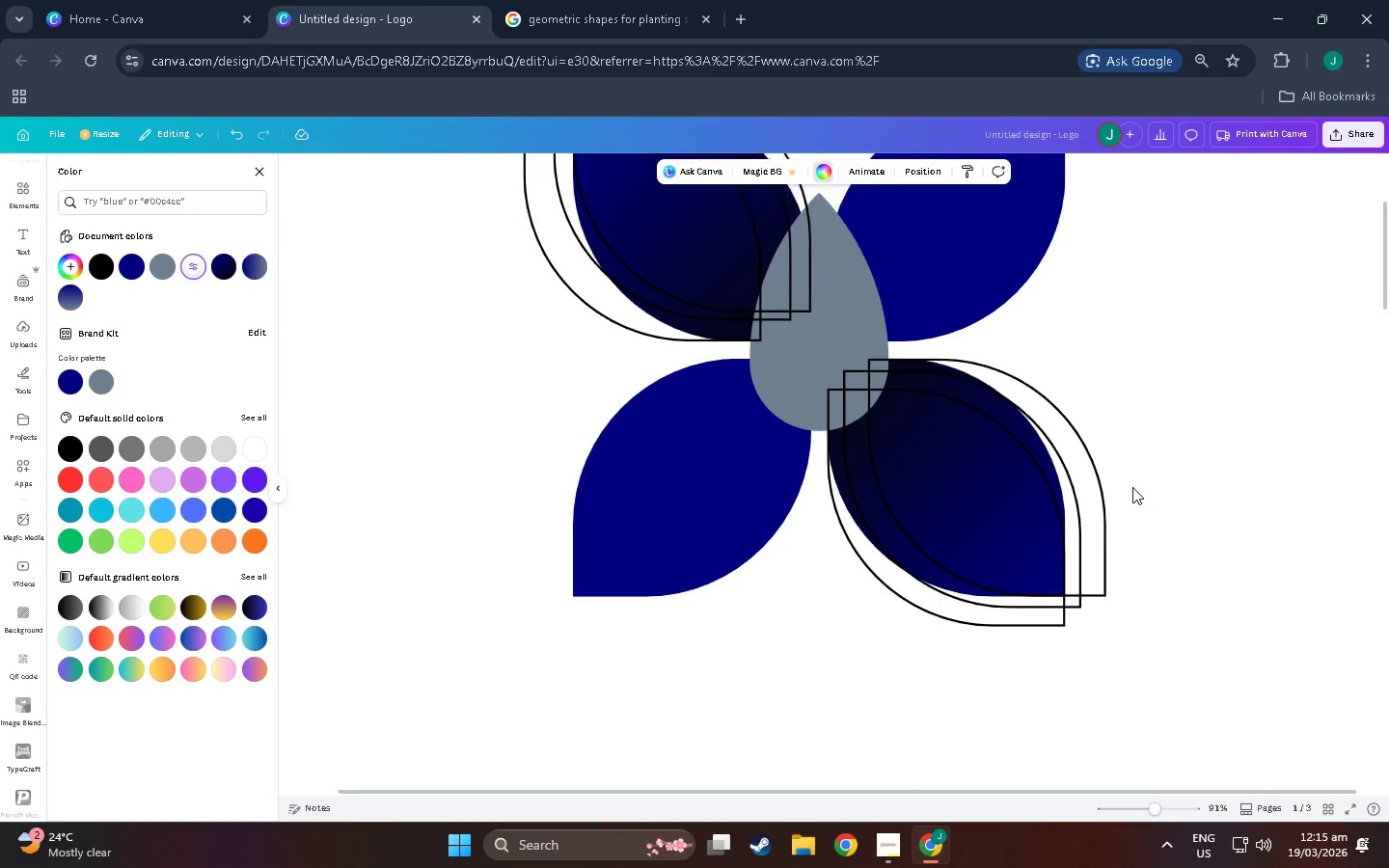 
scroll: coordinate [1135, 479], scroll_direction: up, amount: 6.0
 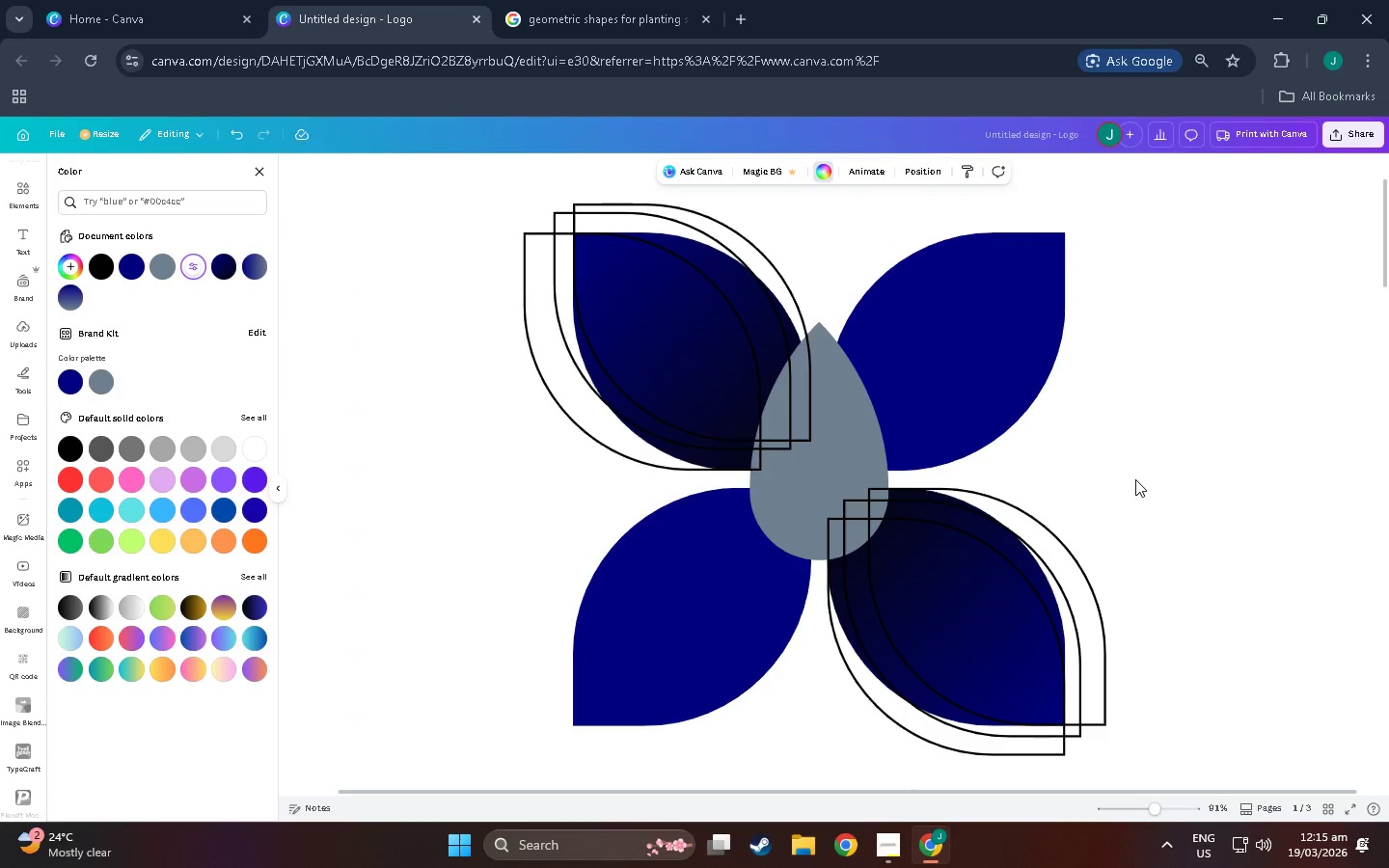 
scroll: coordinate [1135, 478], scroll_direction: down, amount: 4.0
 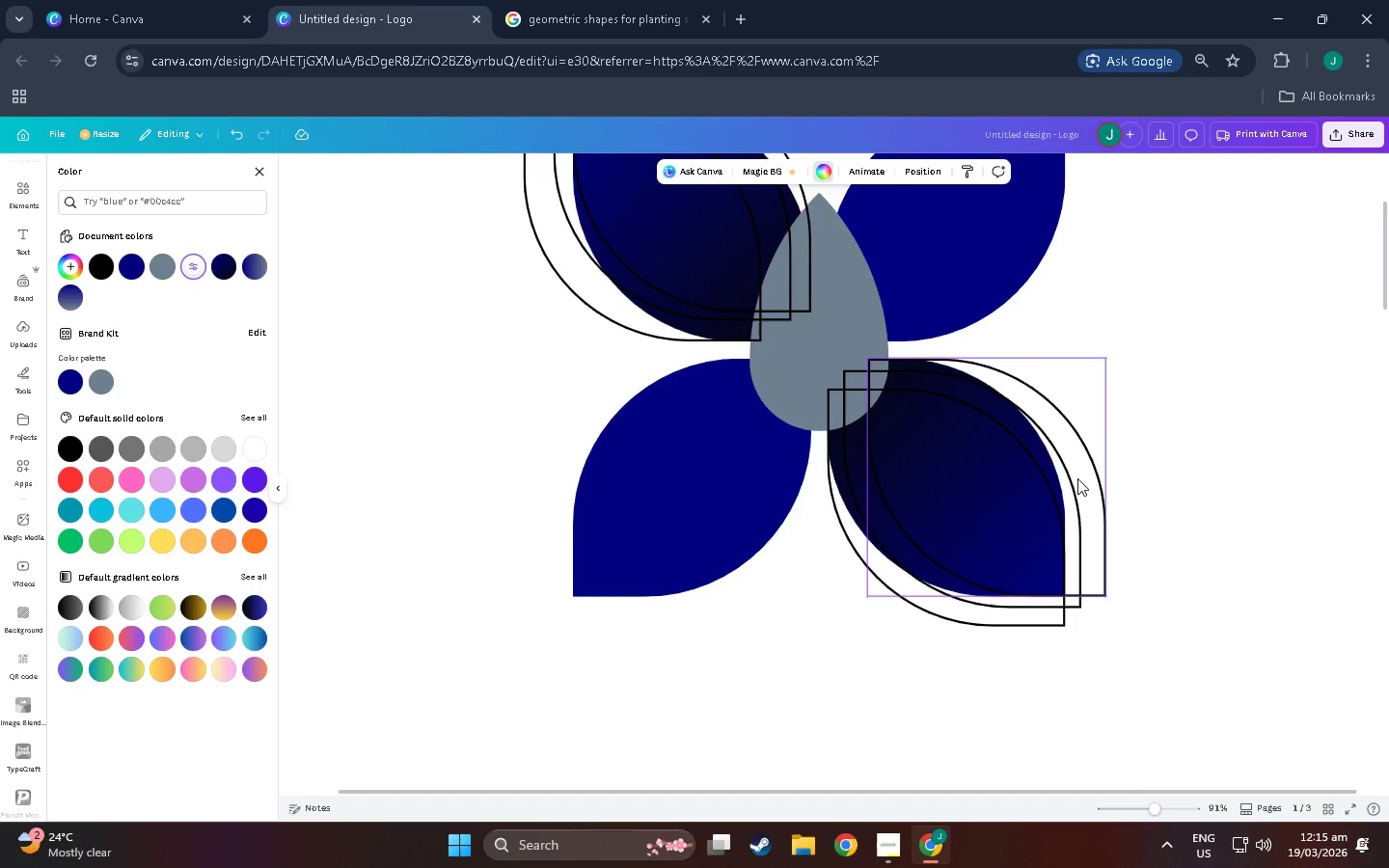 
scroll: coordinate [538, 470], scroll_direction: up, amount: 8.0
 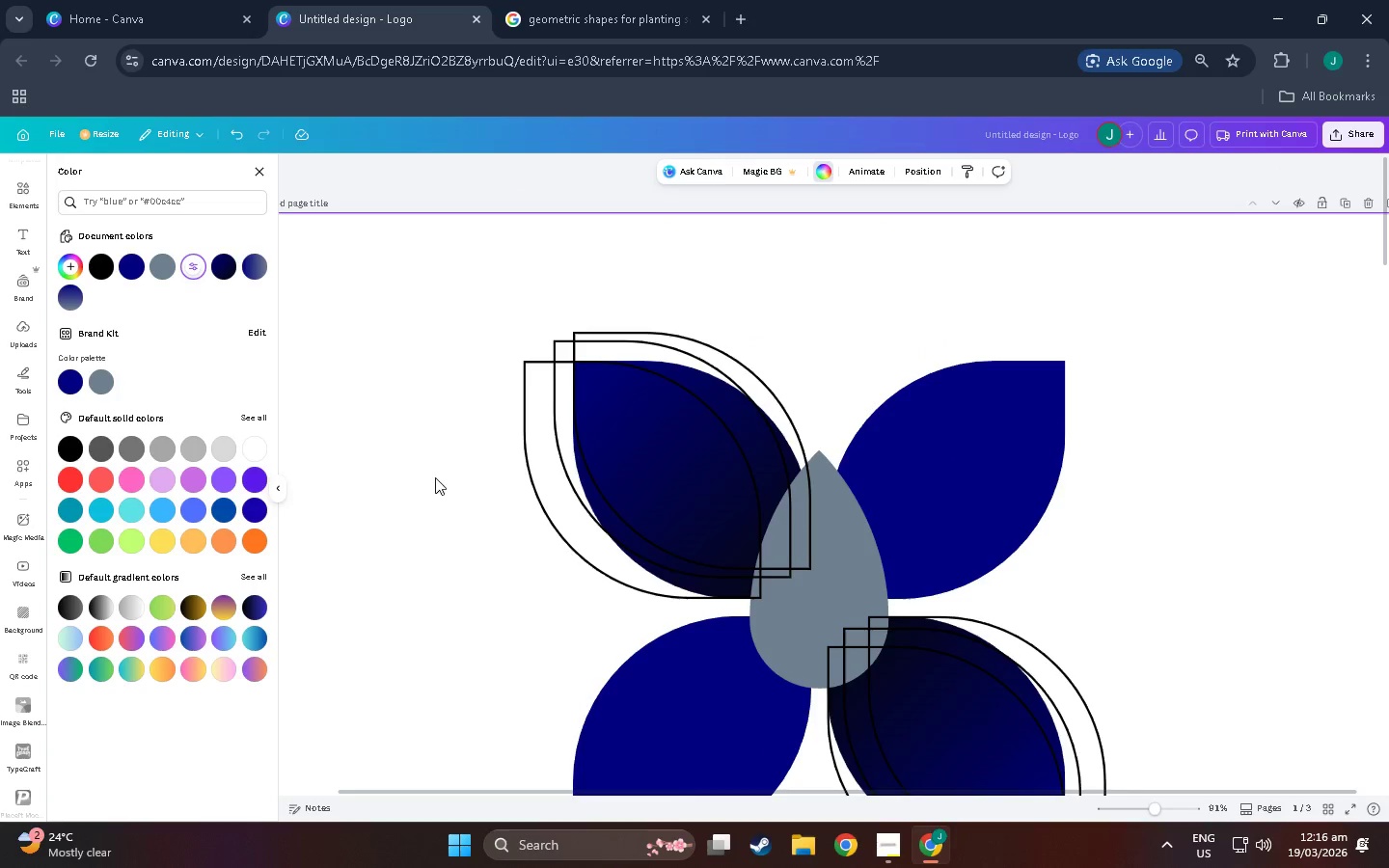 
left_click([467, 486])
 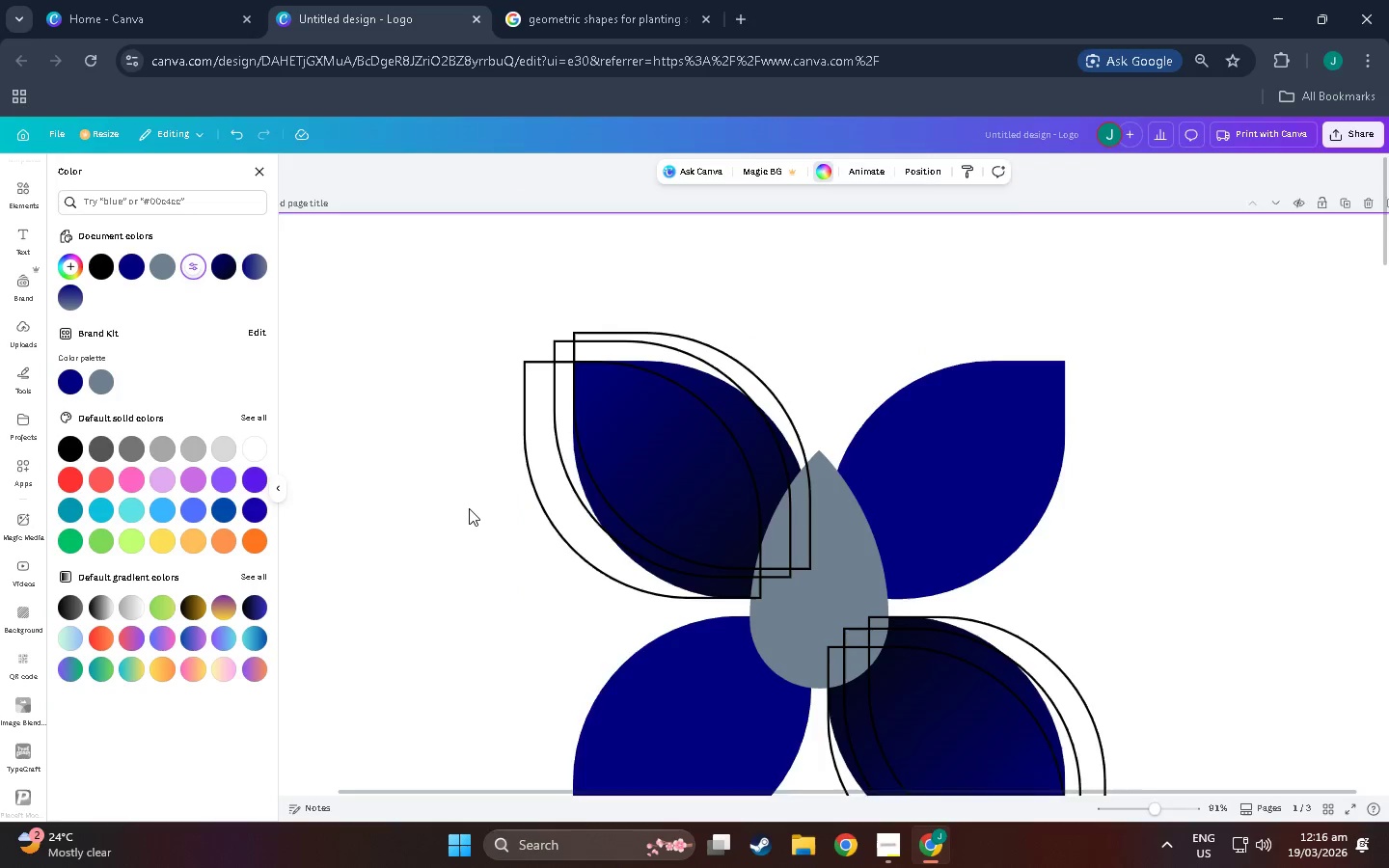 
scroll: coordinate [1035, 696], scroll_direction: down, amount: 6.0
 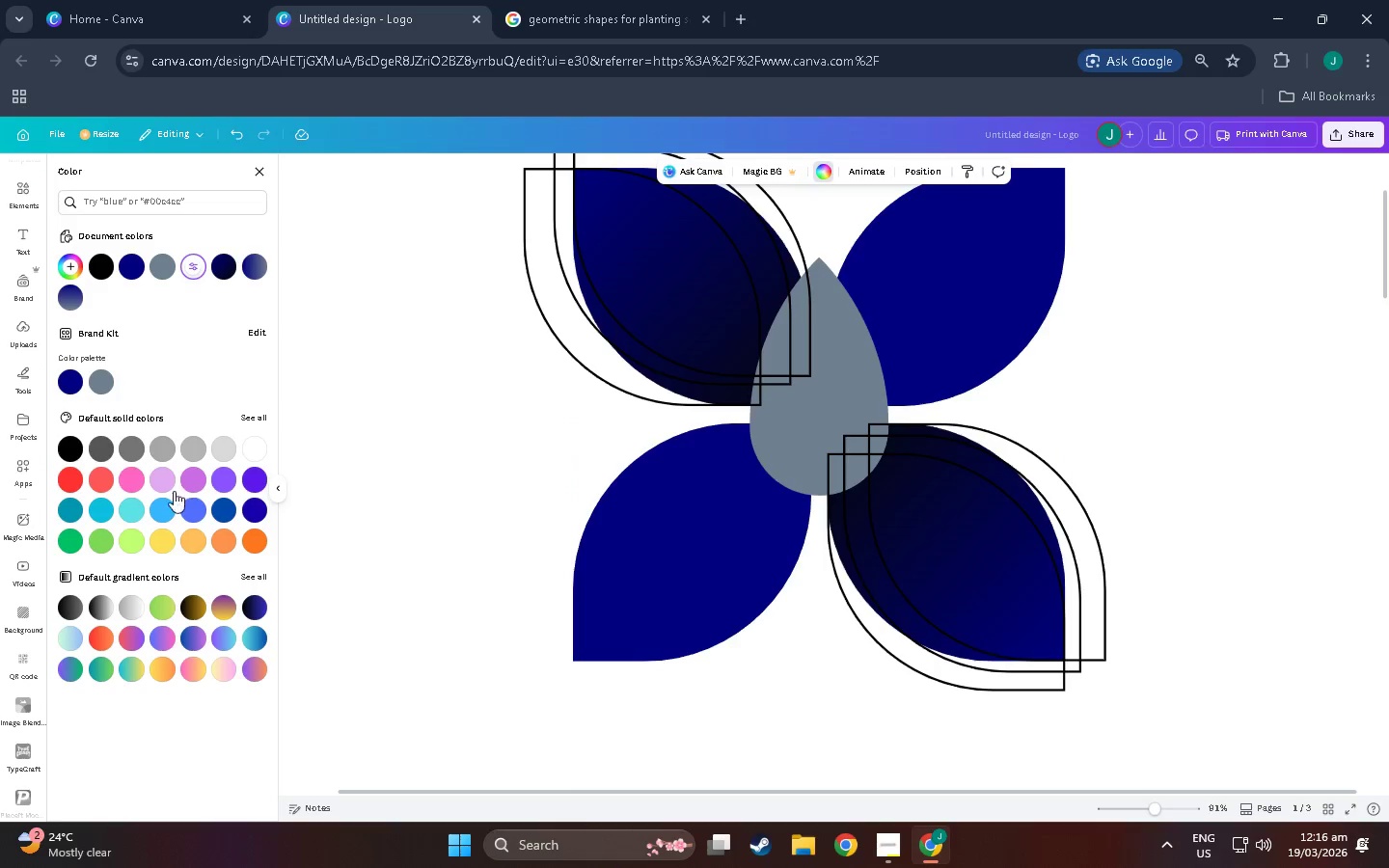 
left_click([519, 420])
 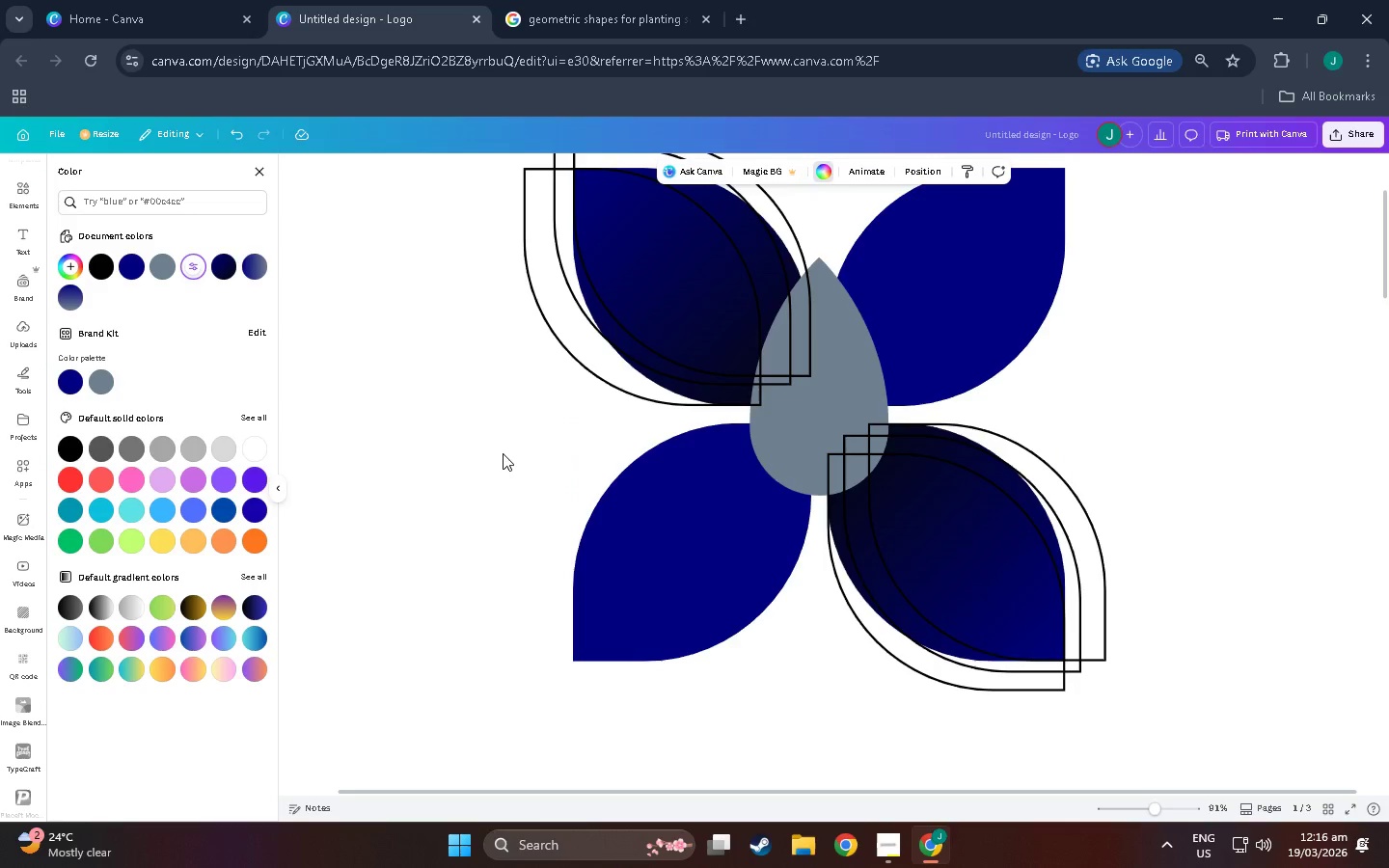 
left_click([503, 453])
 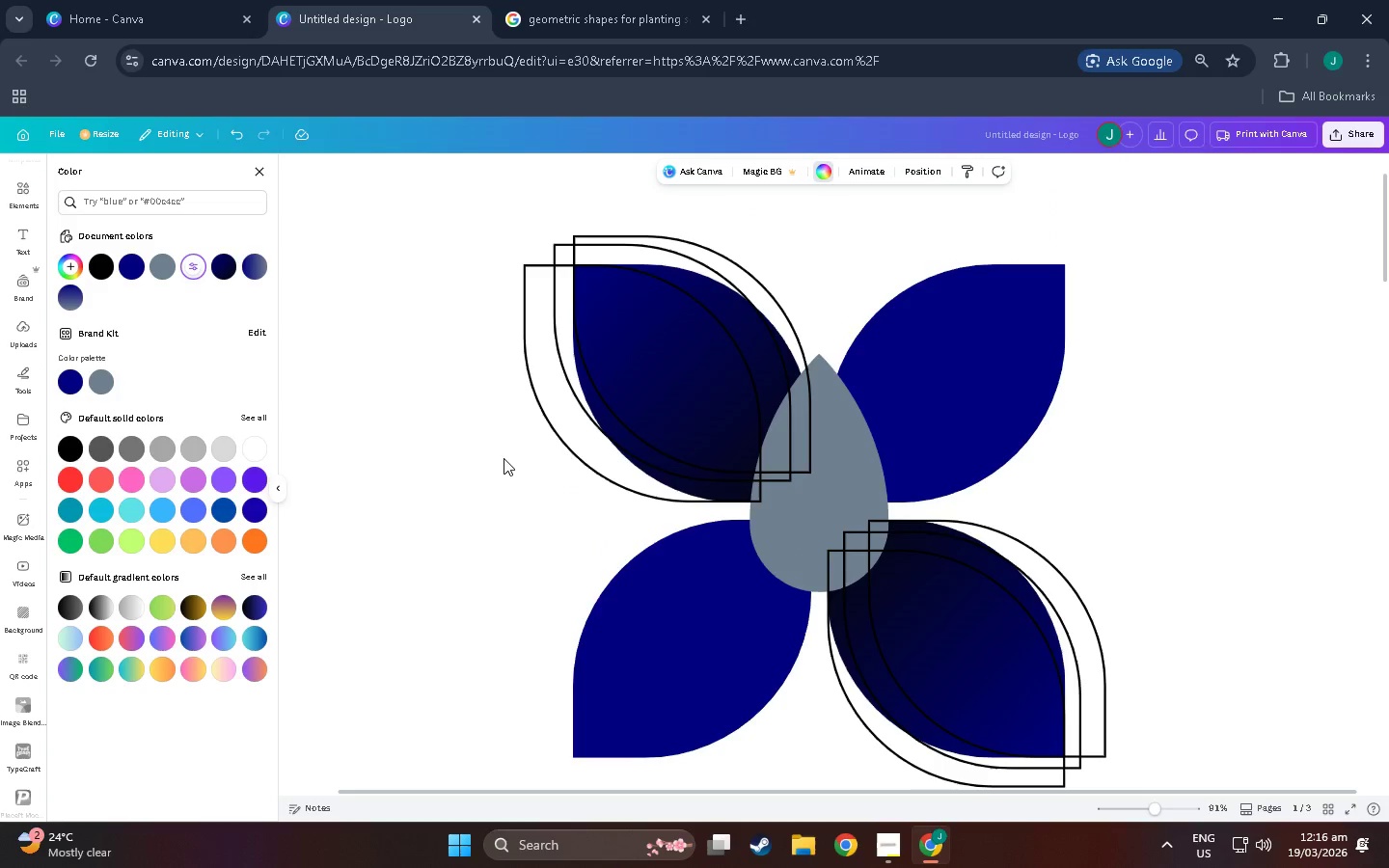 
left_click([493, 323])
 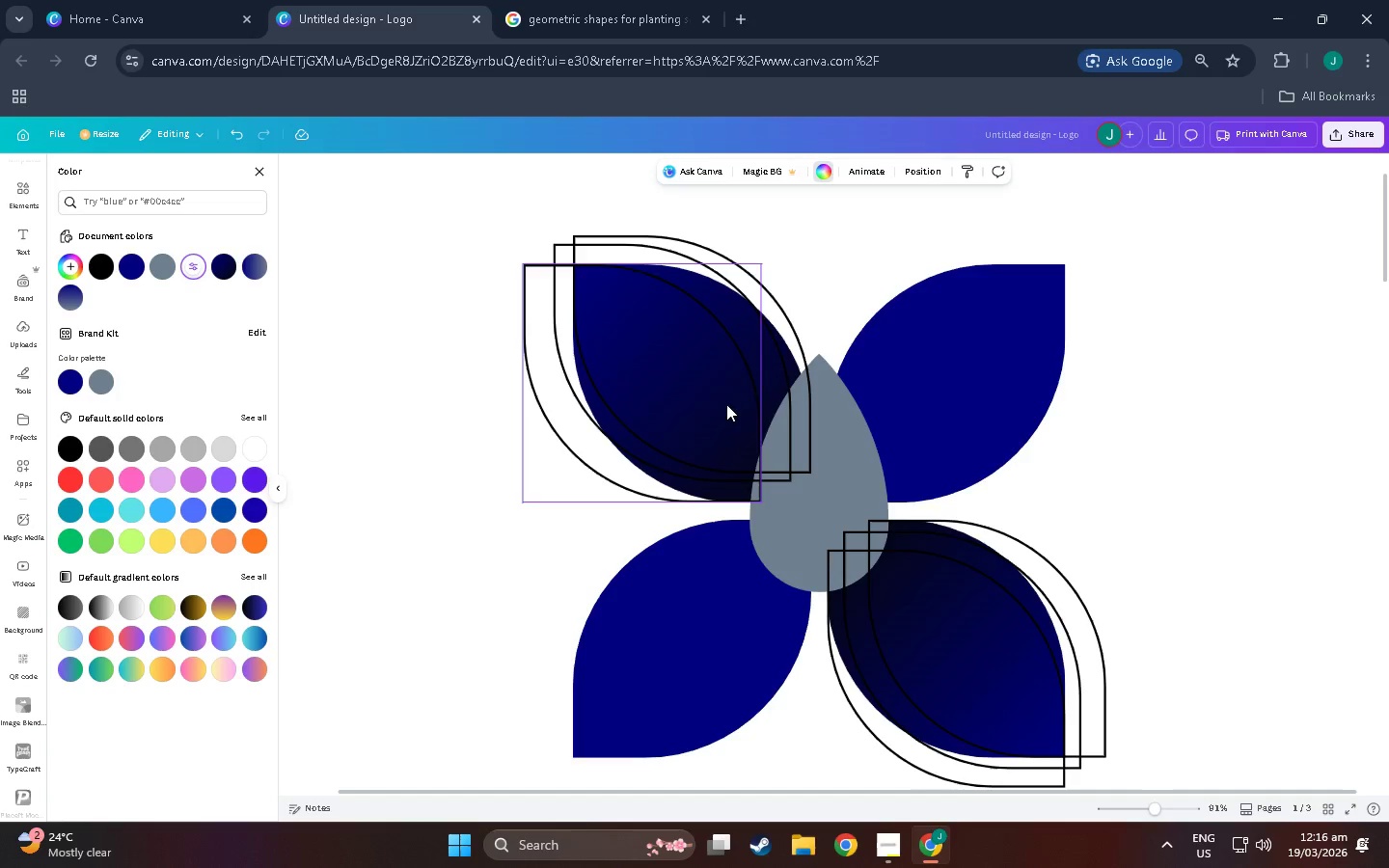 
scroll: coordinate [504, 458], scroll_direction: up, amount: 3.0
 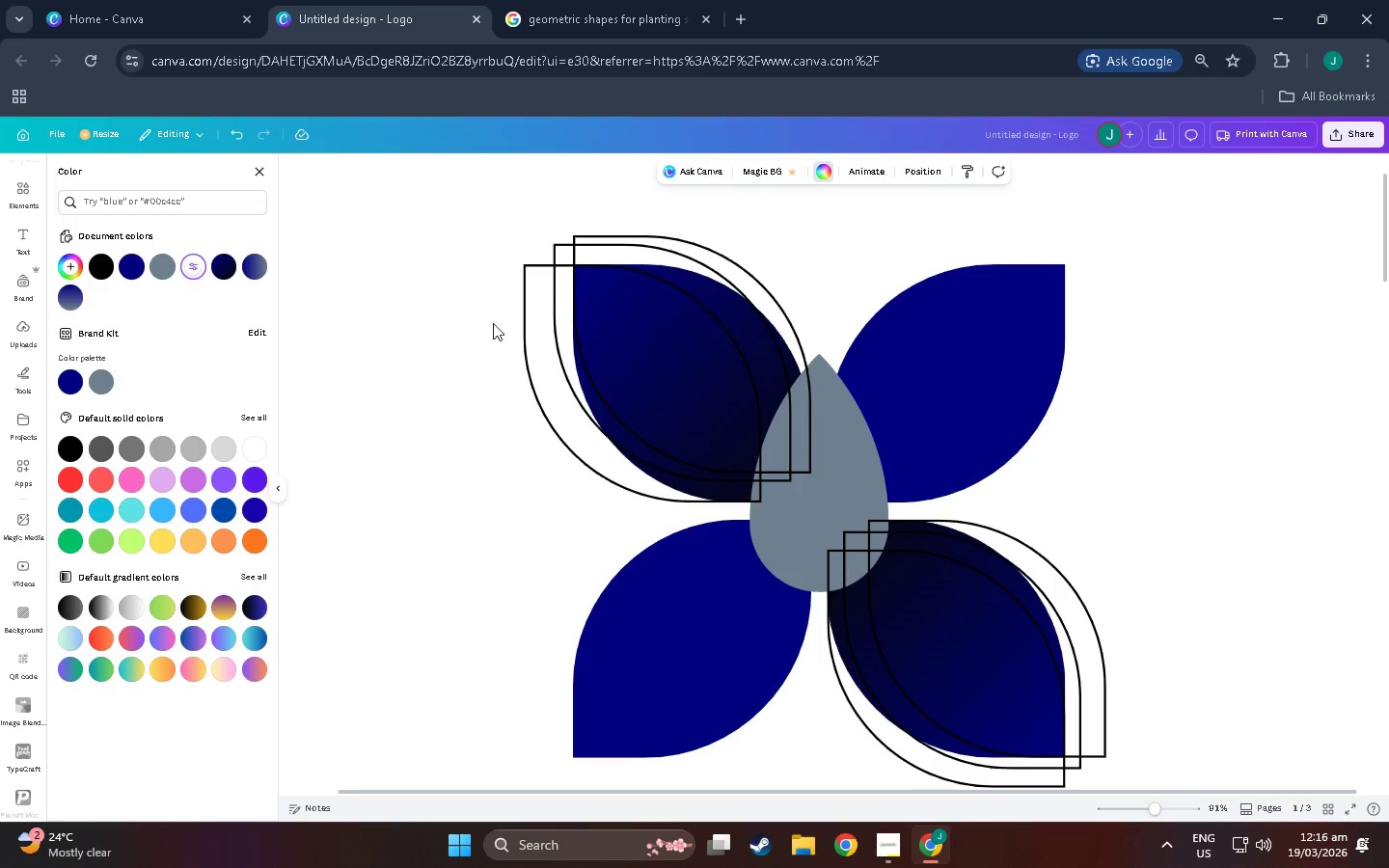 
left_click([960, 331])
 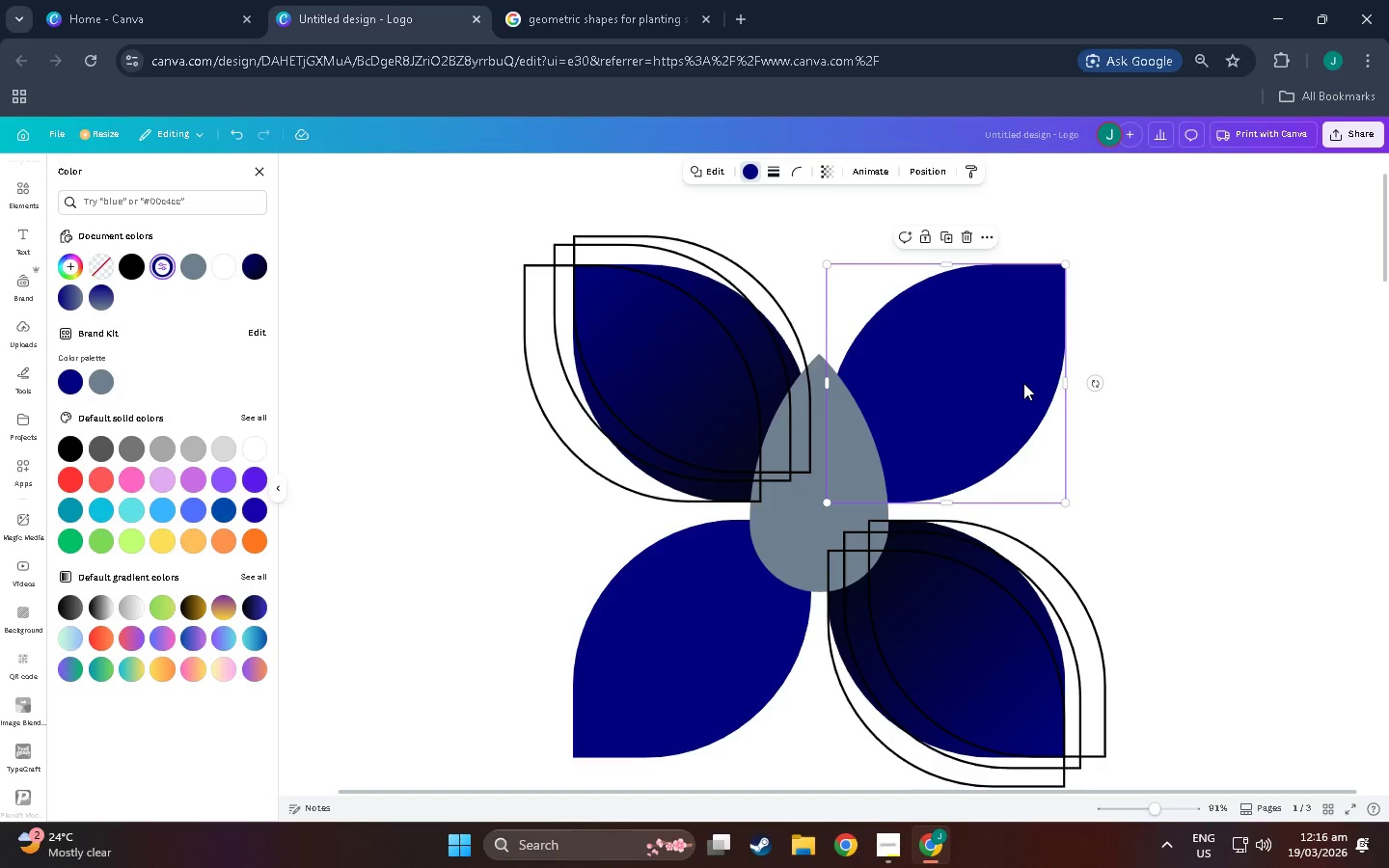 
key(Control+C)
 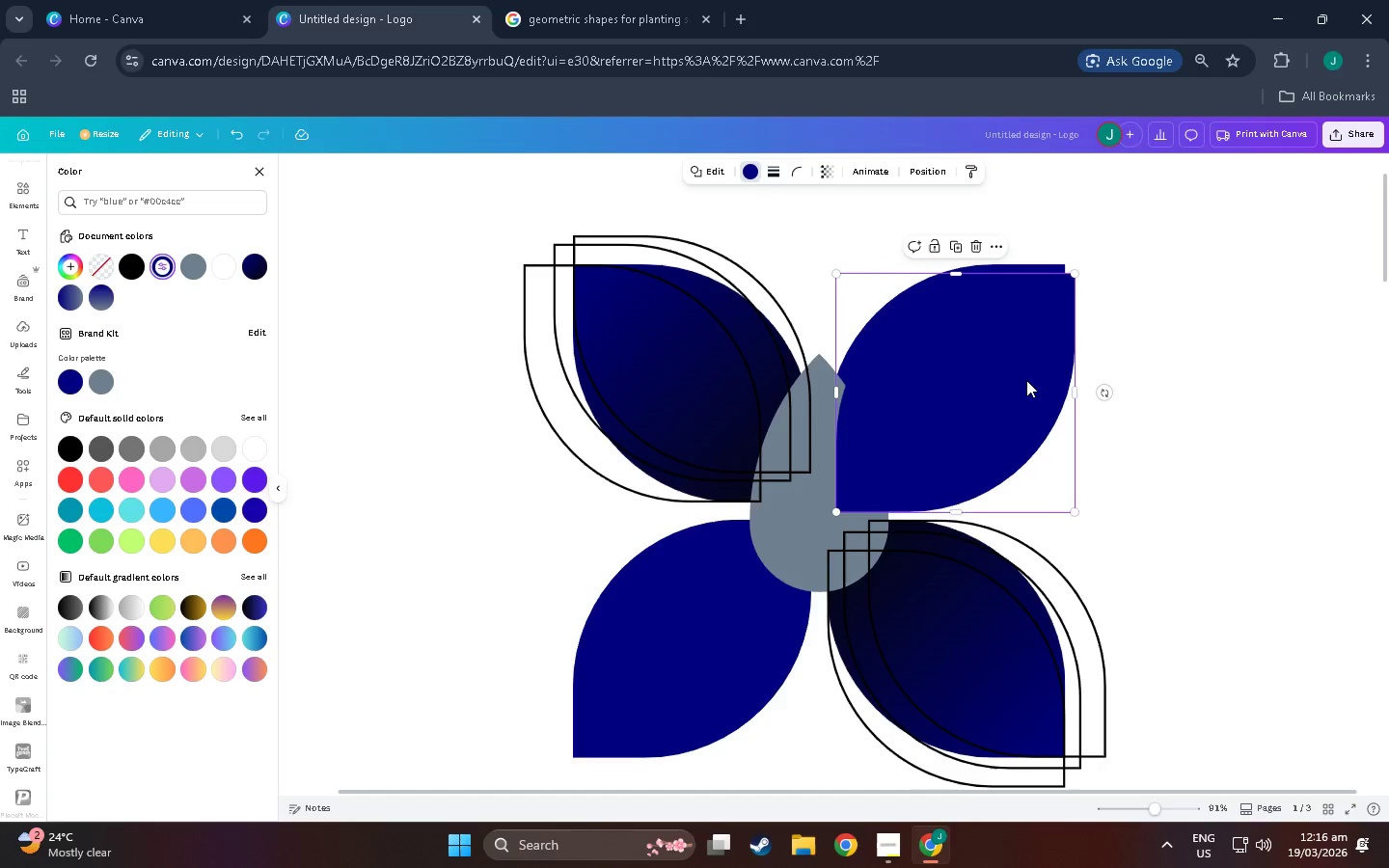 
key(Control+V)
 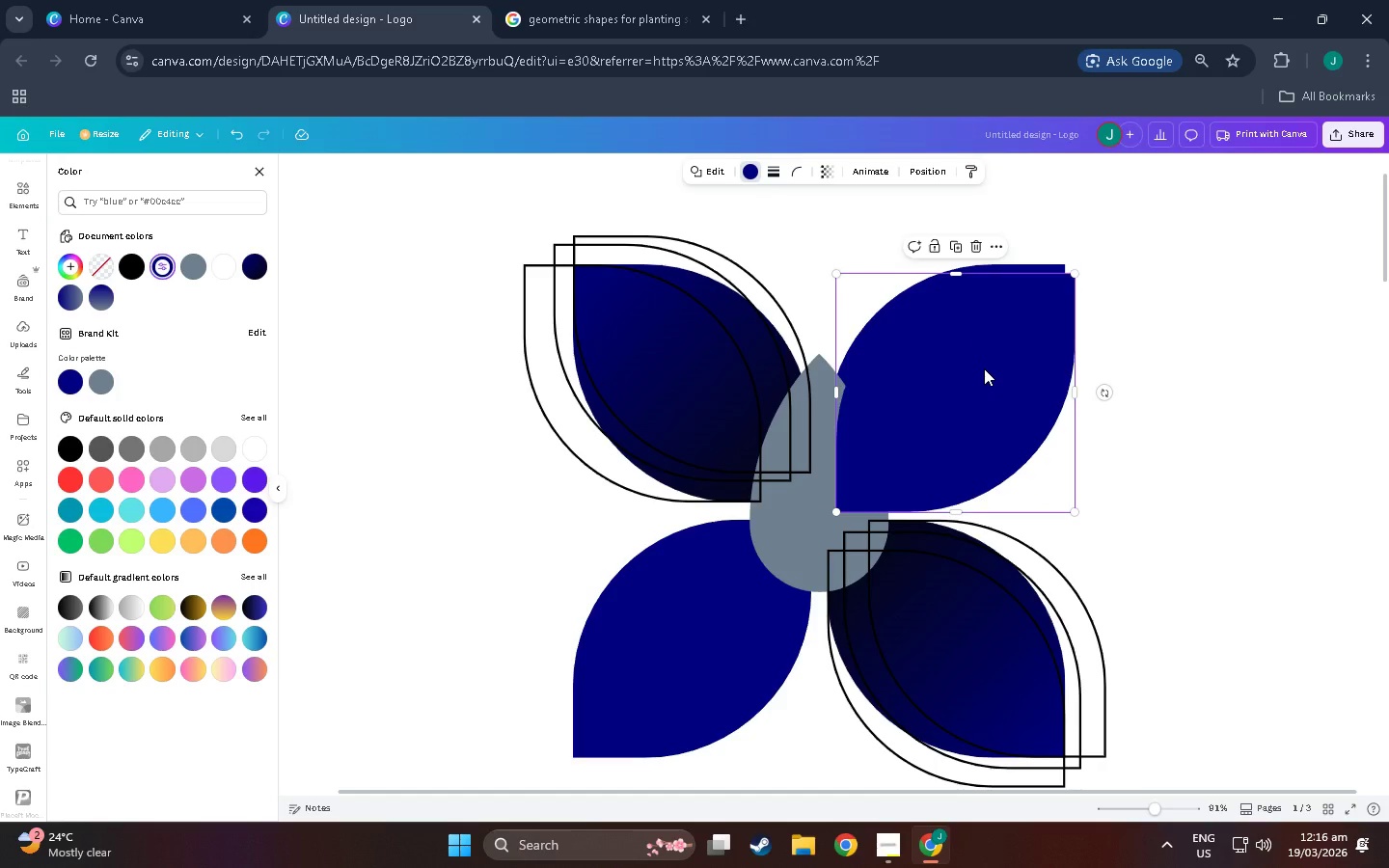 
left_click_drag(start_coordinate=[984, 368], to_coordinate=[965, 370])
 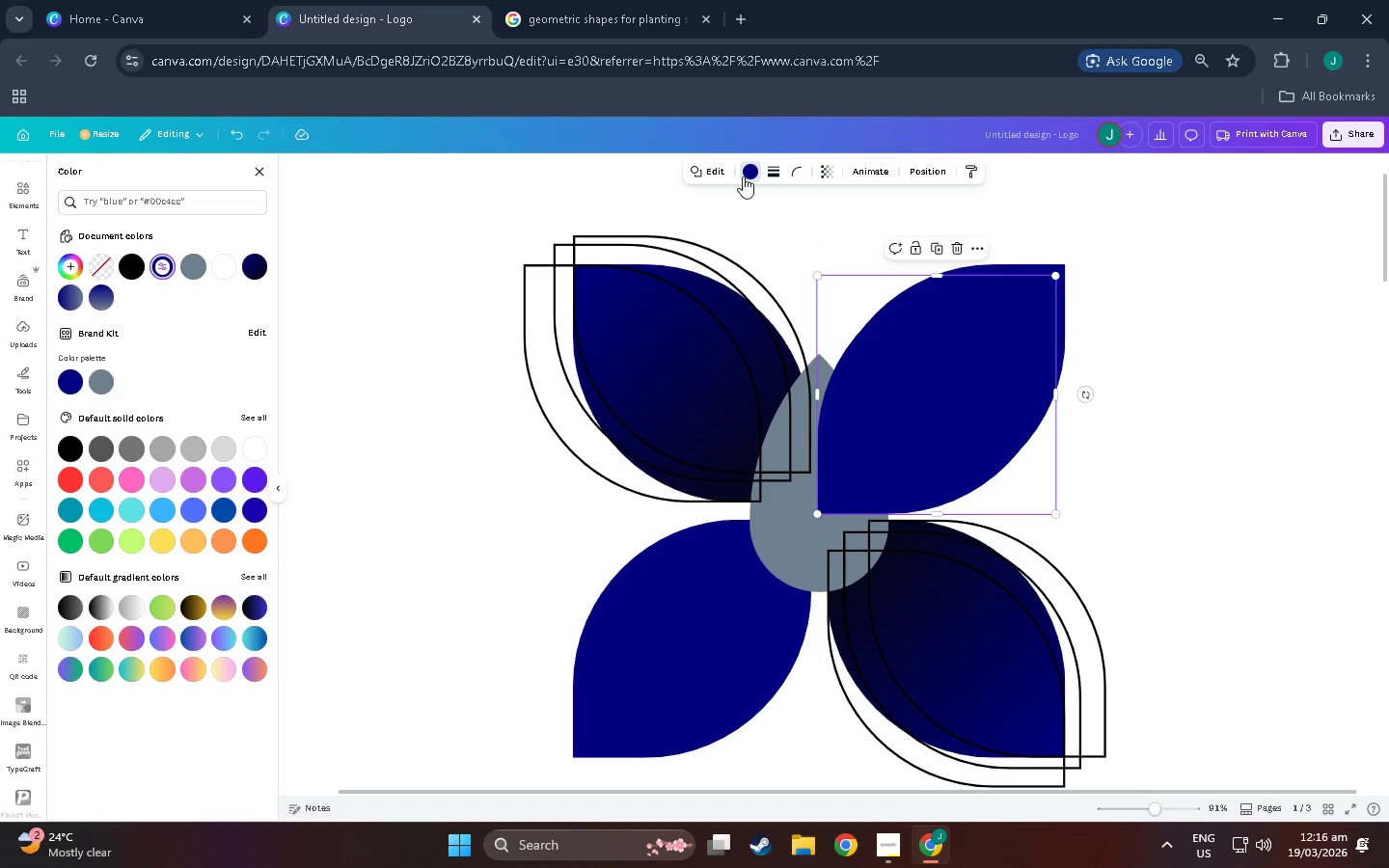 
left_click([743, 176])
 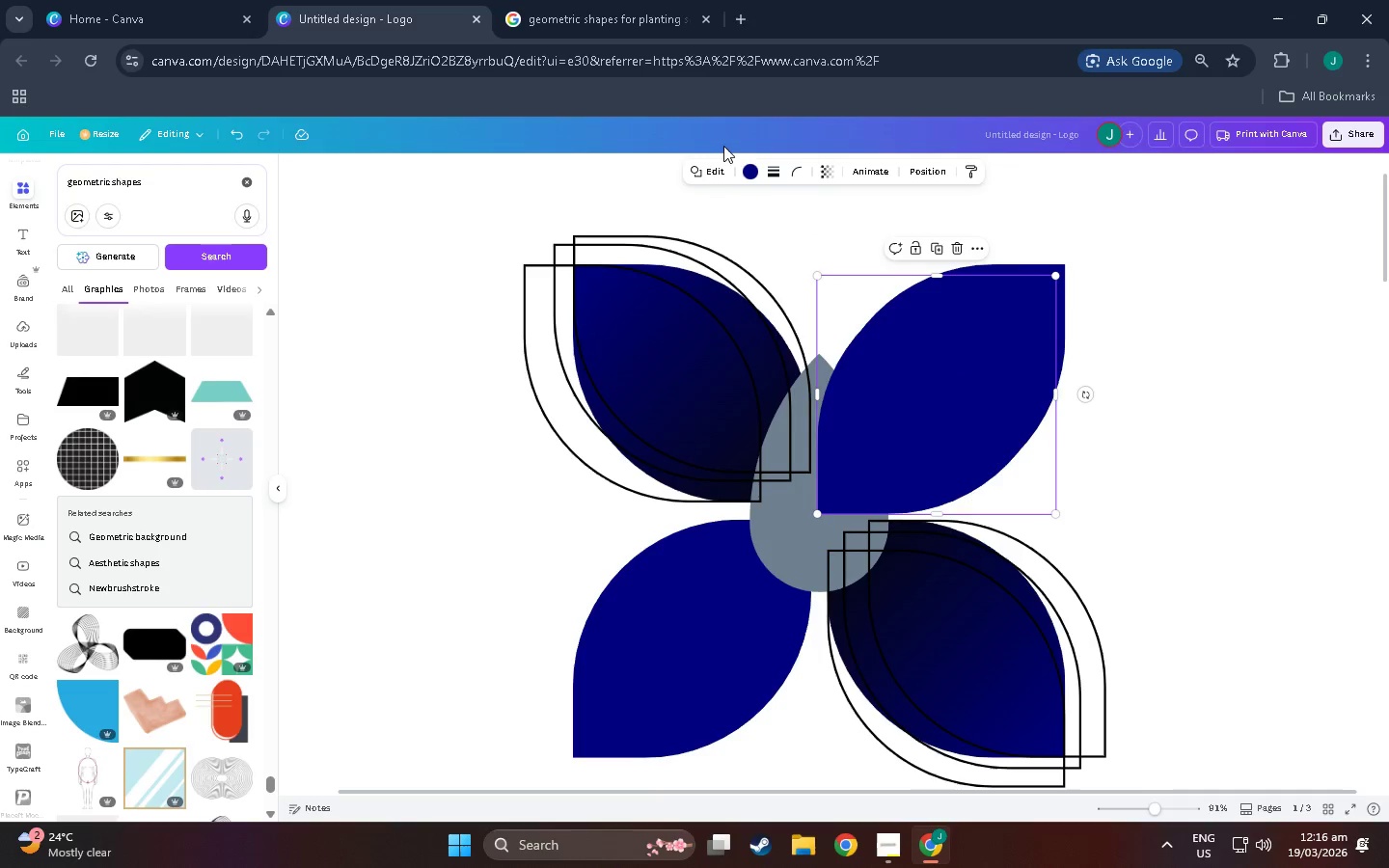 
left_click([760, 177])
 